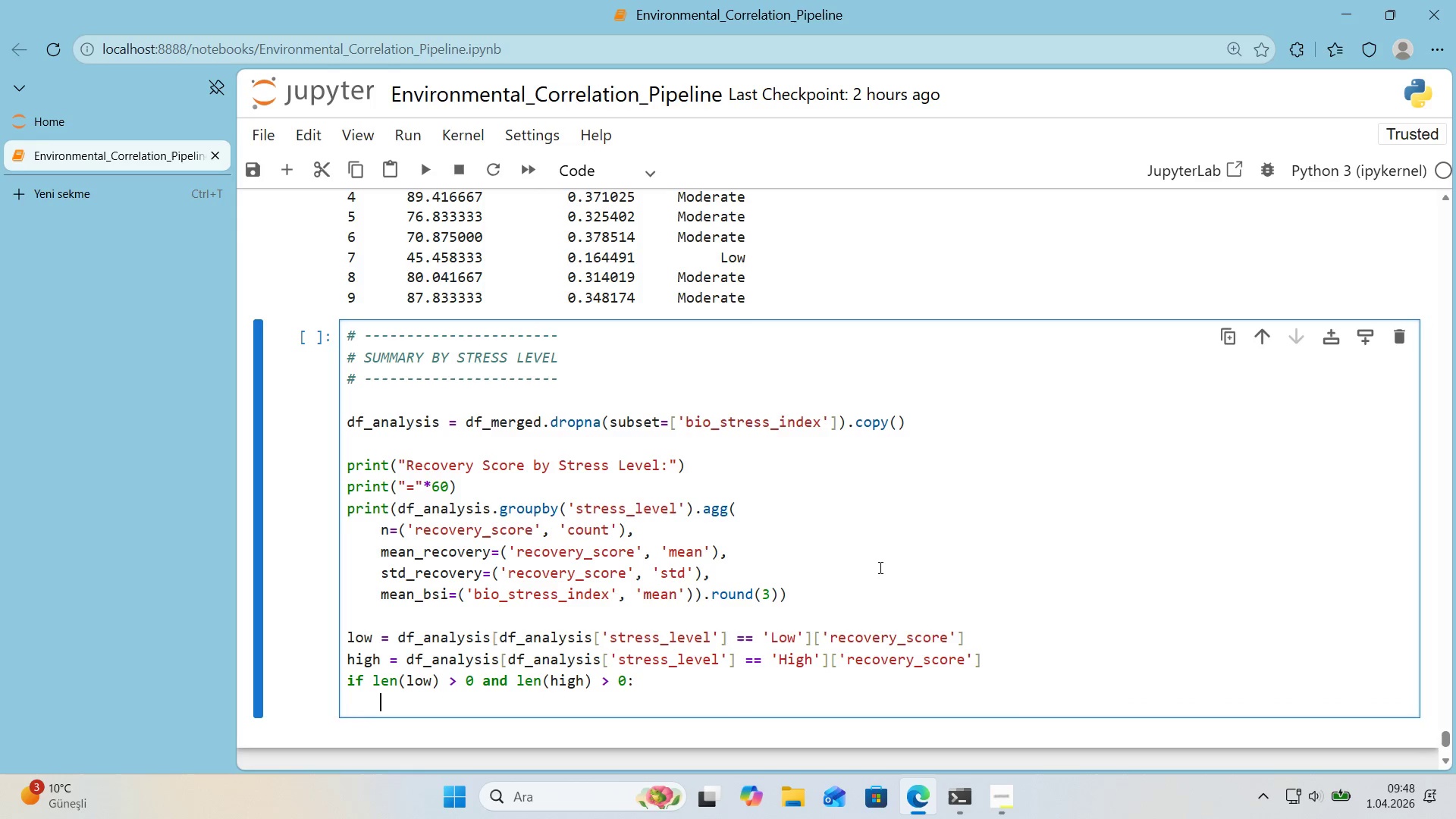 
type(pr'nt*()
 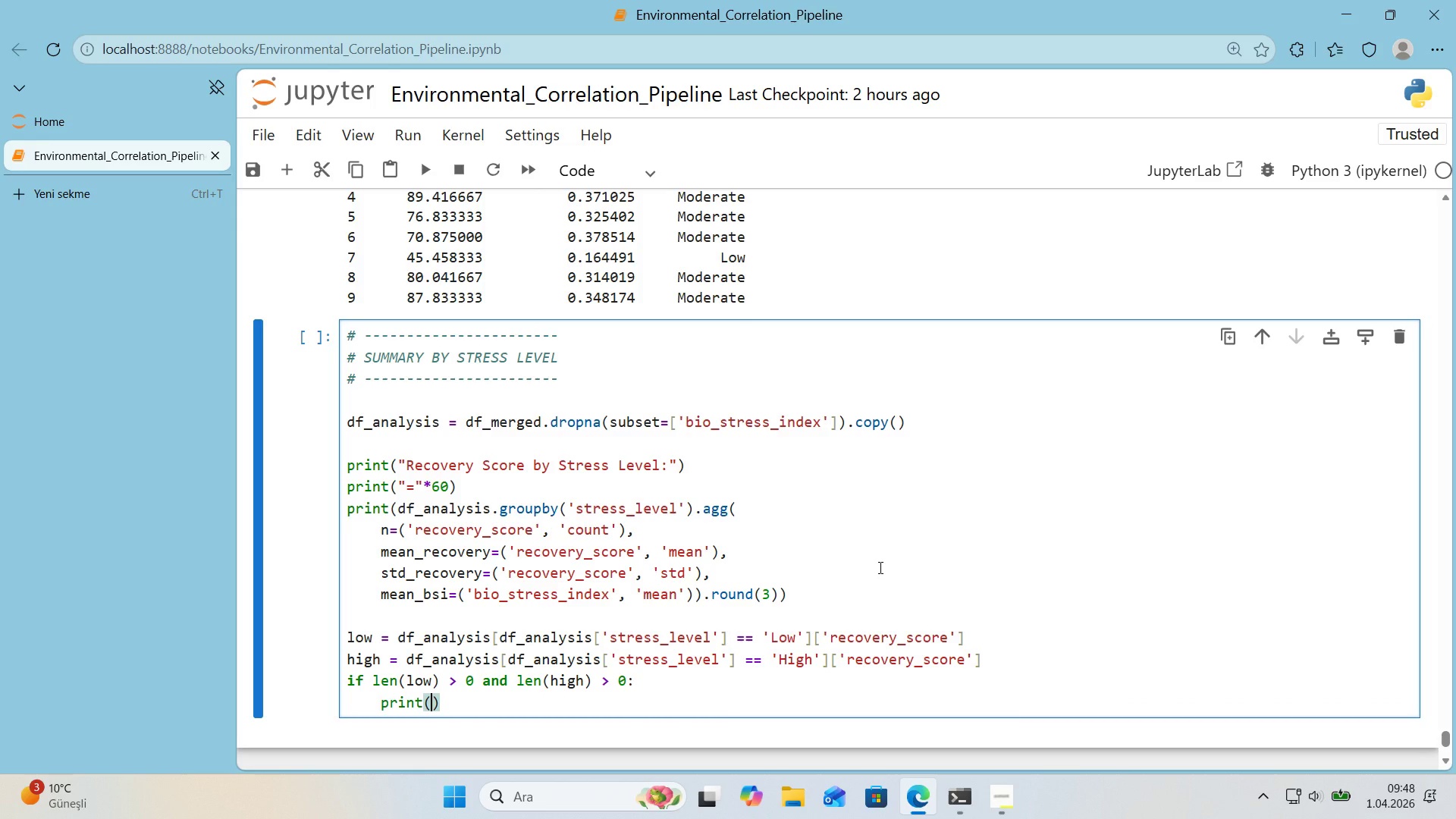 
 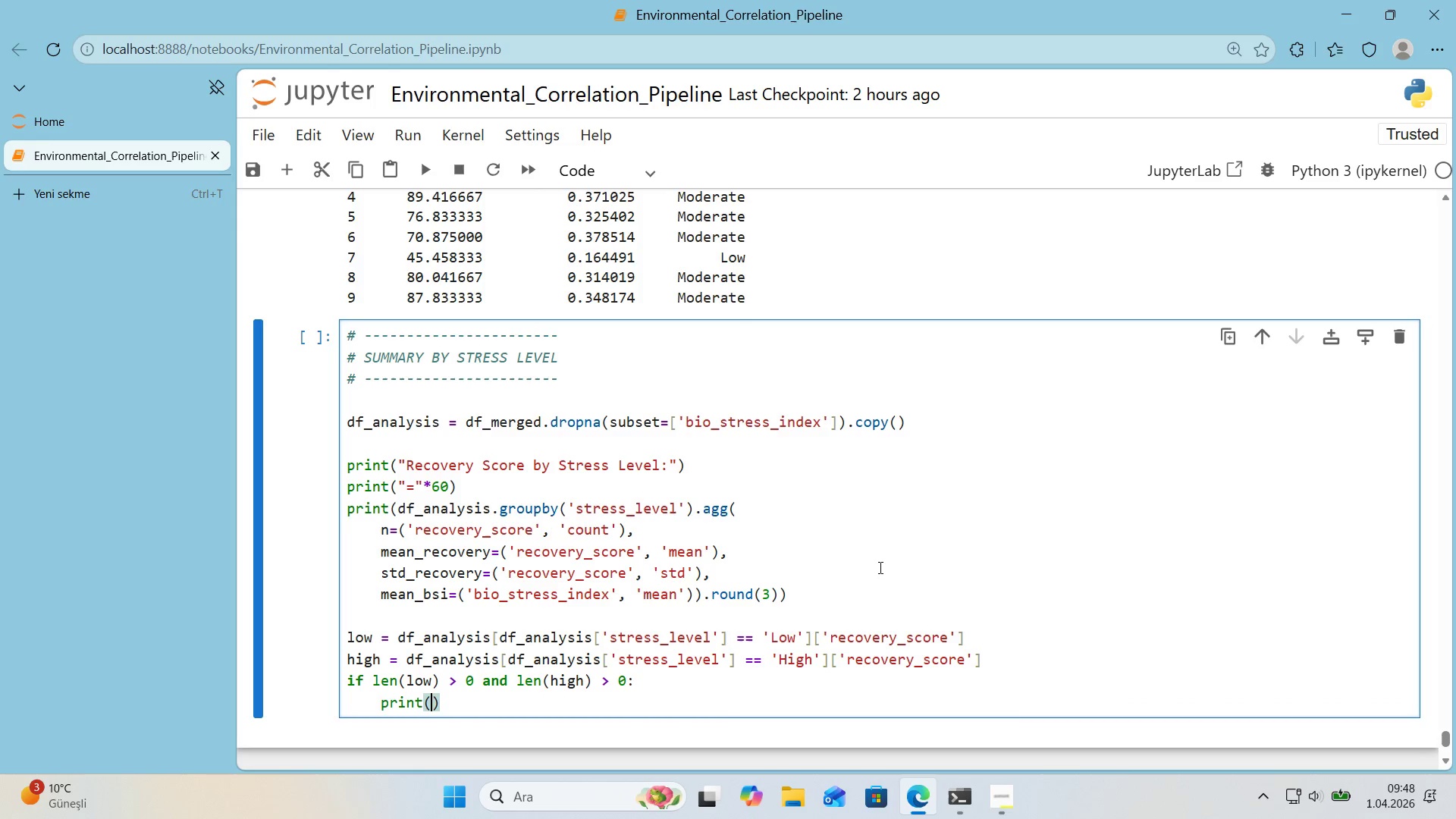 
key(ArrowLeft)
 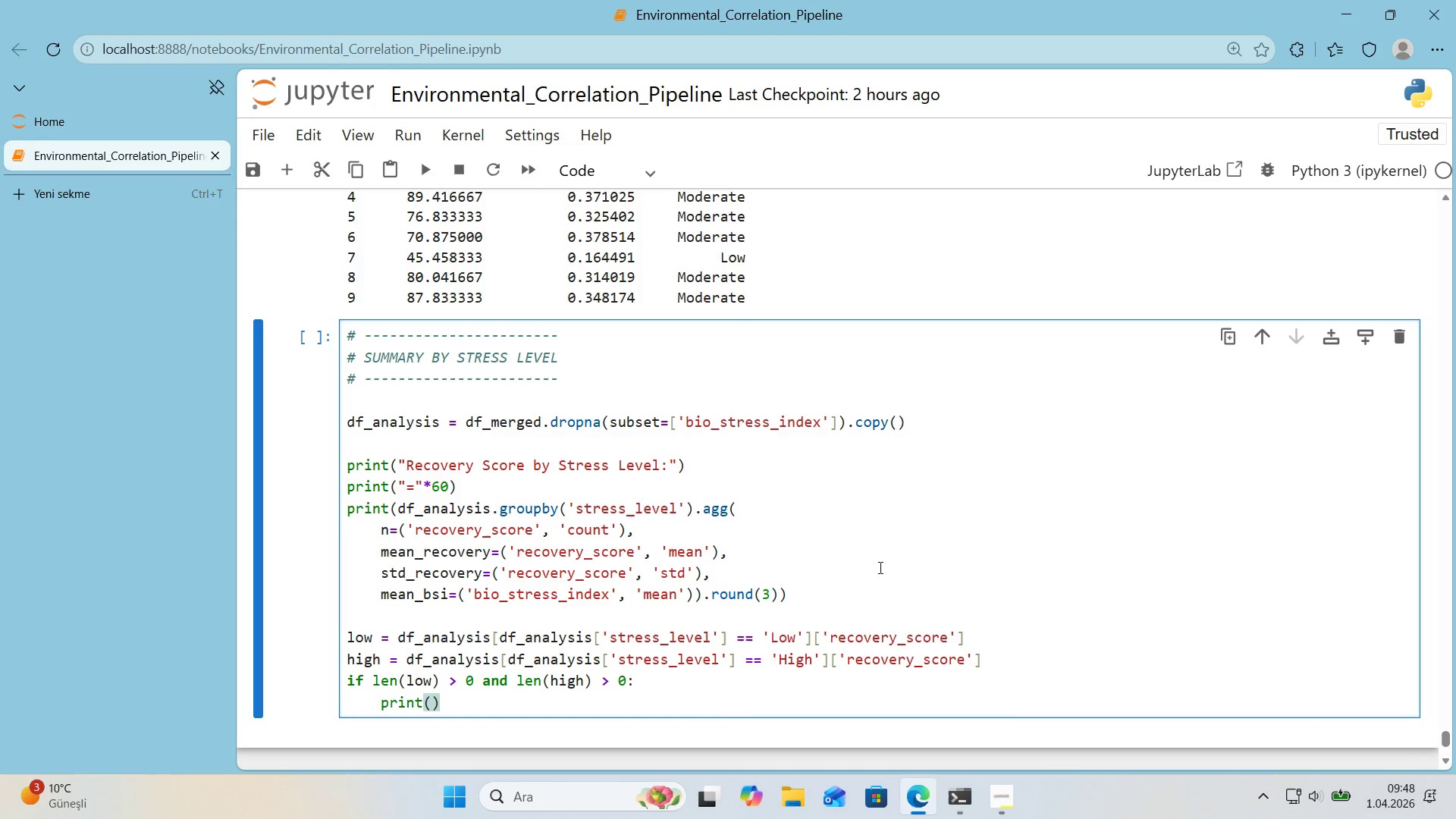 
key(F)
 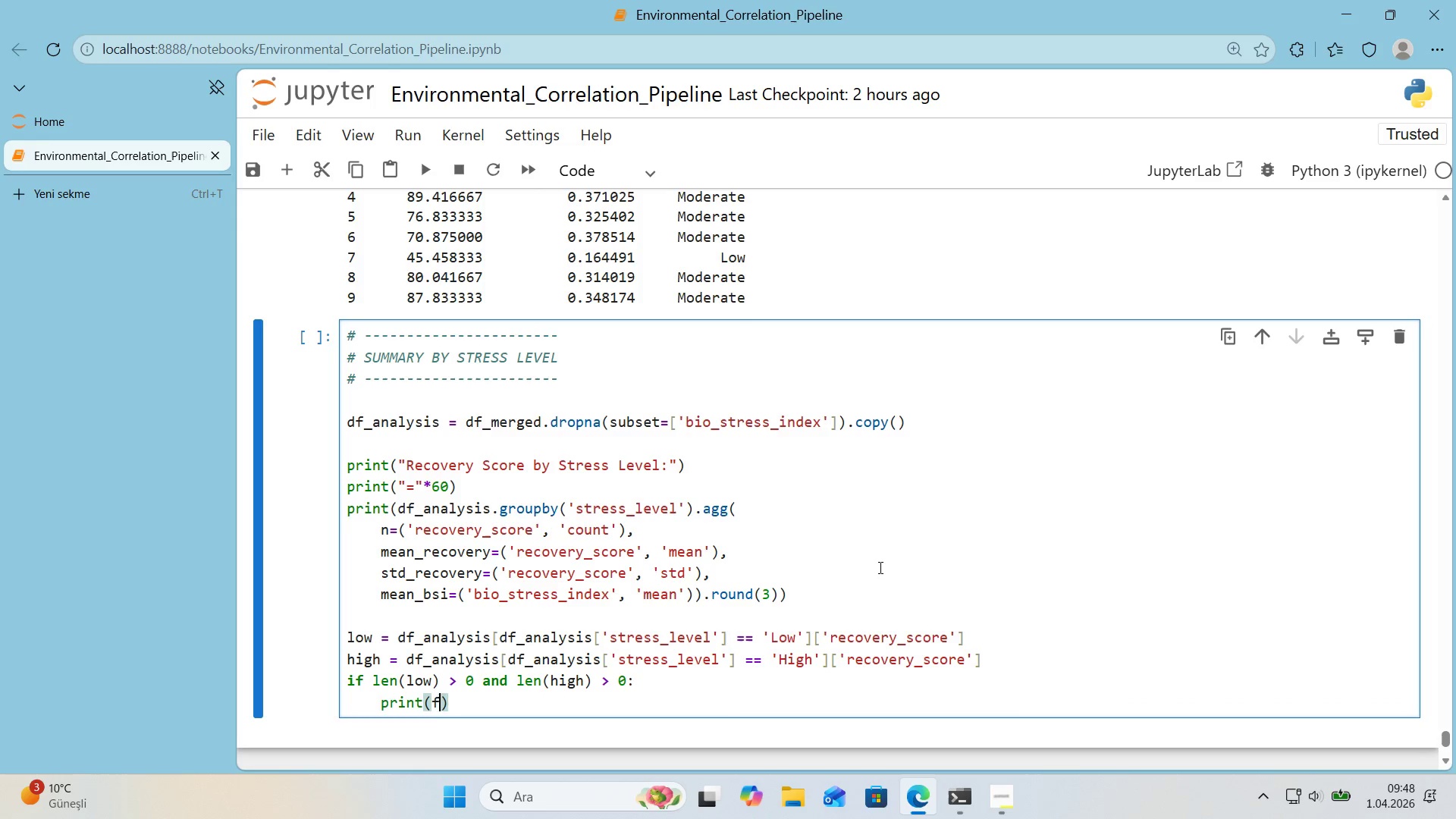 
key(Backquote)
 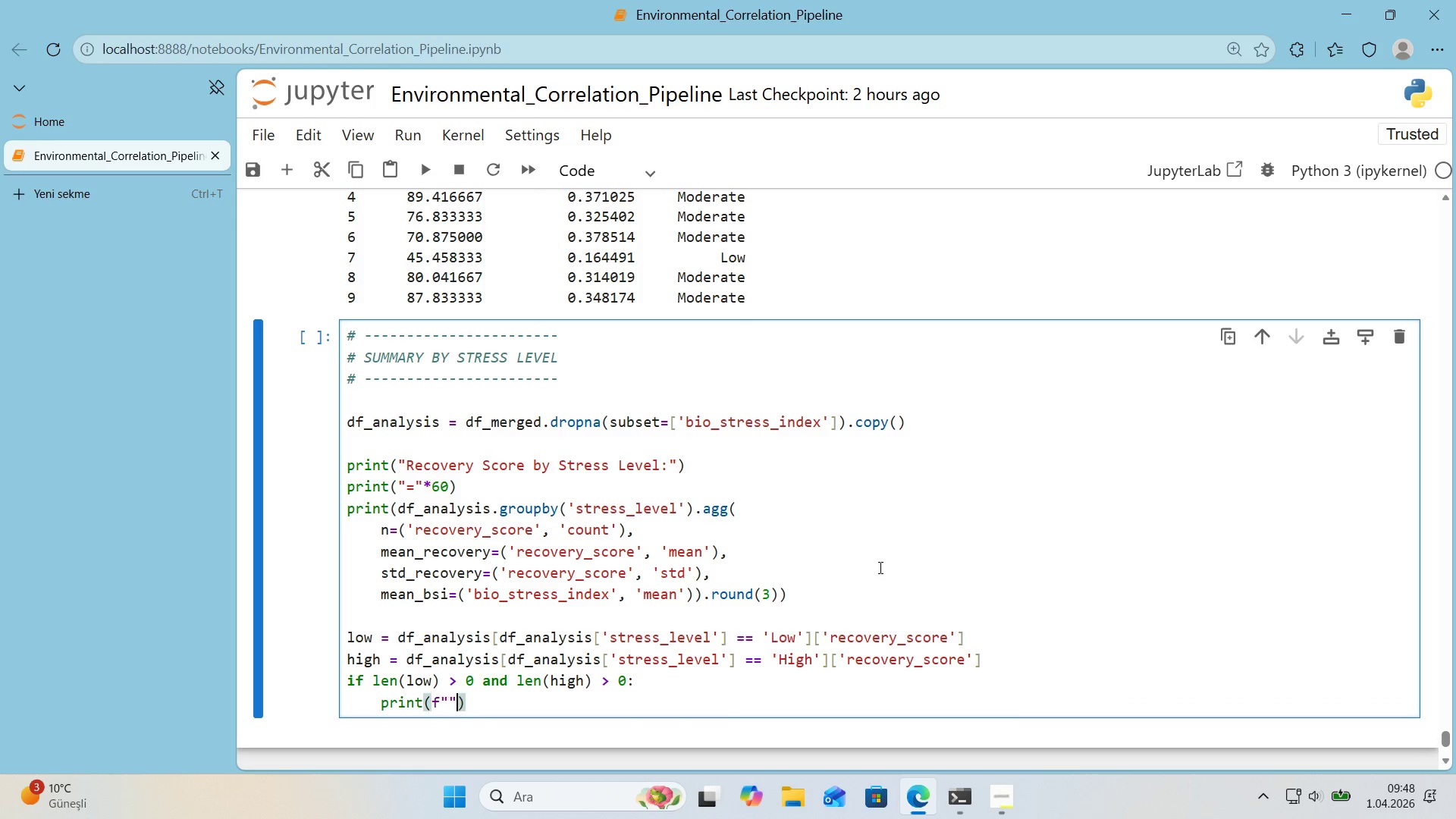 
key(Backquote)
 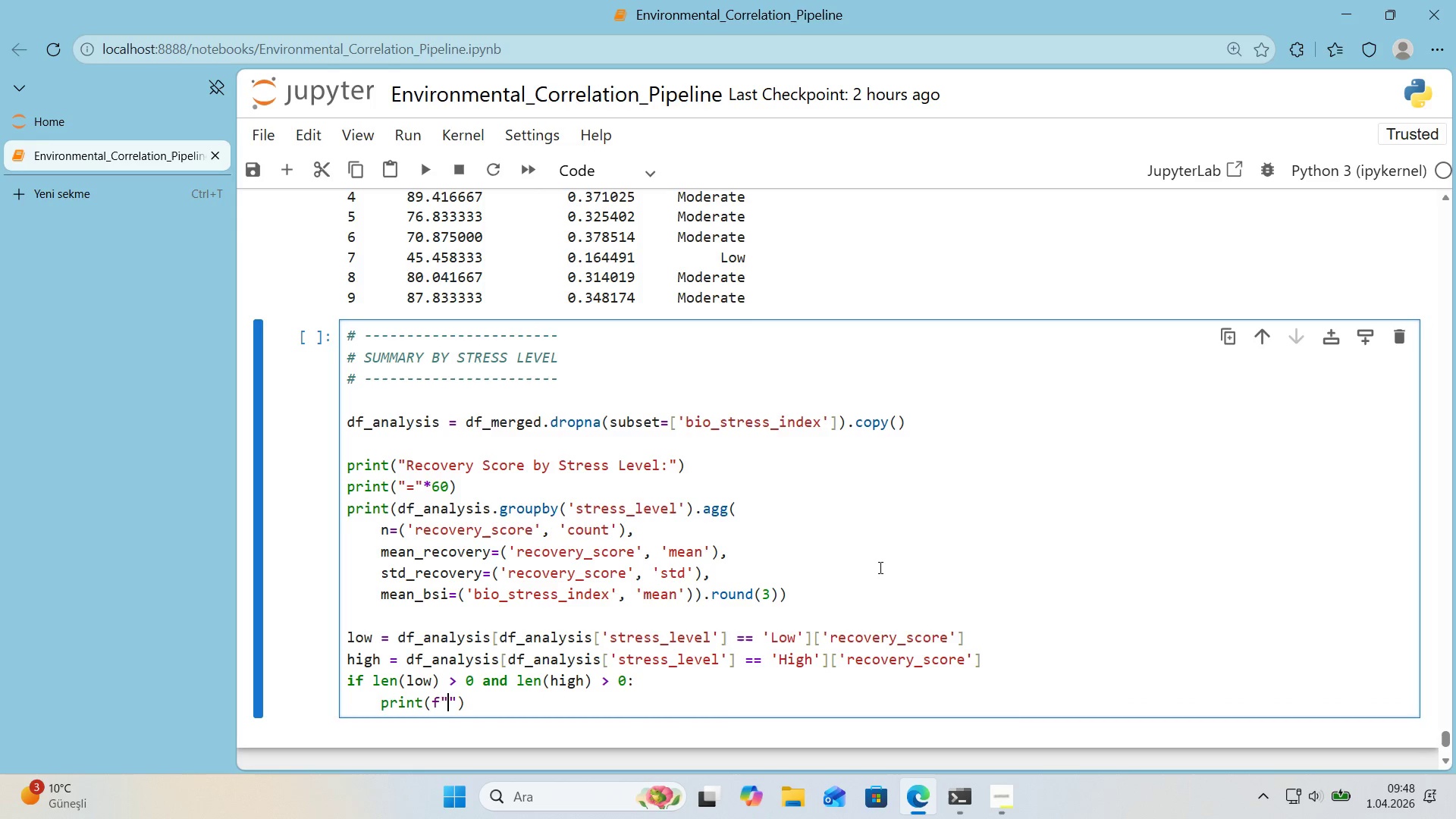 
key(ArrowLeft)
 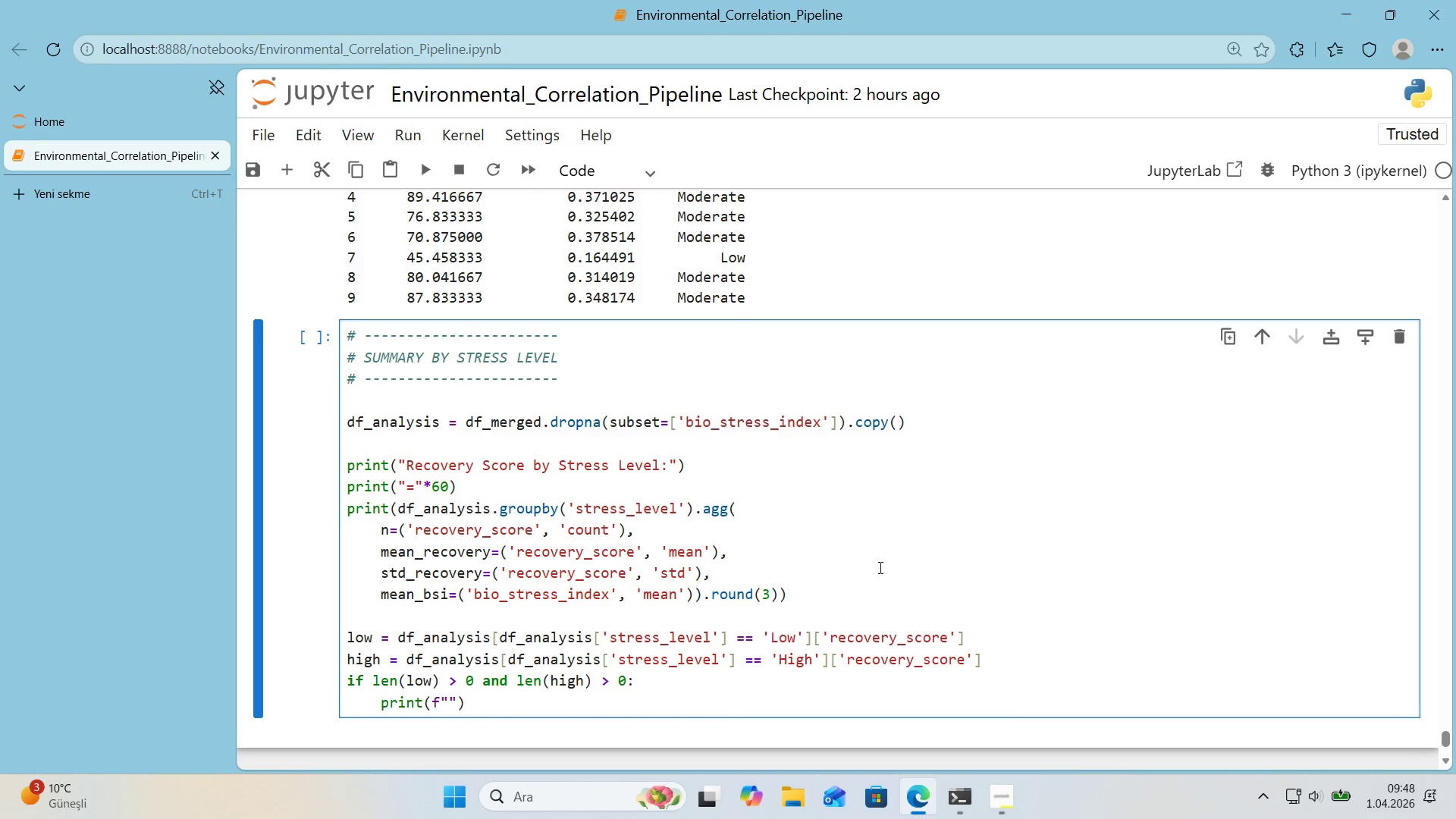 
key(Alt+Control+IntlYen)
 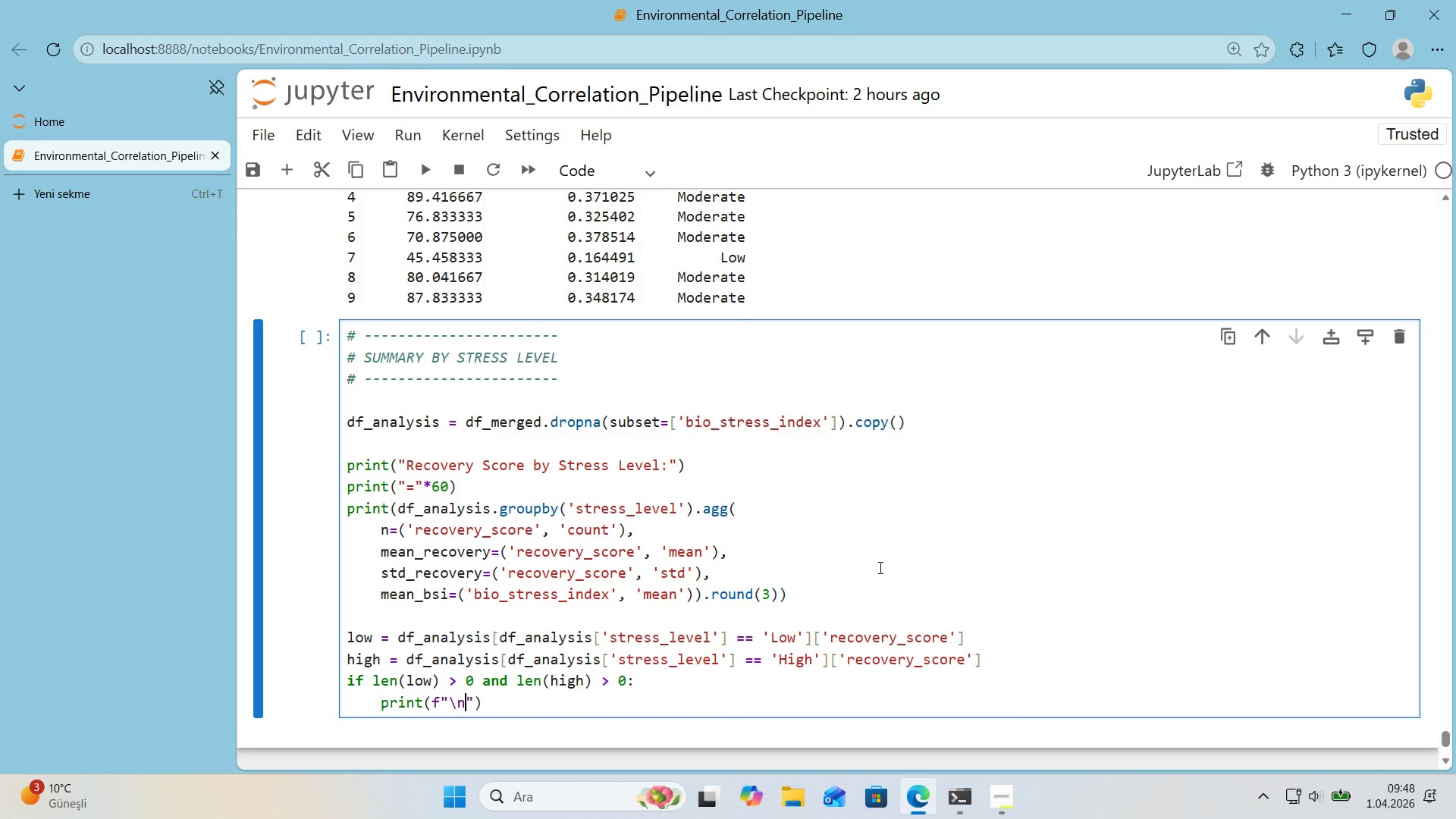 
type(n Low vs H'gh d'fference> )
 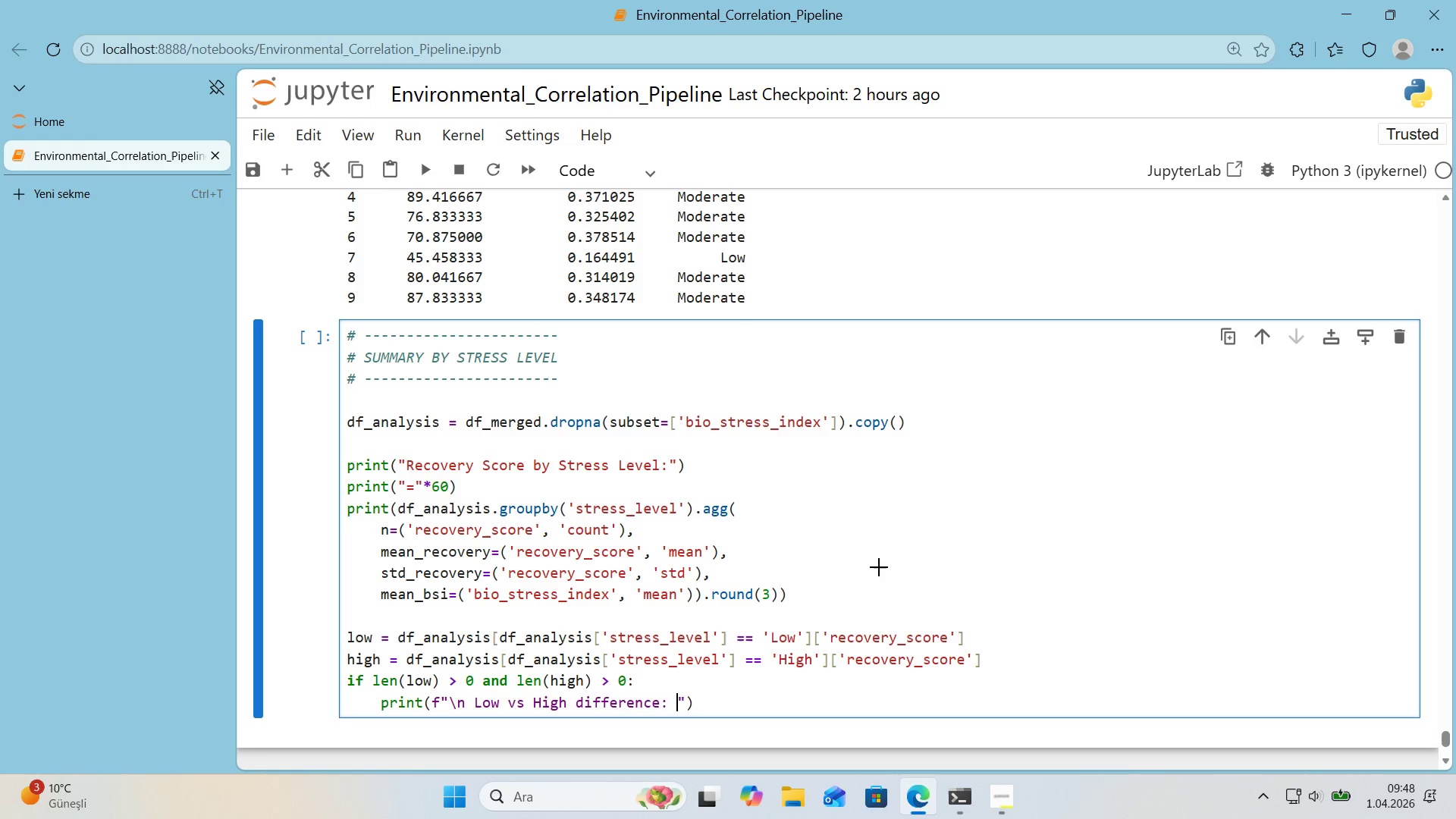 
key(Alt+Control+7)
 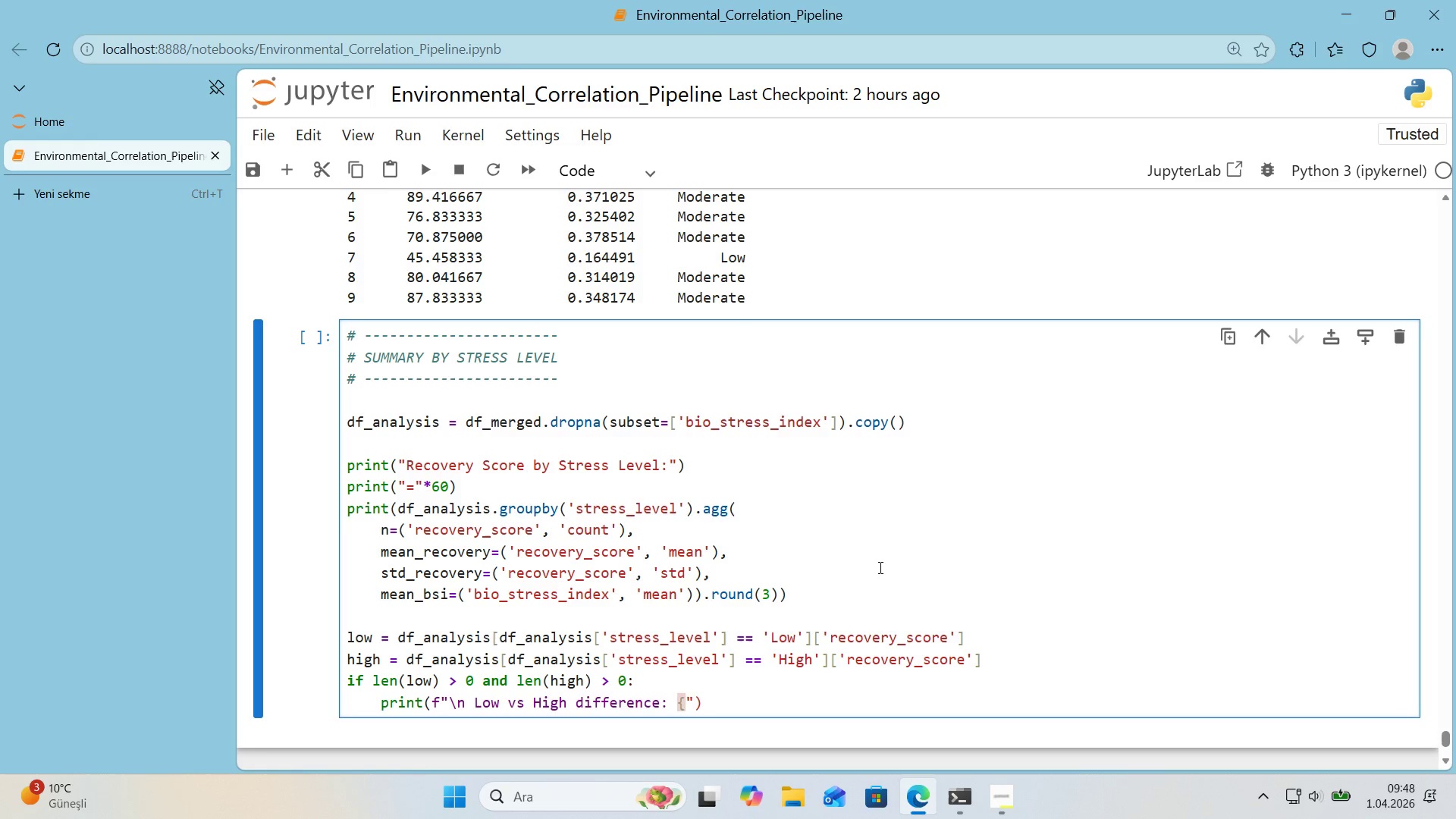 
key(Alt+Control+0)
 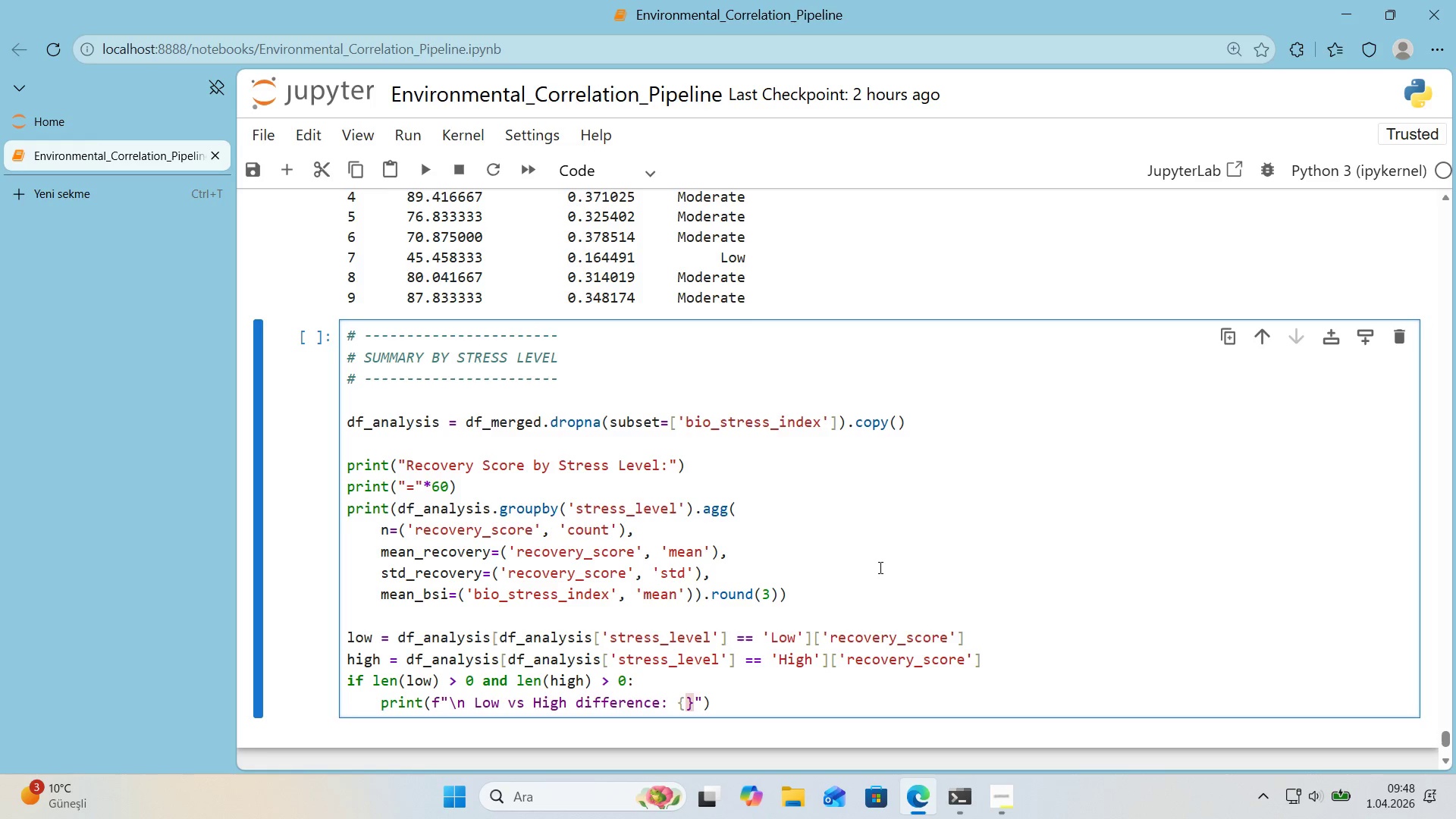 
key(ArrowLeft)
 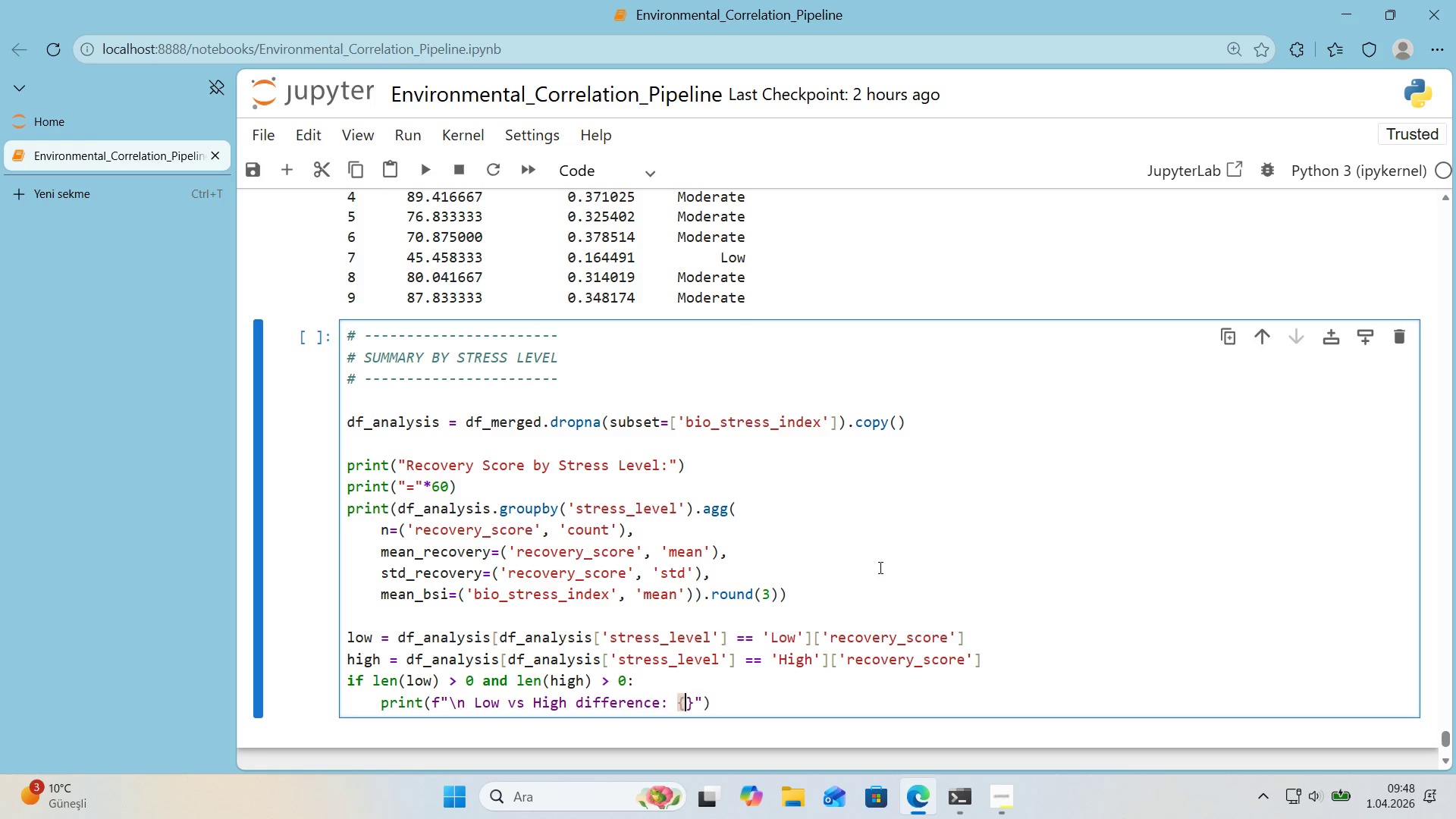 
type(lo.)
key(Backspace)
type(w.mean*()
 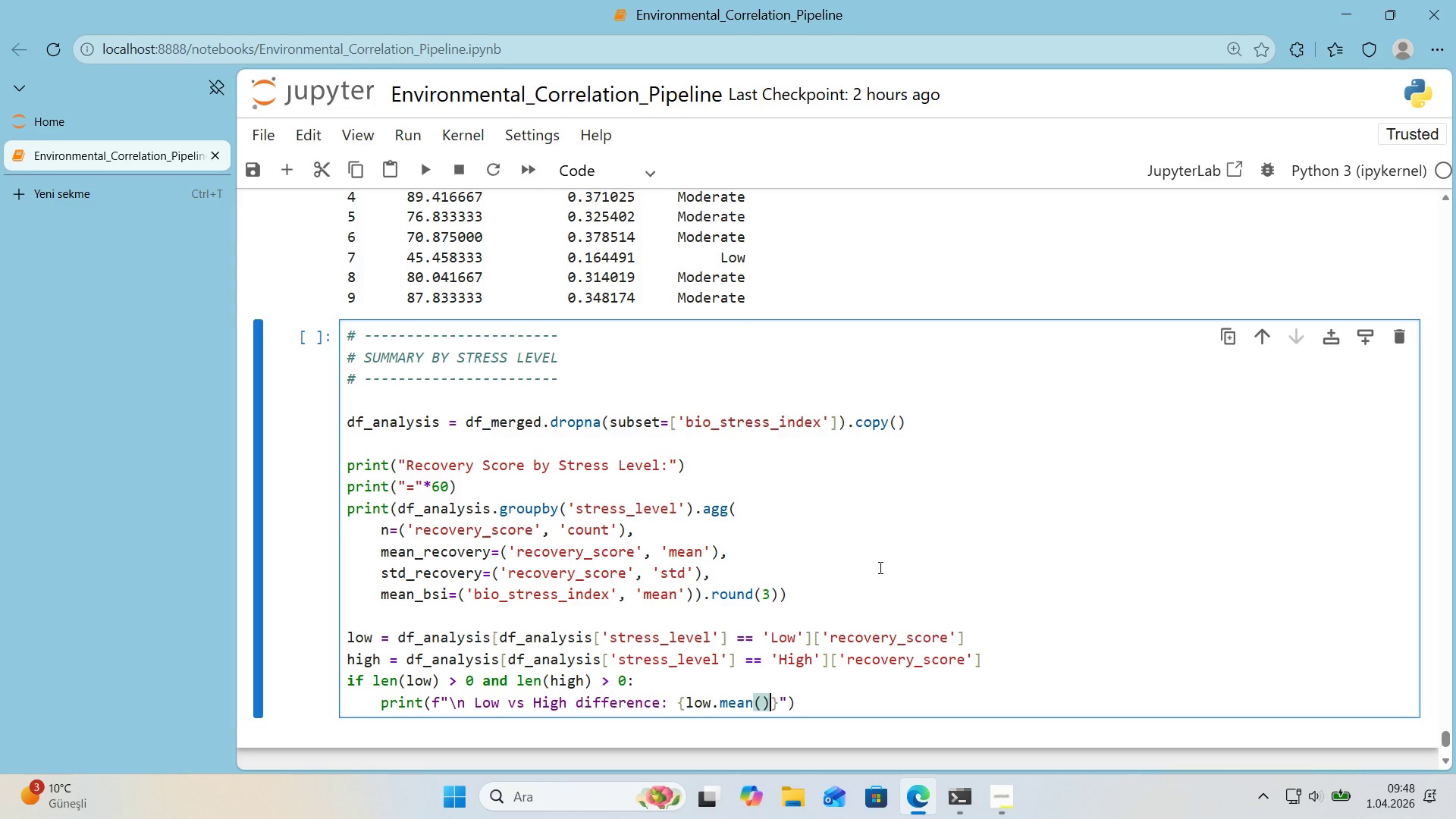 
type( - h'gh.mean*(>.2f)
 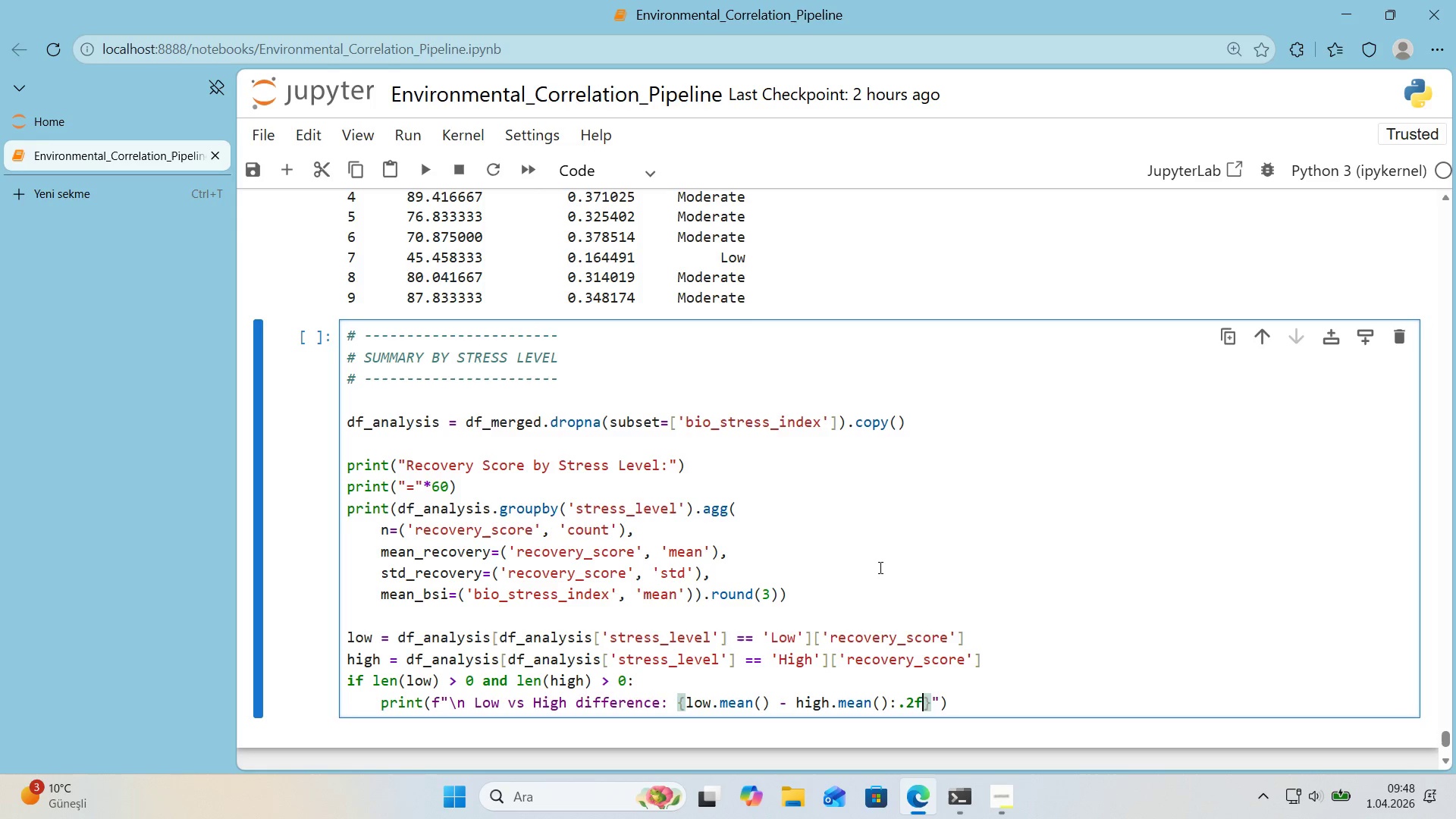 
key(ArrowRight)
 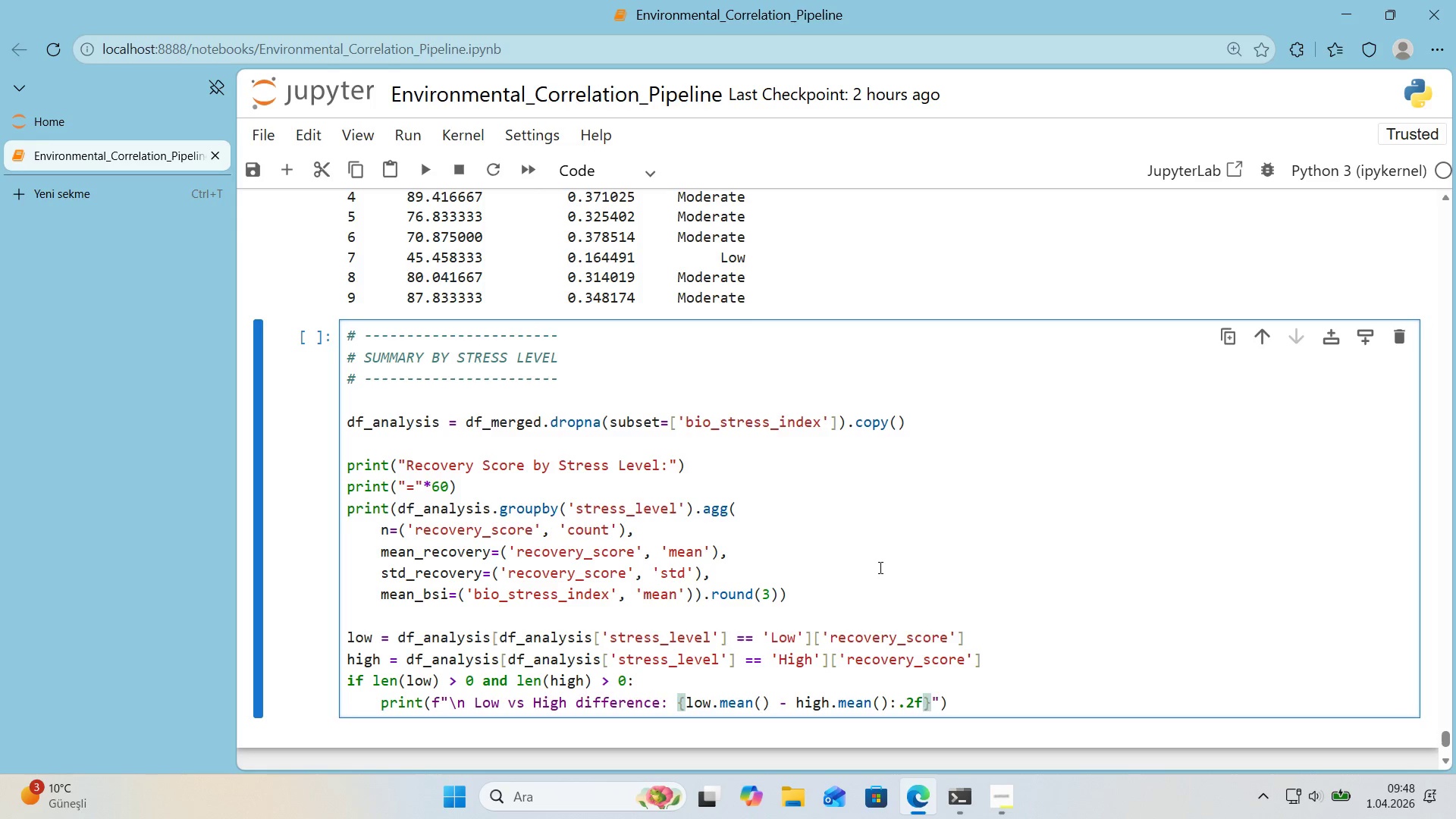 
type( po'nts)
 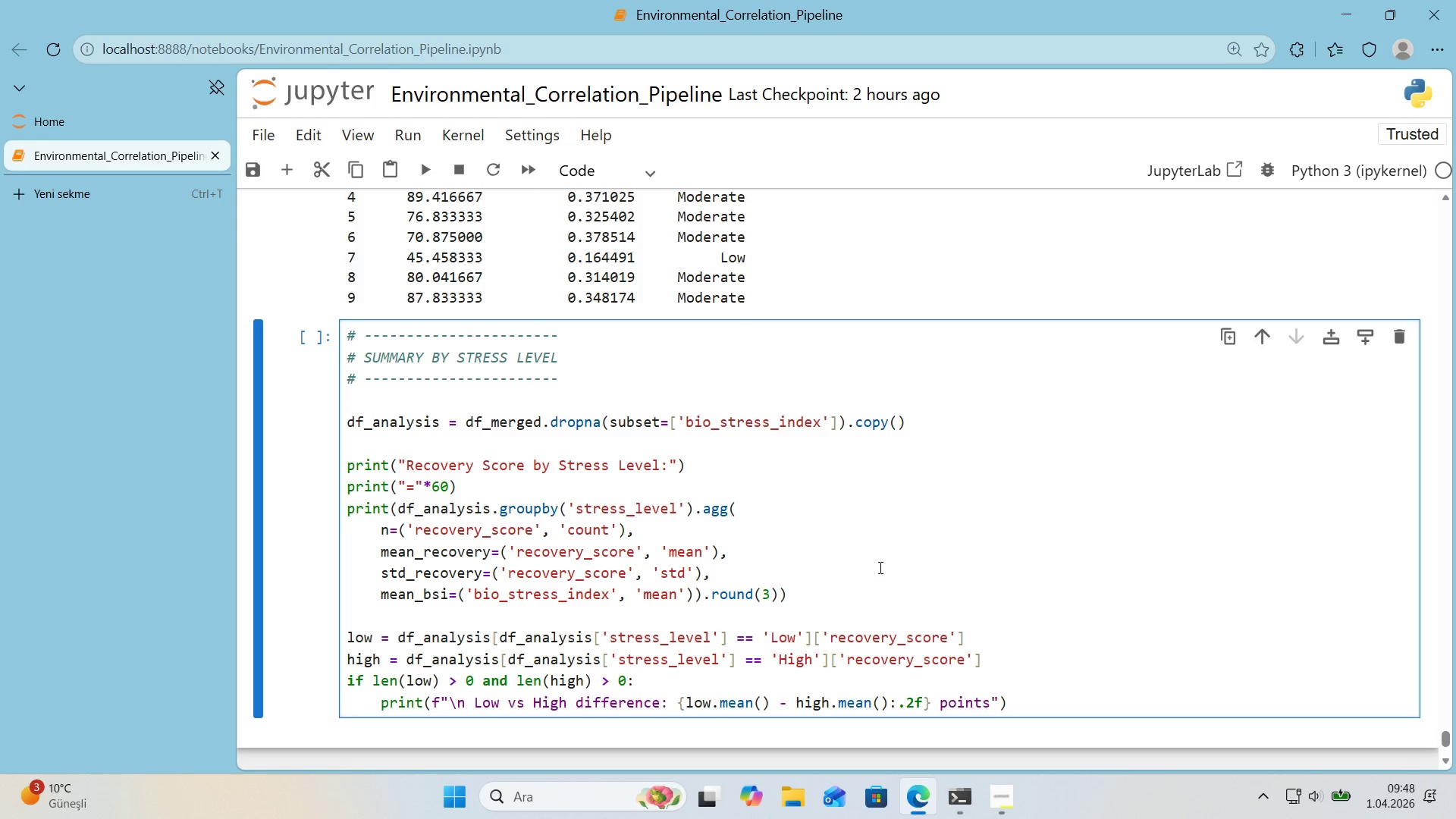 
key(ArrowRight)
 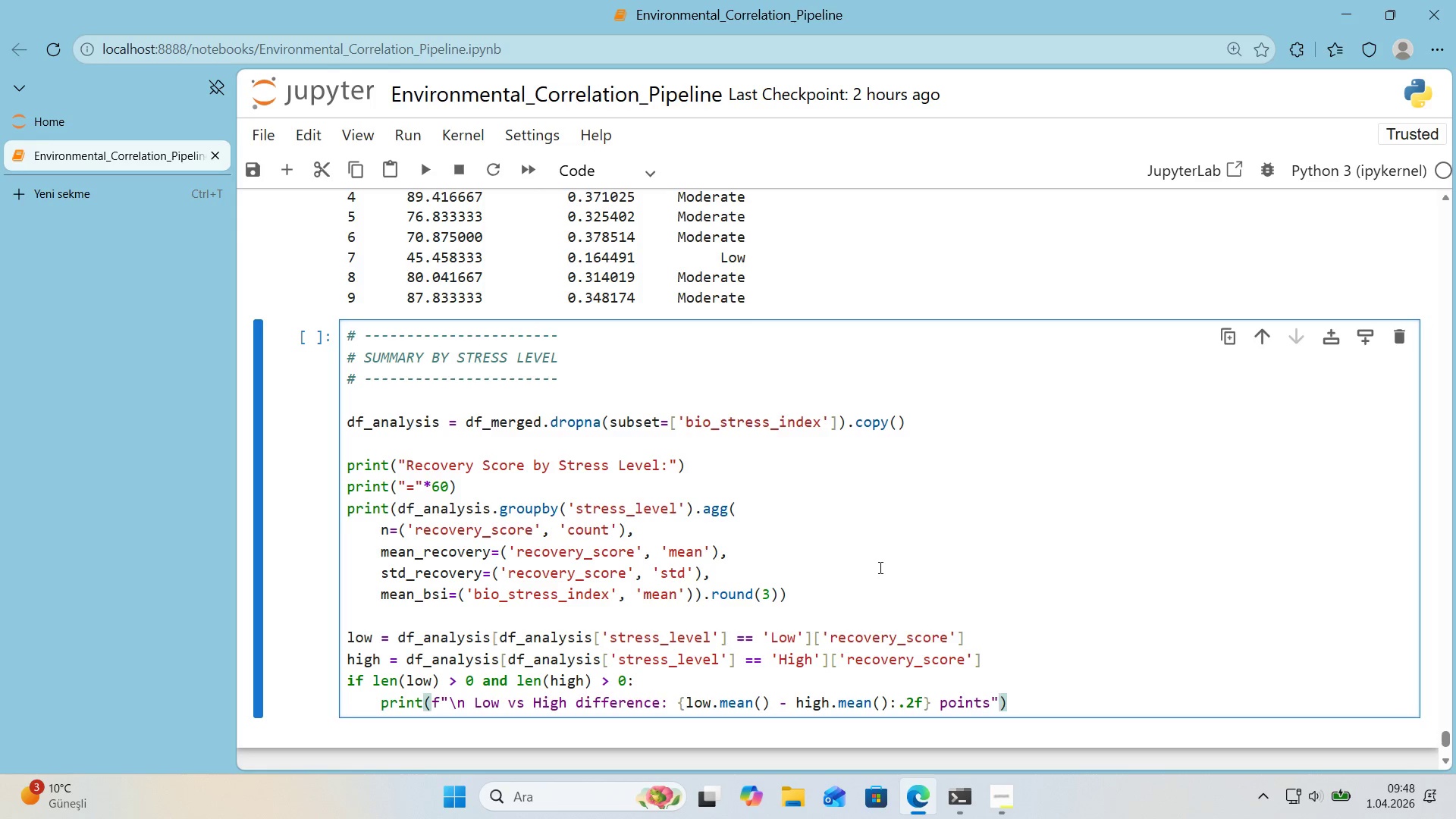 
key(ArrowRight)
 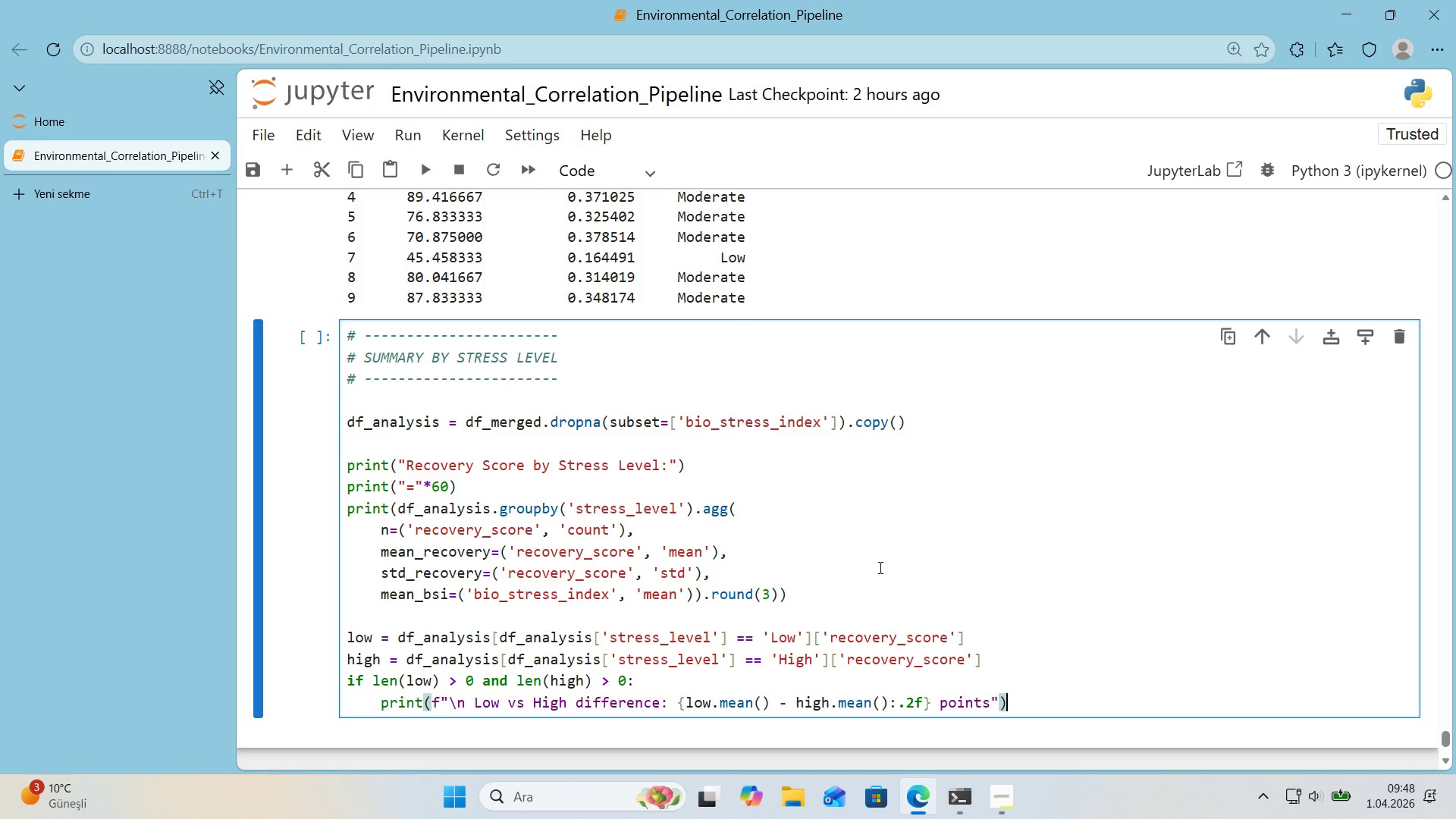 
key(Shift+Enter)
 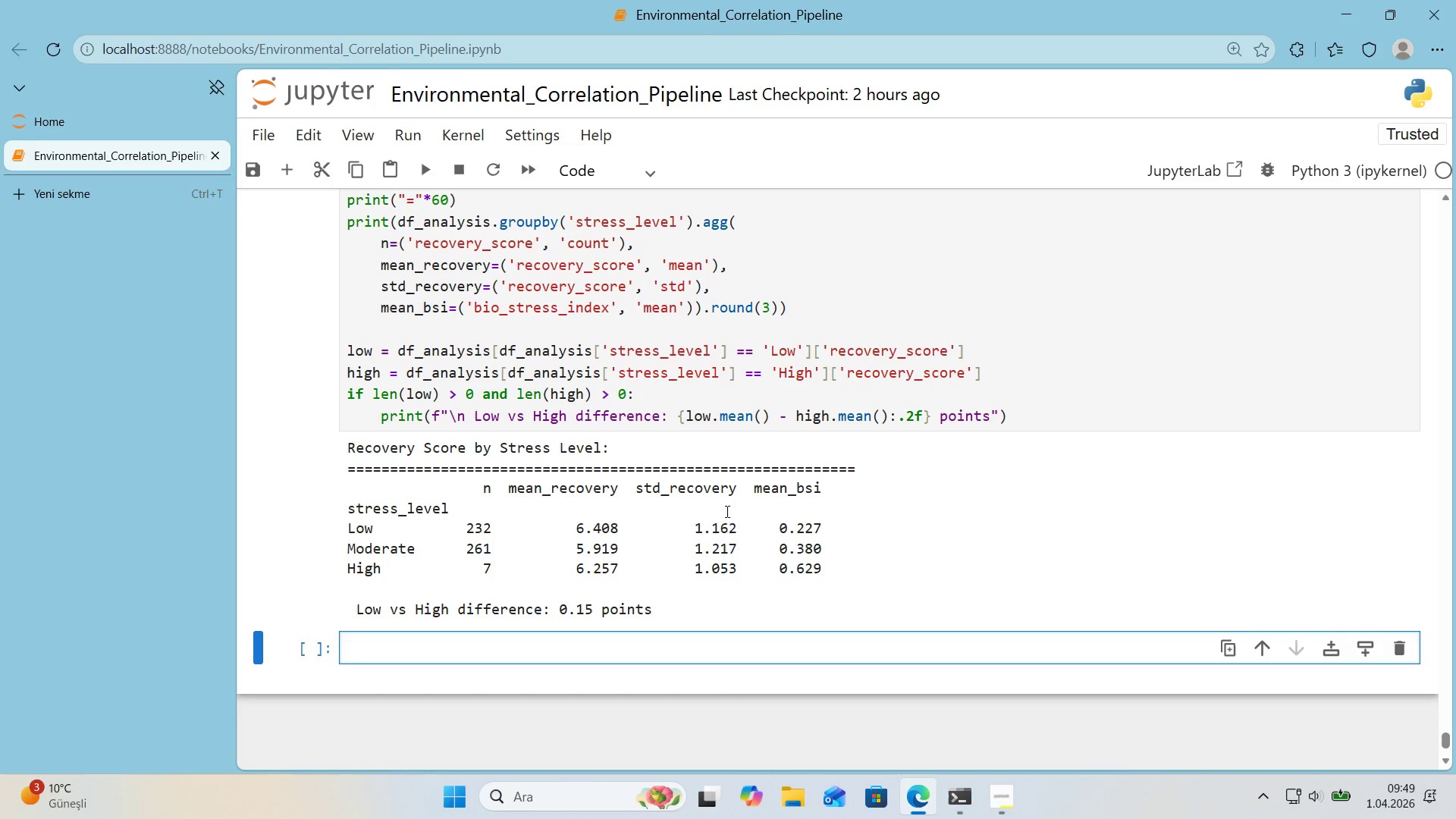 
wait(35.03)
 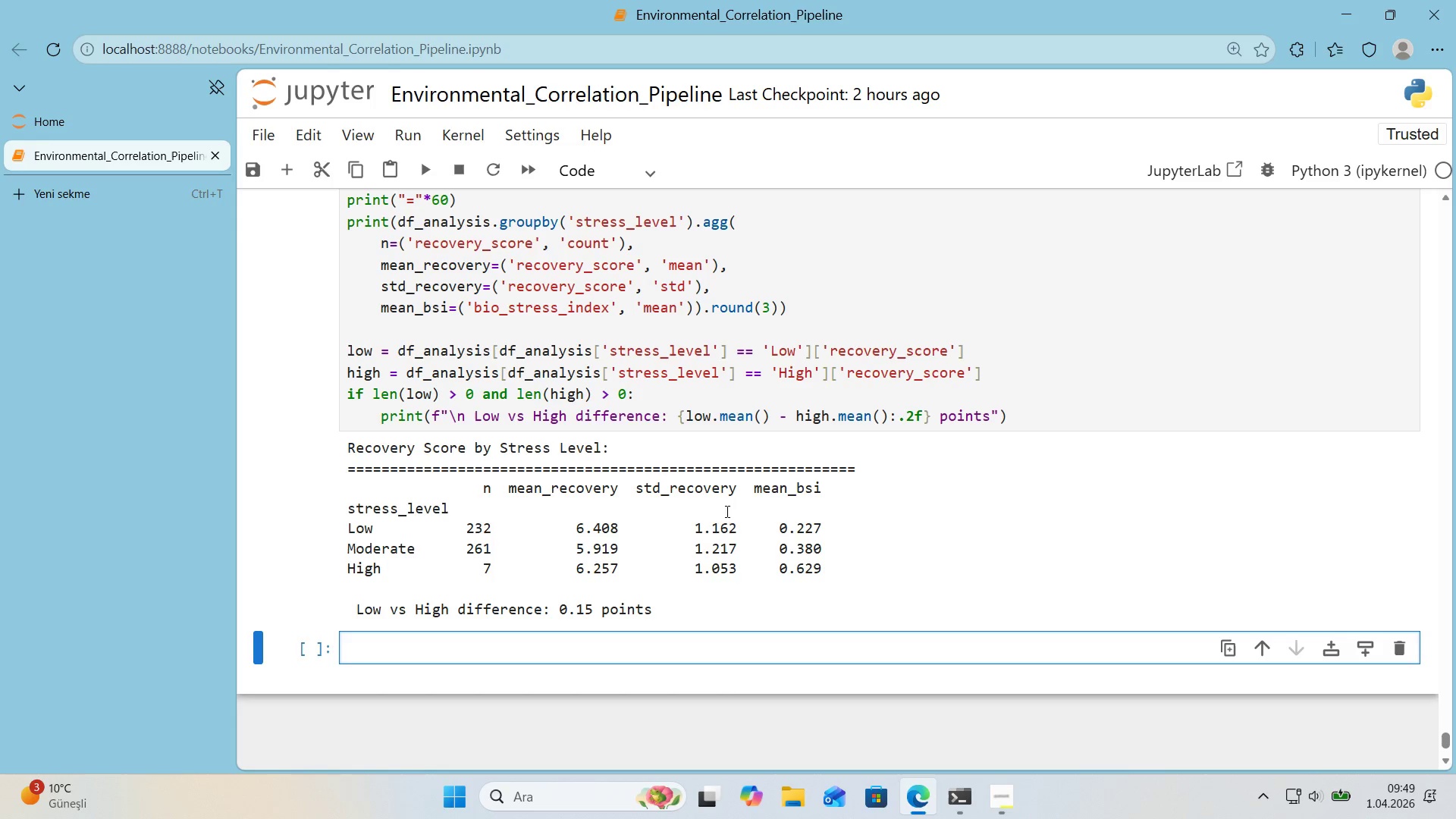 
left_click([444, 644])
 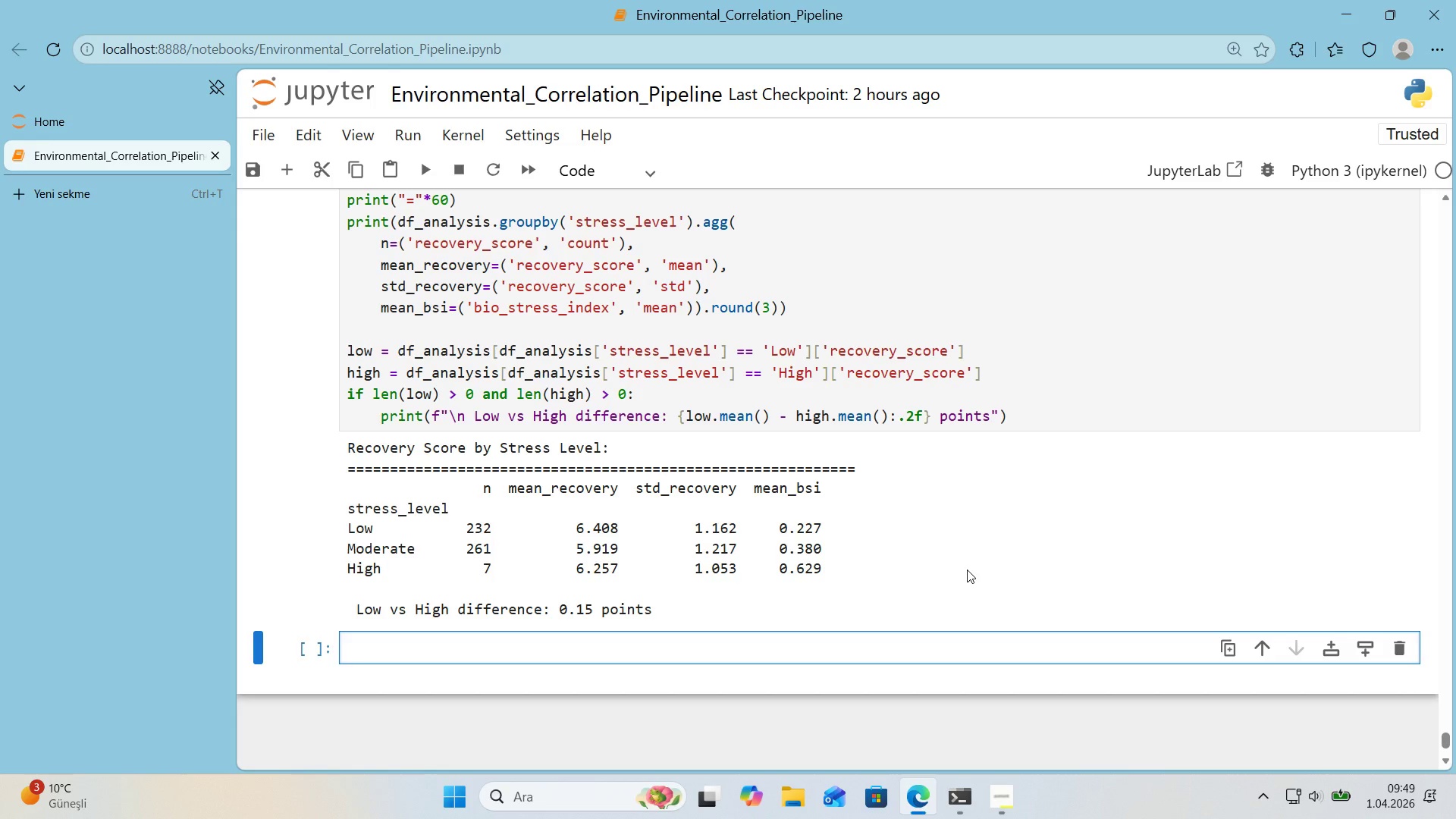 
wait(39.22)
 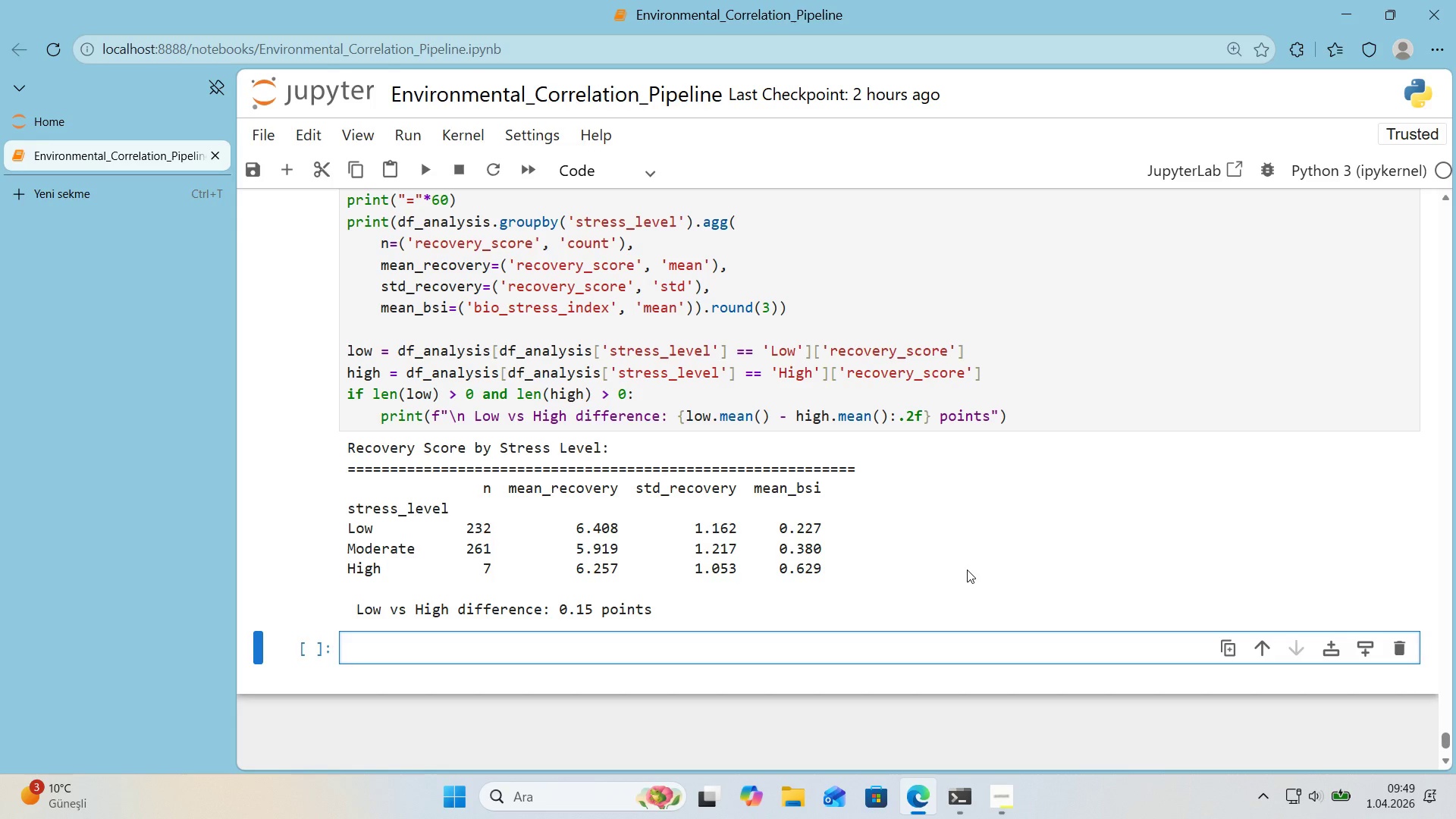 
left_click_drag(start_coordinate=[480, 568], to_coordinate=[494, 570])
 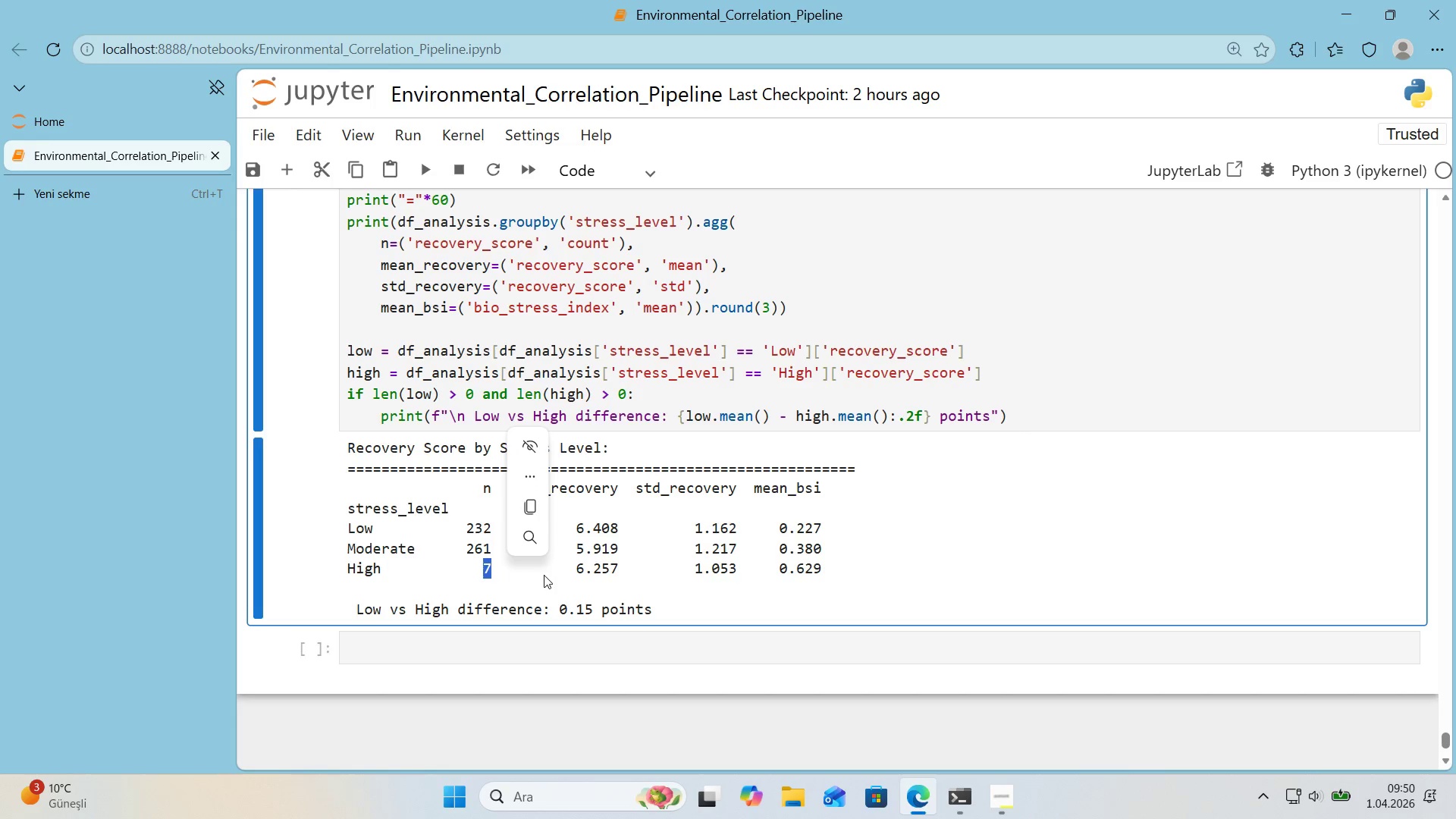 
left_click([577, 578])
 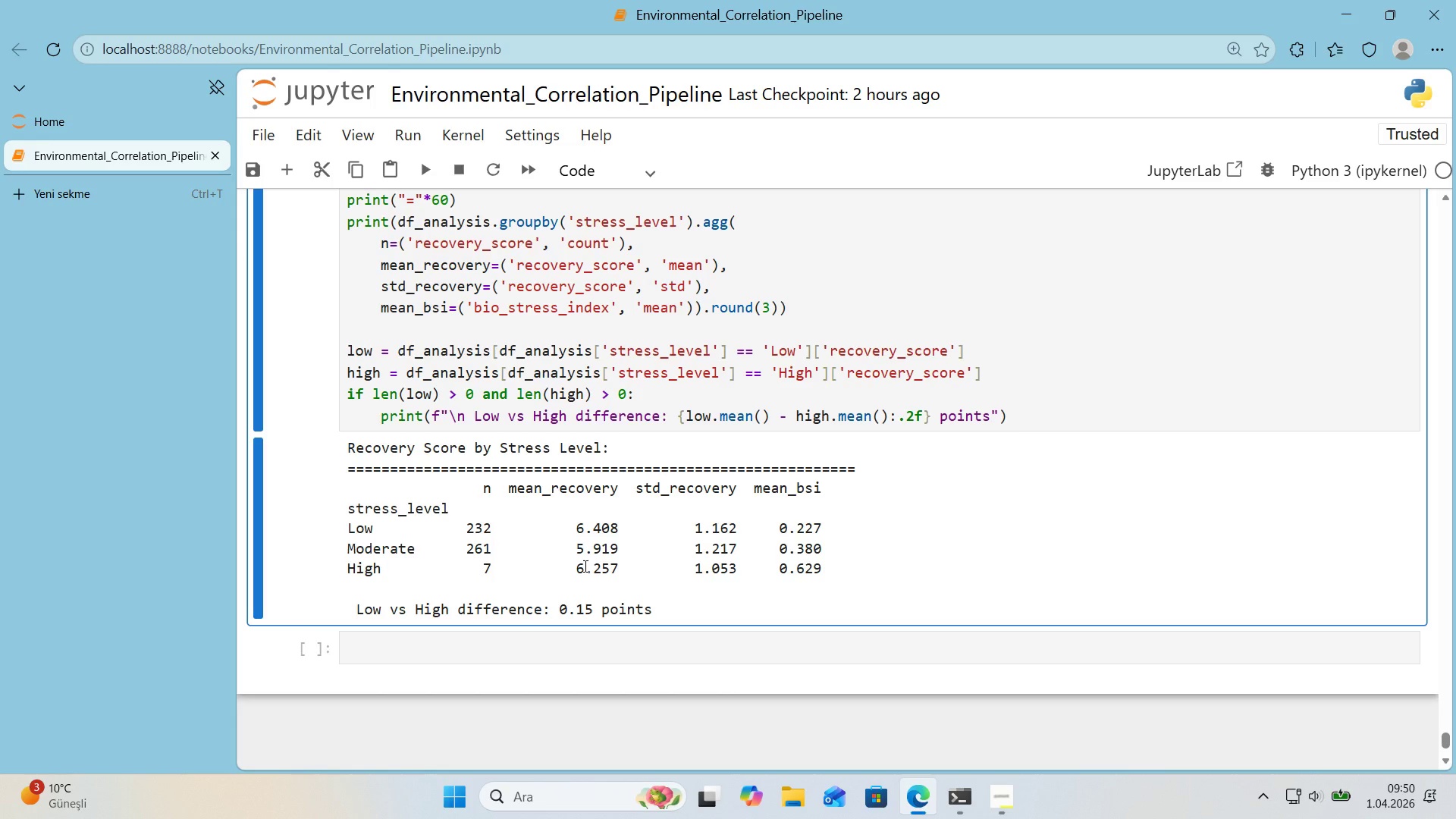 
wait(40.53)
 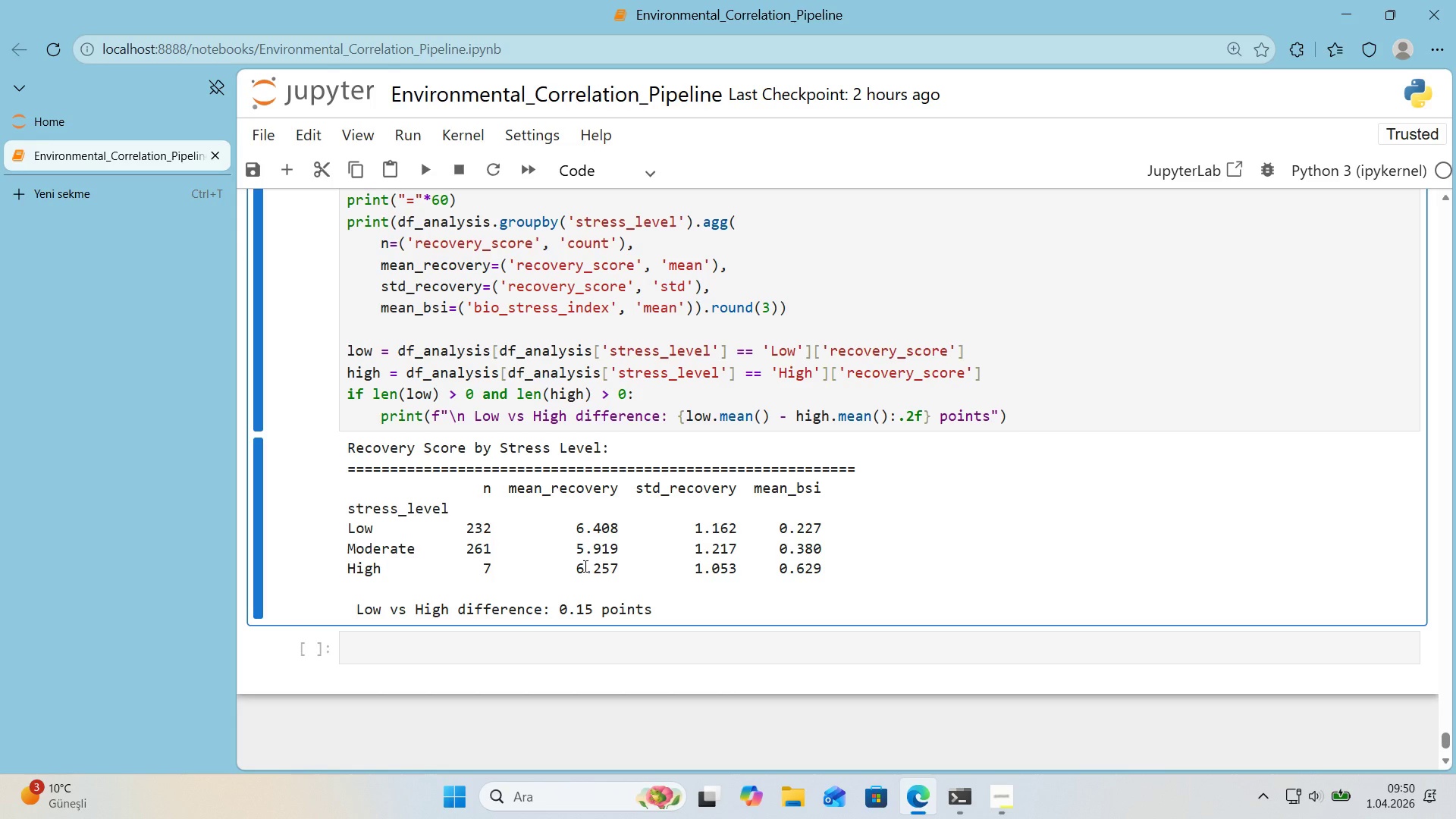 
scroll: coordinate [584, 566], scroll_direction: up, amount: 1.0
 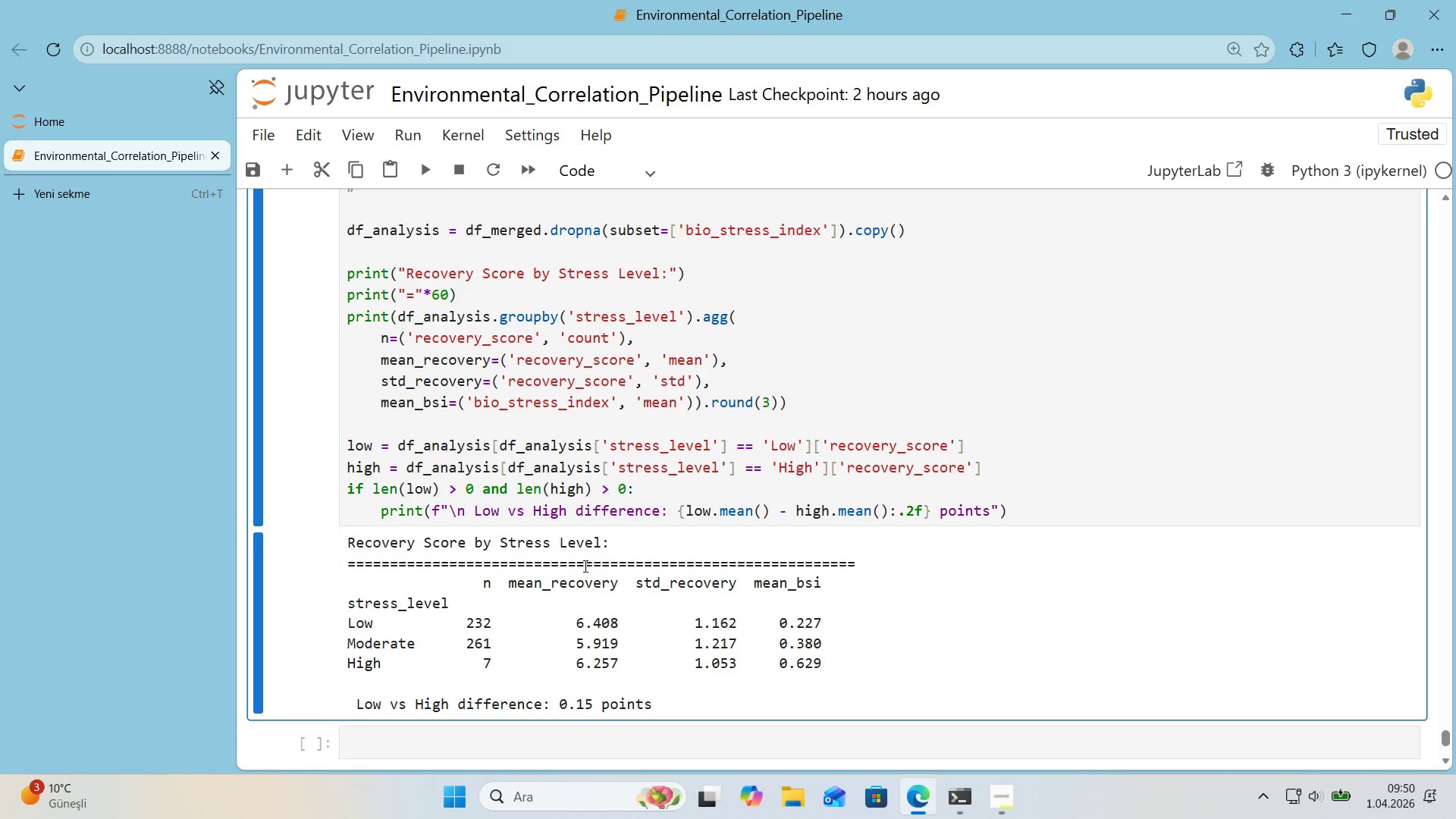 
scroll: coordinate [584, 566], scroll_direction: down, amount: 1.0
 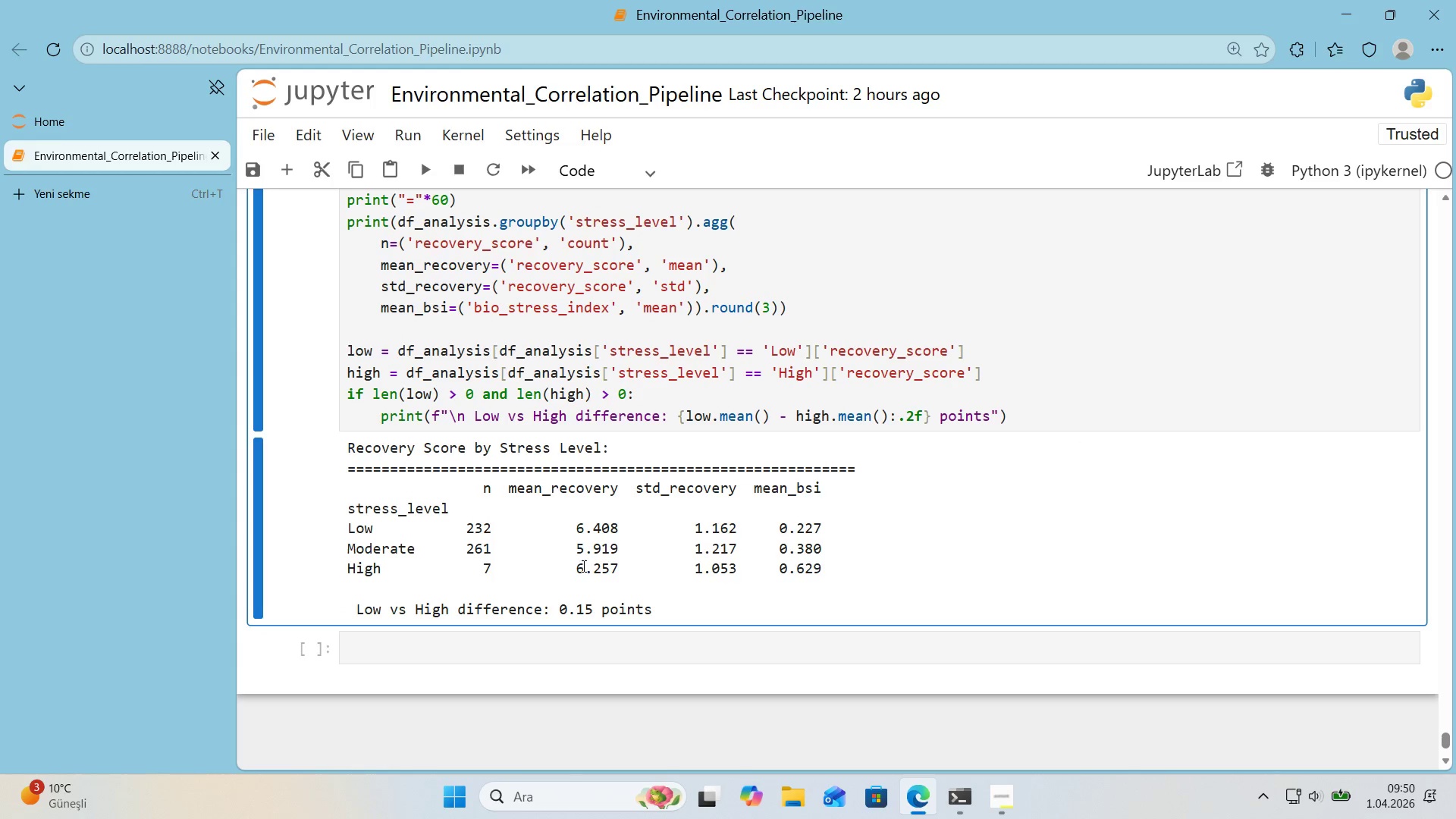 
left_click([413, 652])
 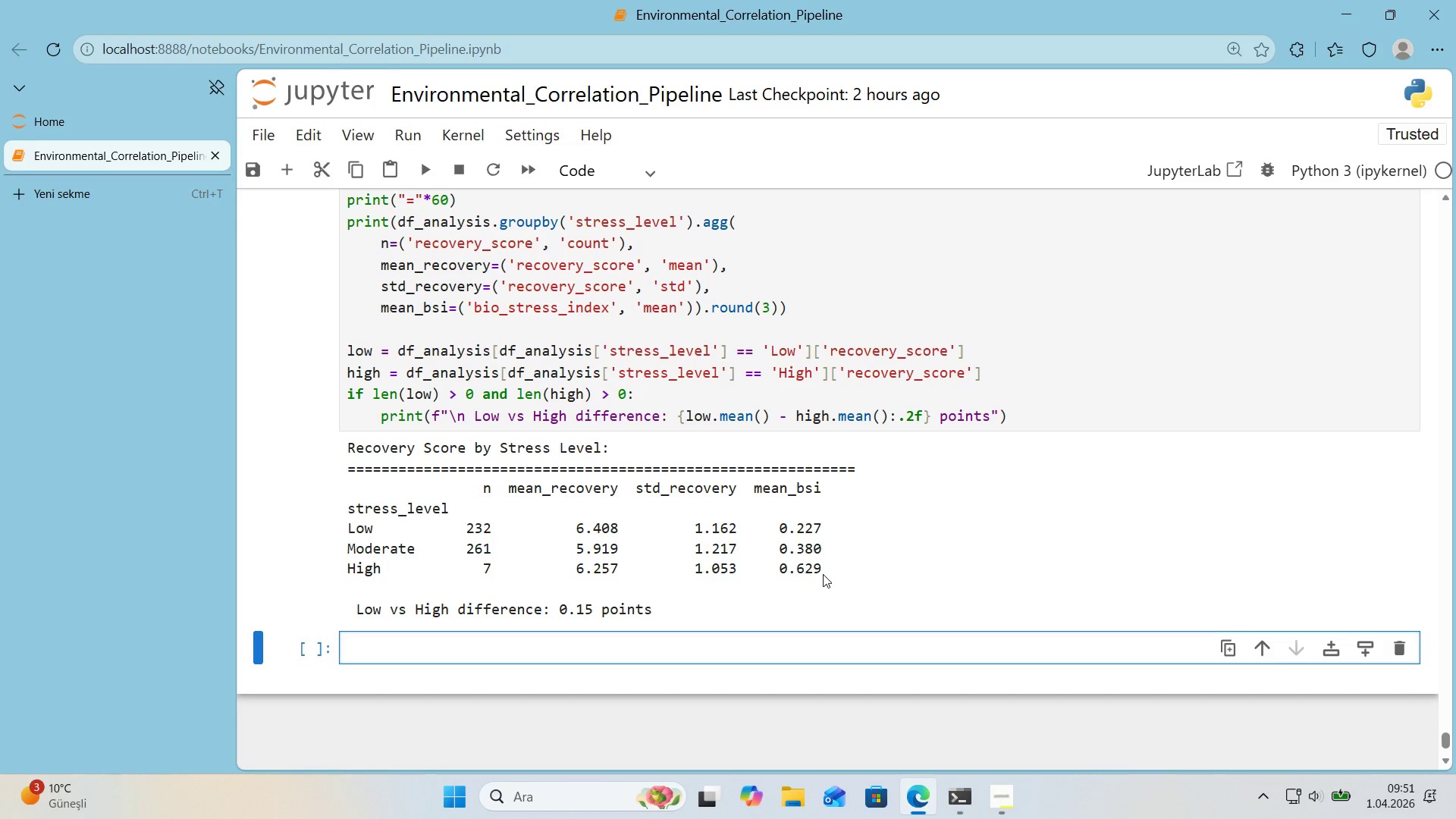 
wait(27.17)
 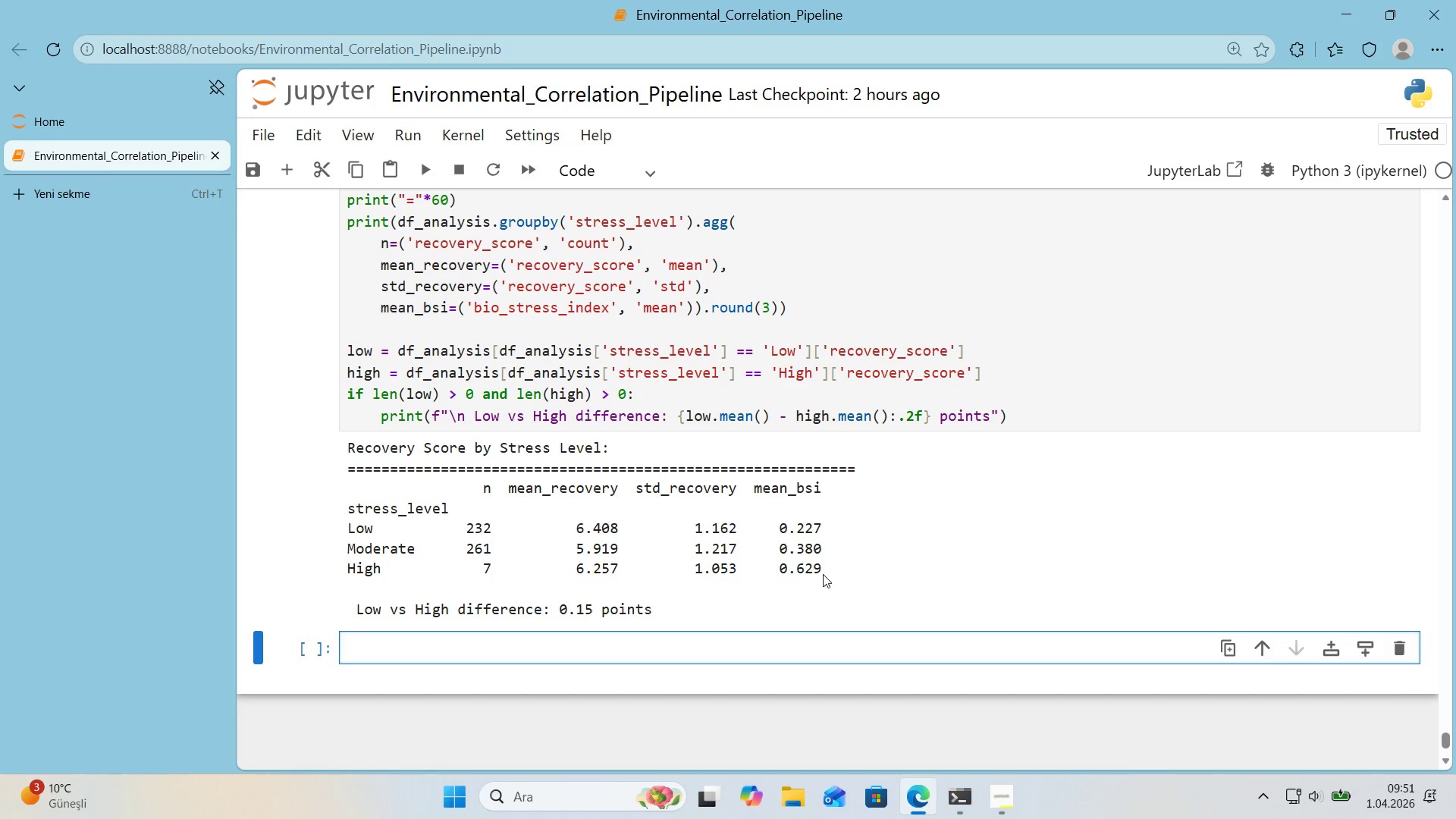 
scroll: coordinate [761, 514], scroll_direction: up, amount: 4.0
 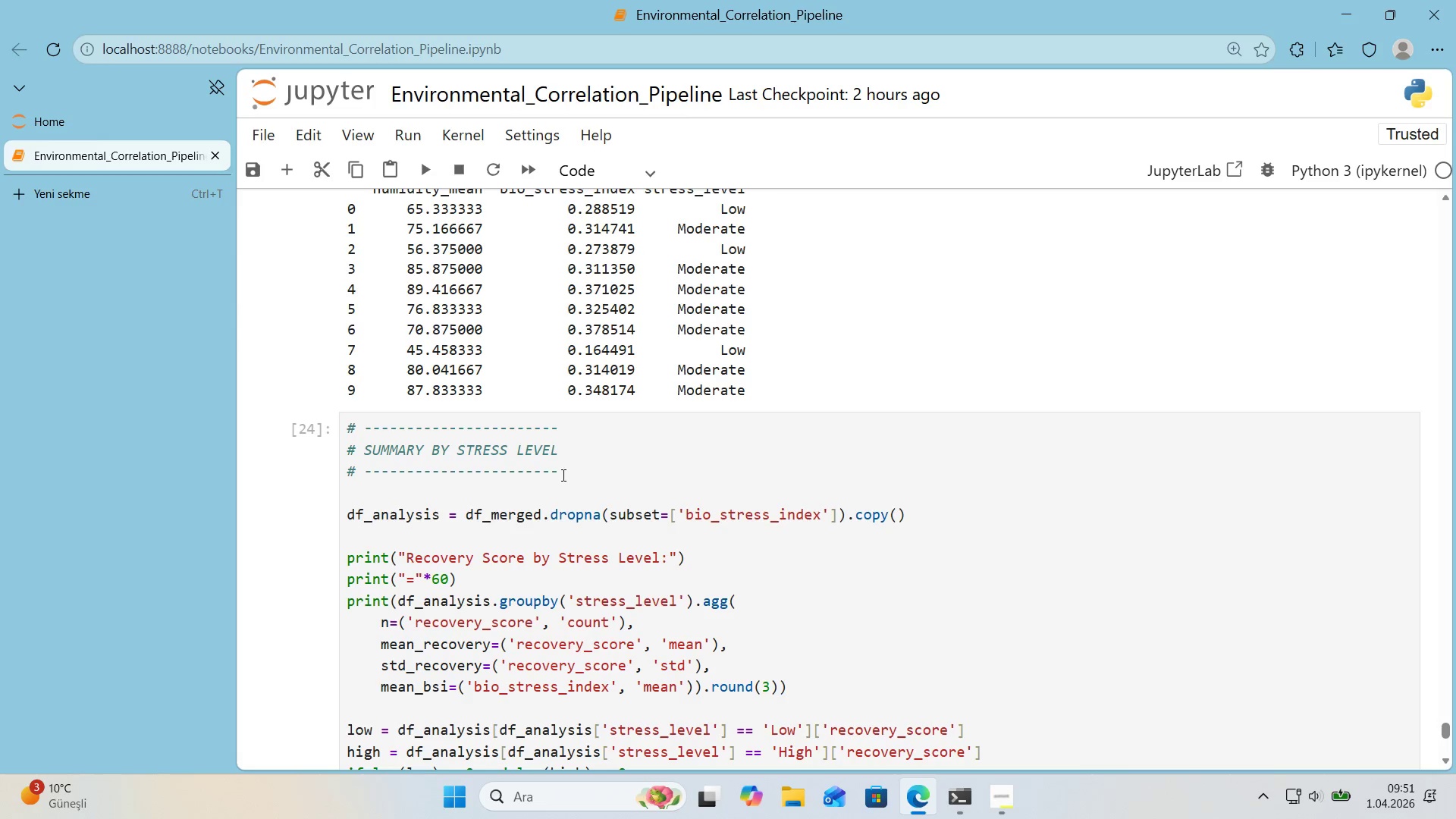 
left_click_drag(start_coordinate=[560, 477], to_coordinate=[328, 474])
 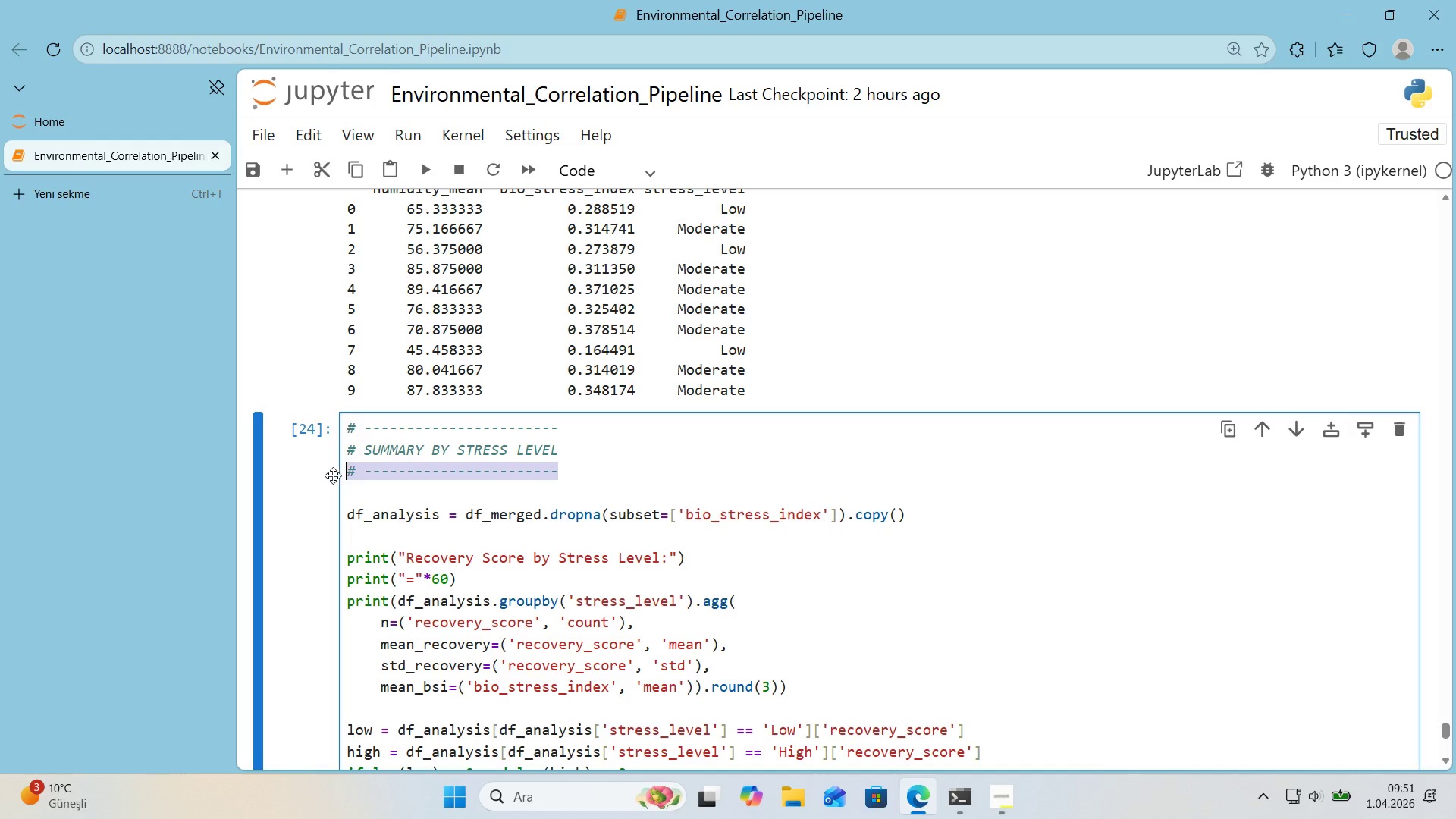 
key(Control+ControlLeft)
 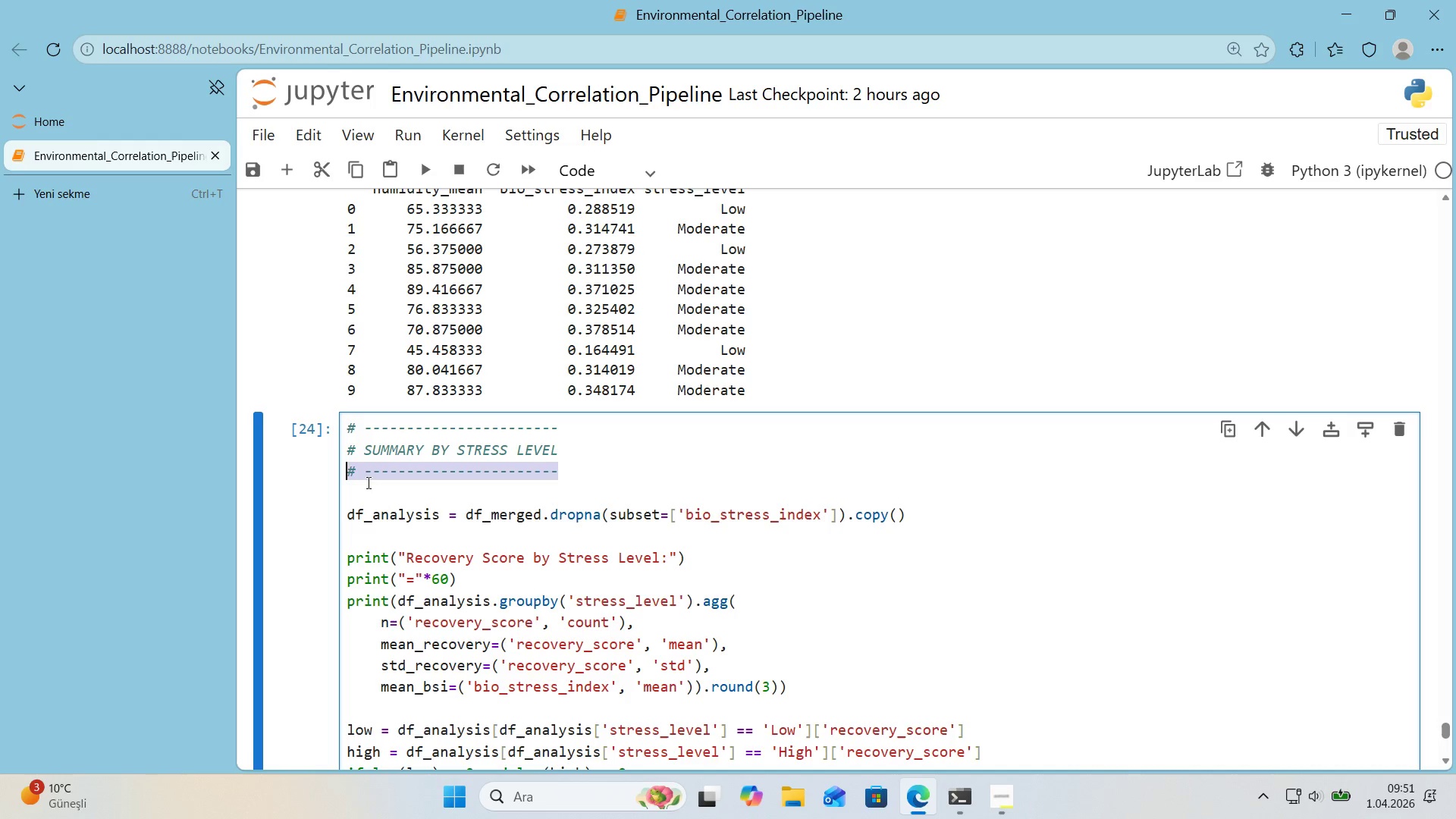 
key(Control+C)
 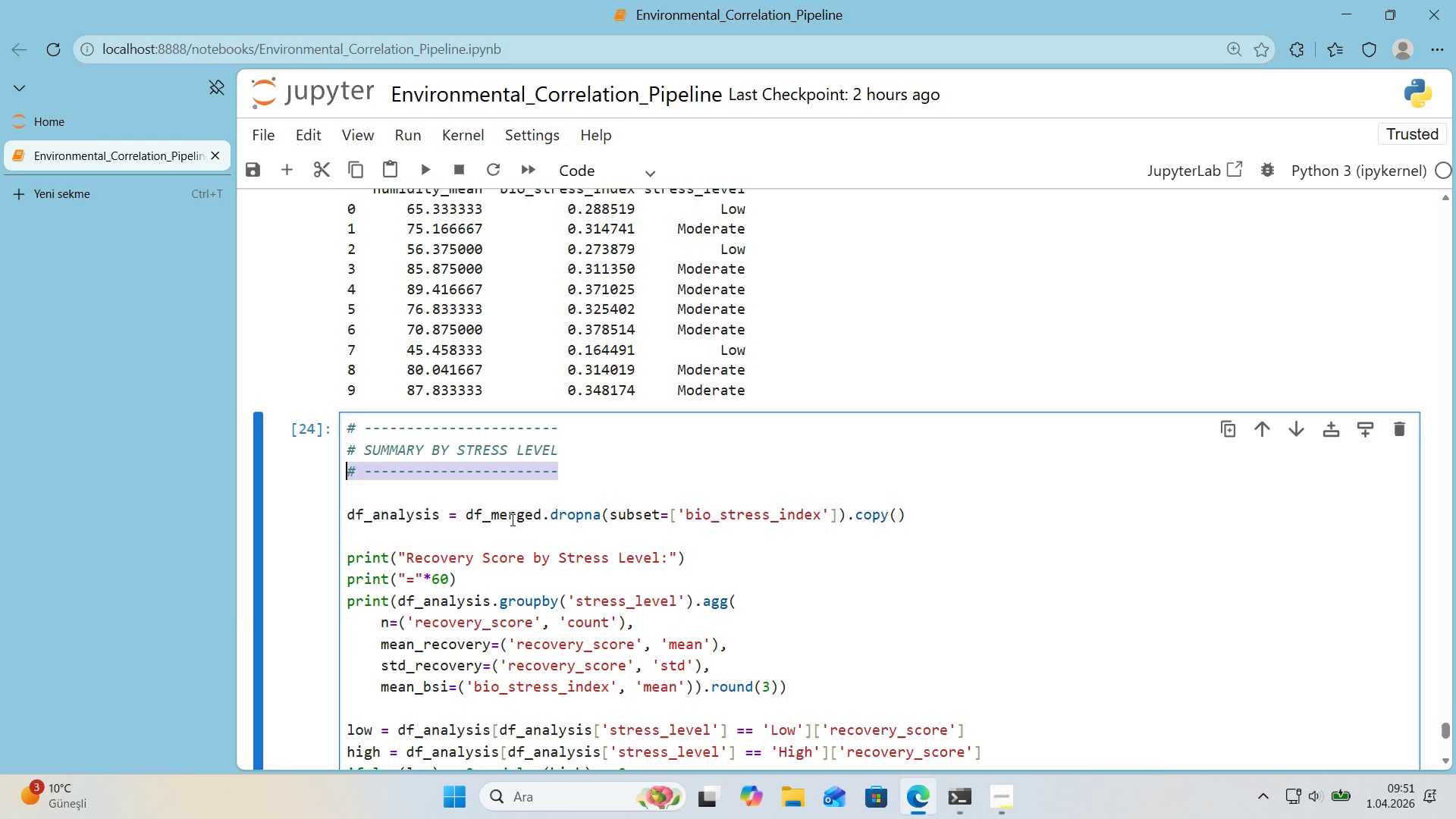 
scroll: coordinate [511, 525], scroll_direction: down, amount: 5.0
 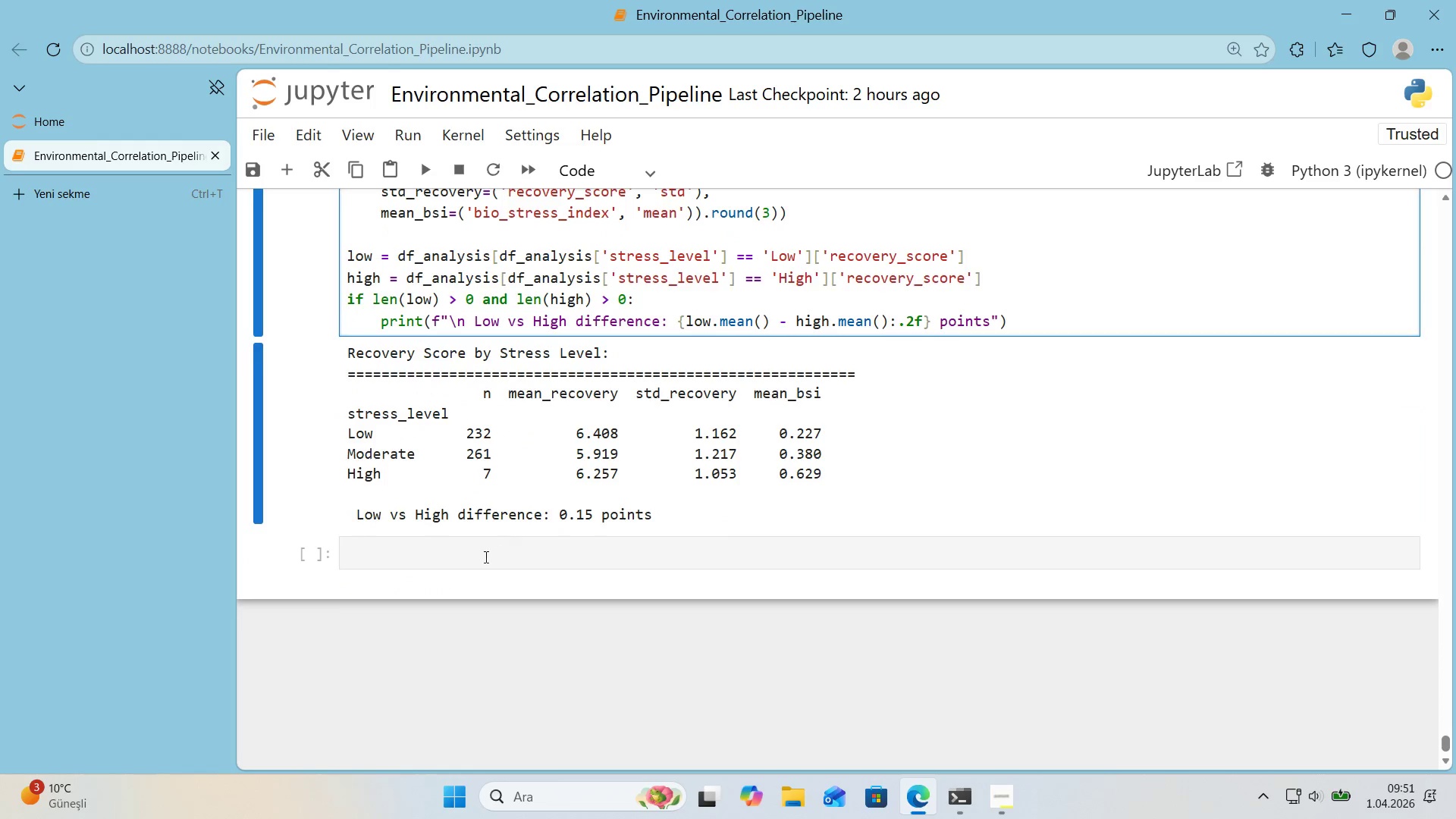 
left_click([485, 557])
 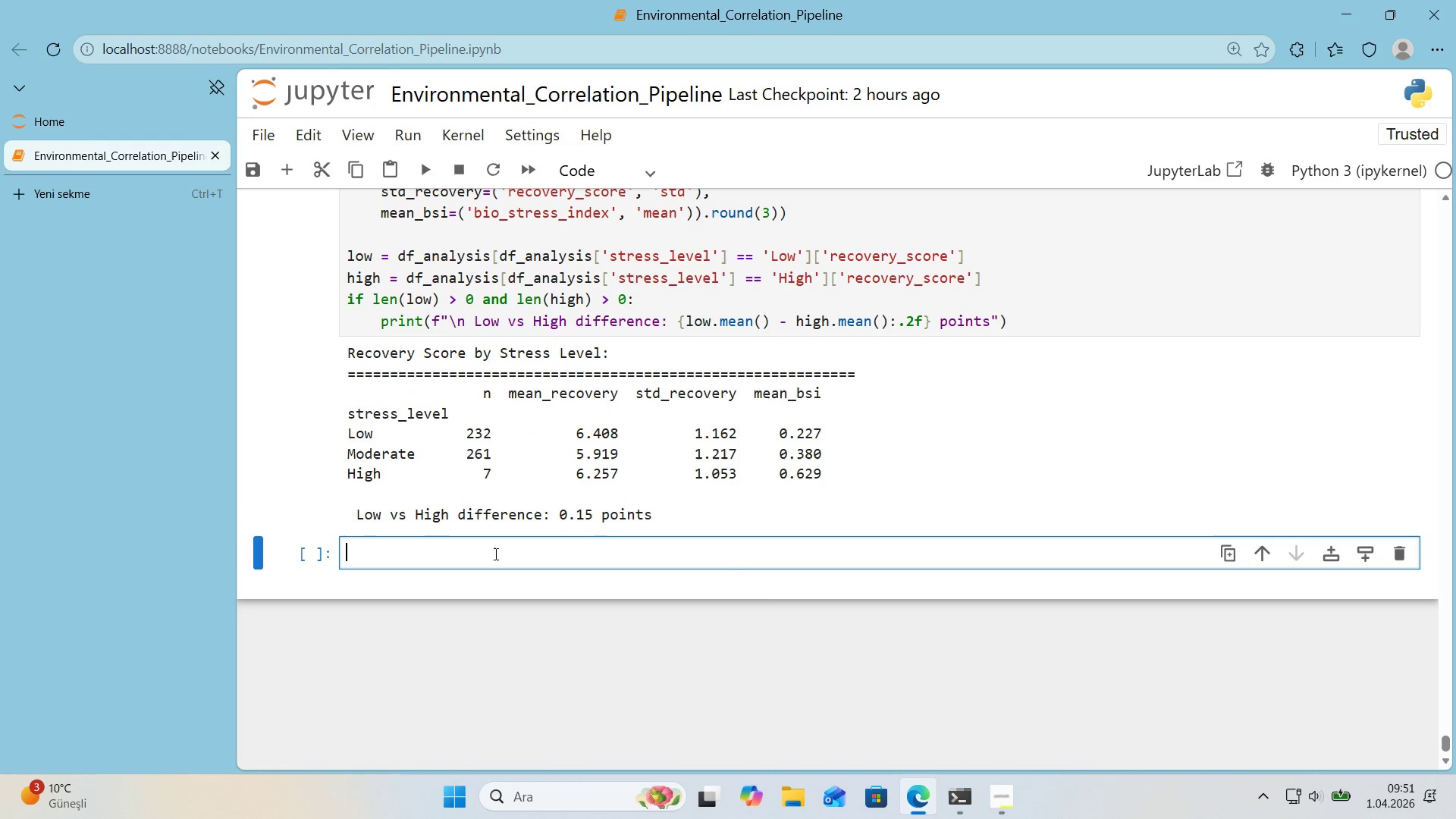 
key(Control+ControlLeft)
 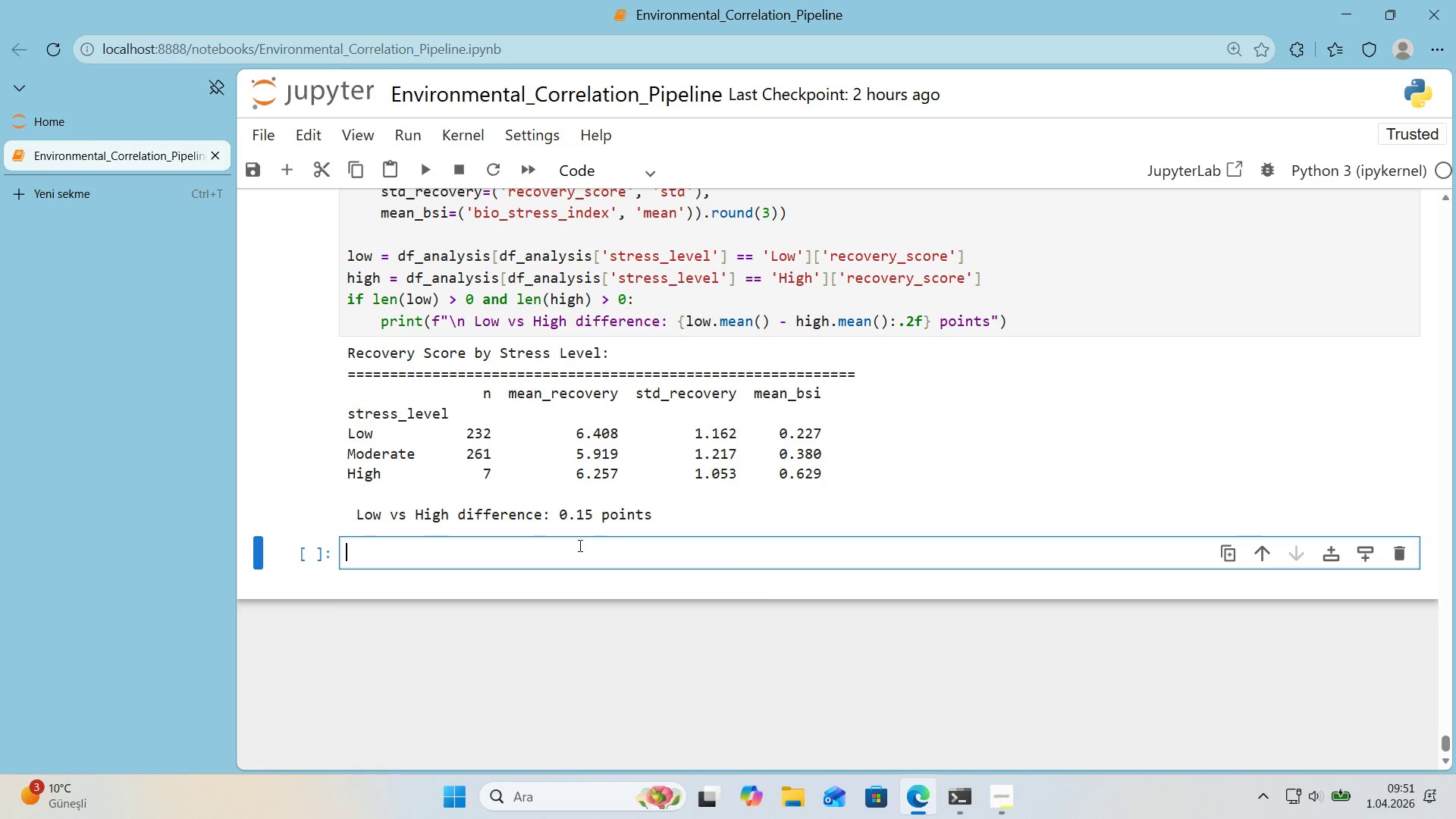 
key(Control+V)
 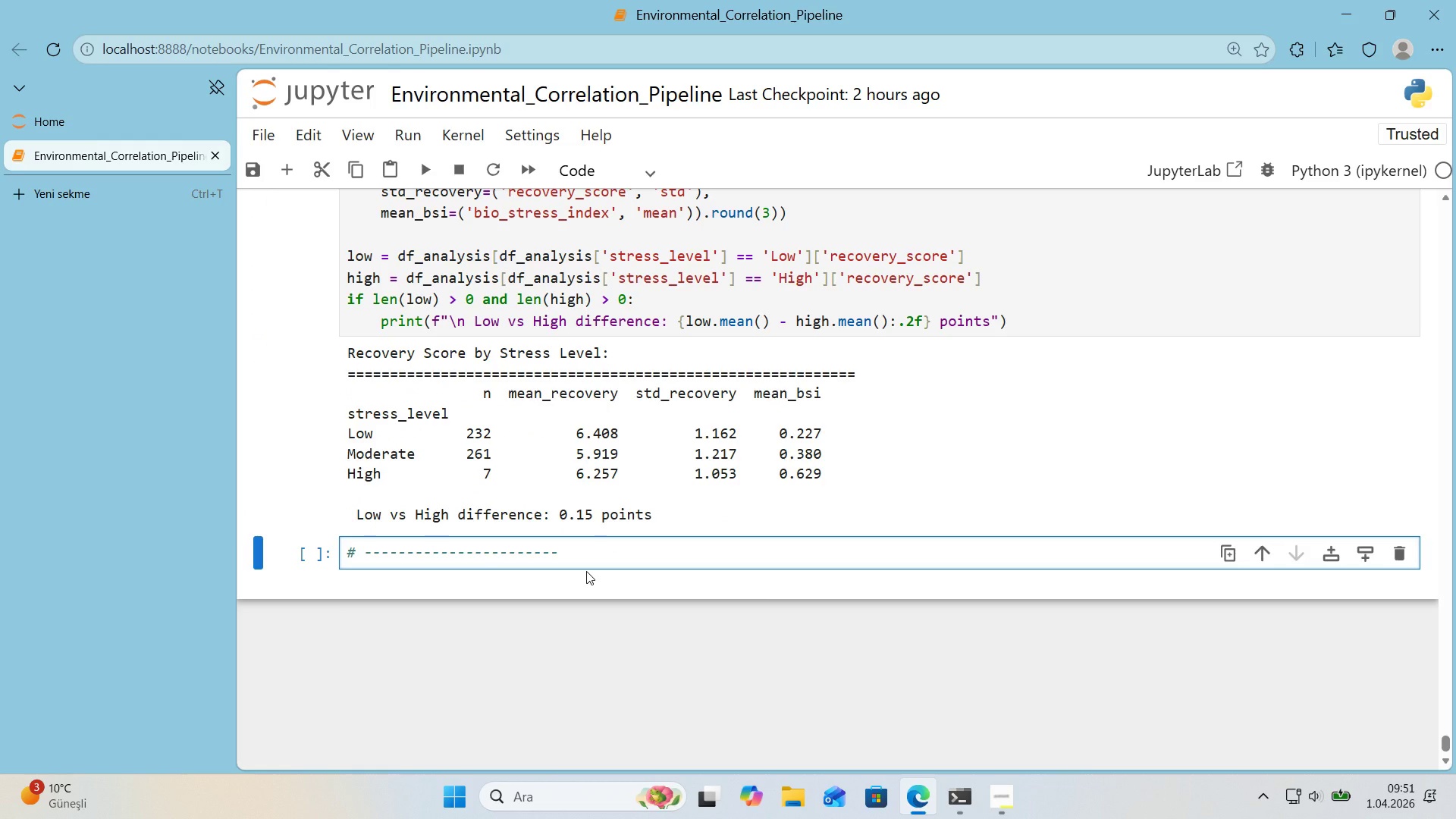 
key(Enter)
 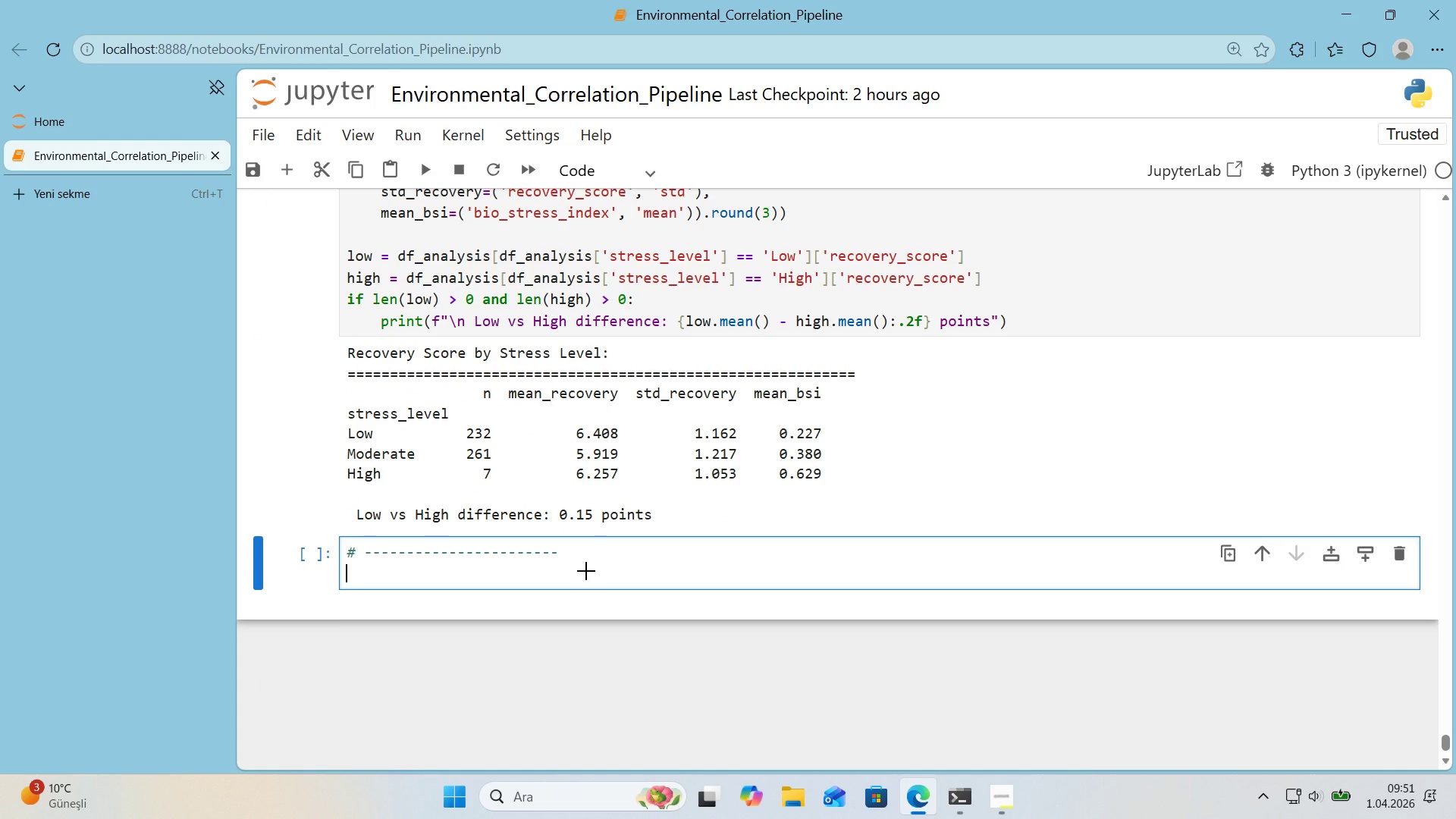 
key(Control+ControlLeft)
 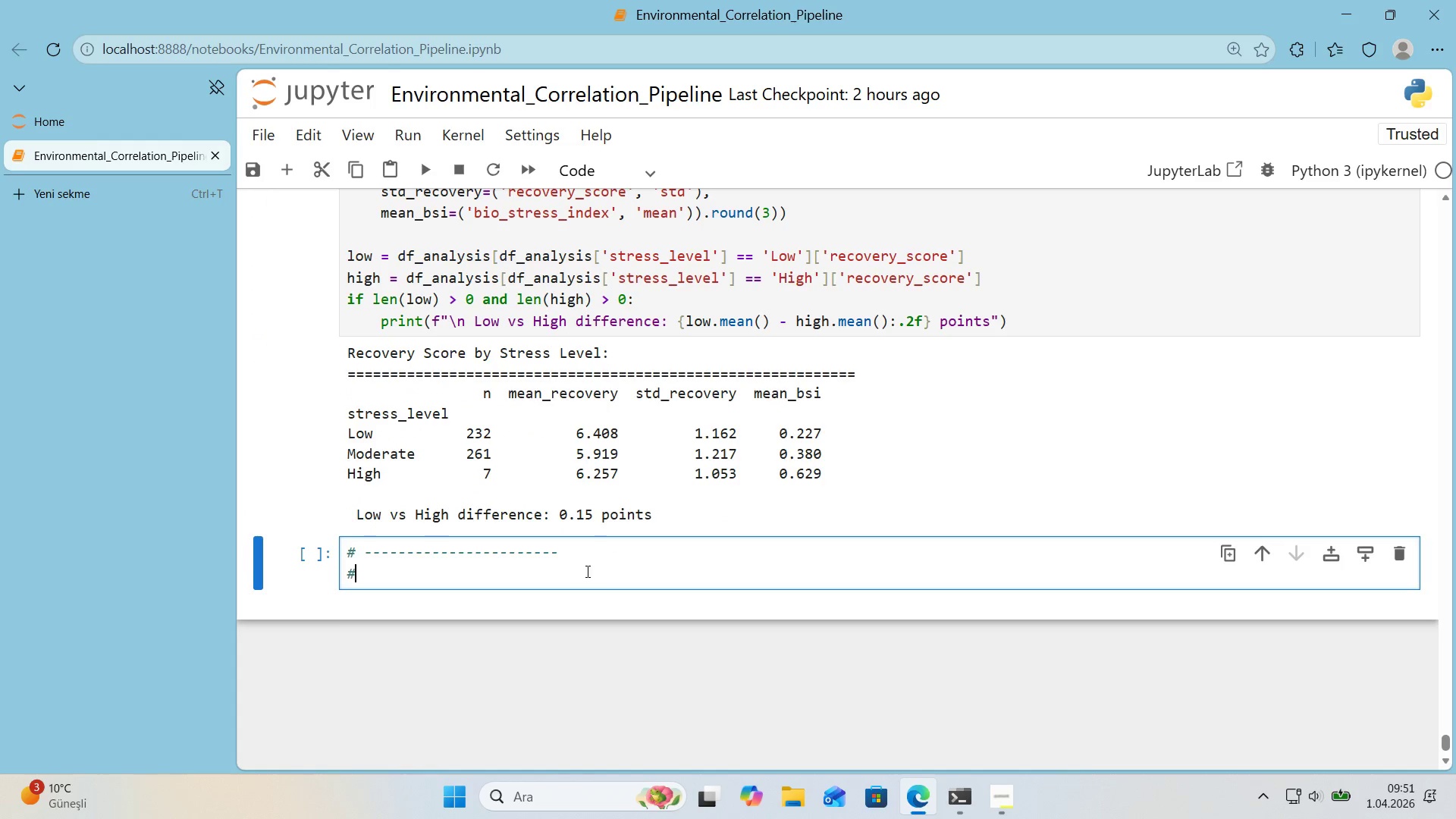 
key(Alt+Control+AltRight)
 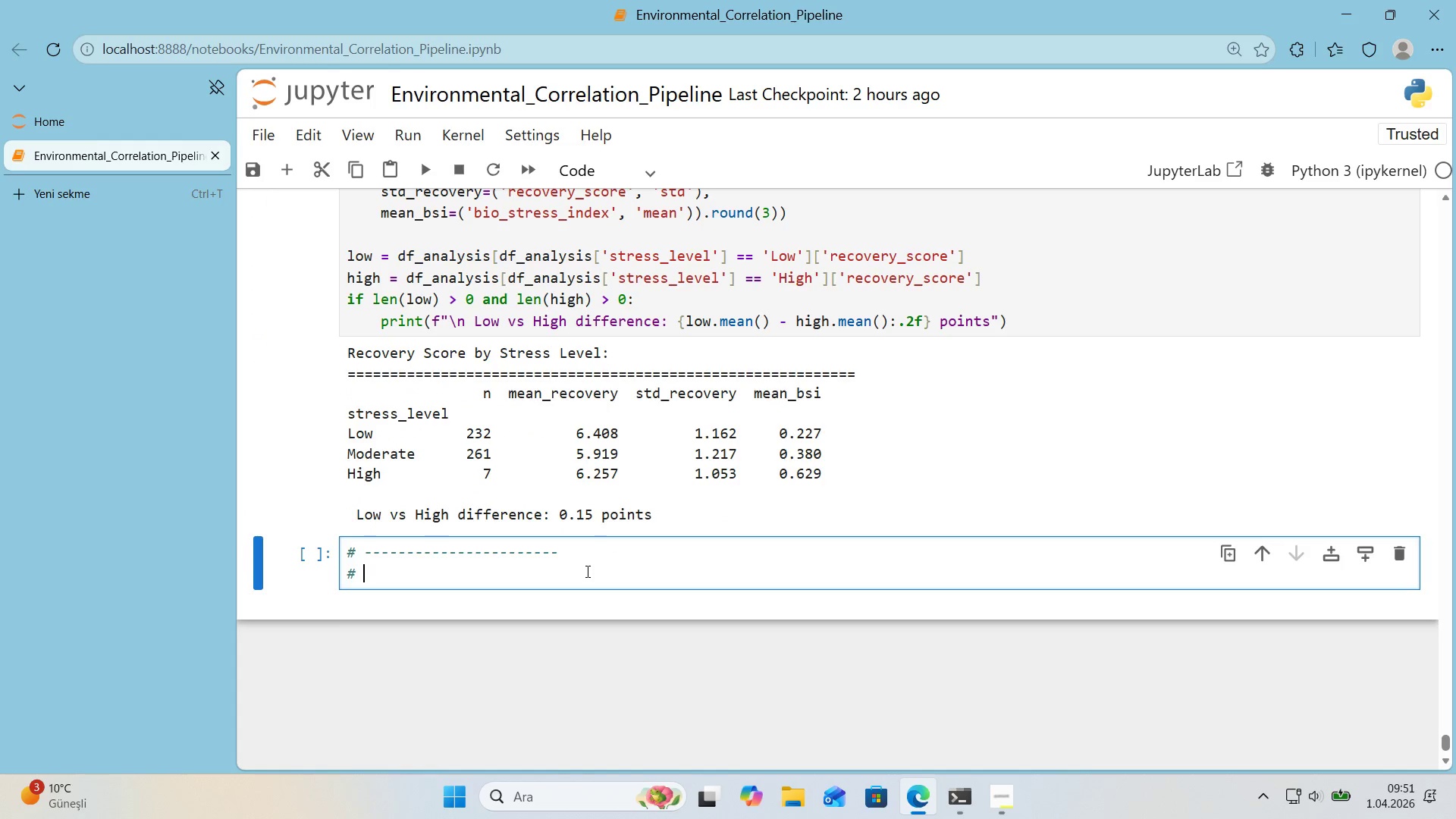 
key(Alt+Control+3)
 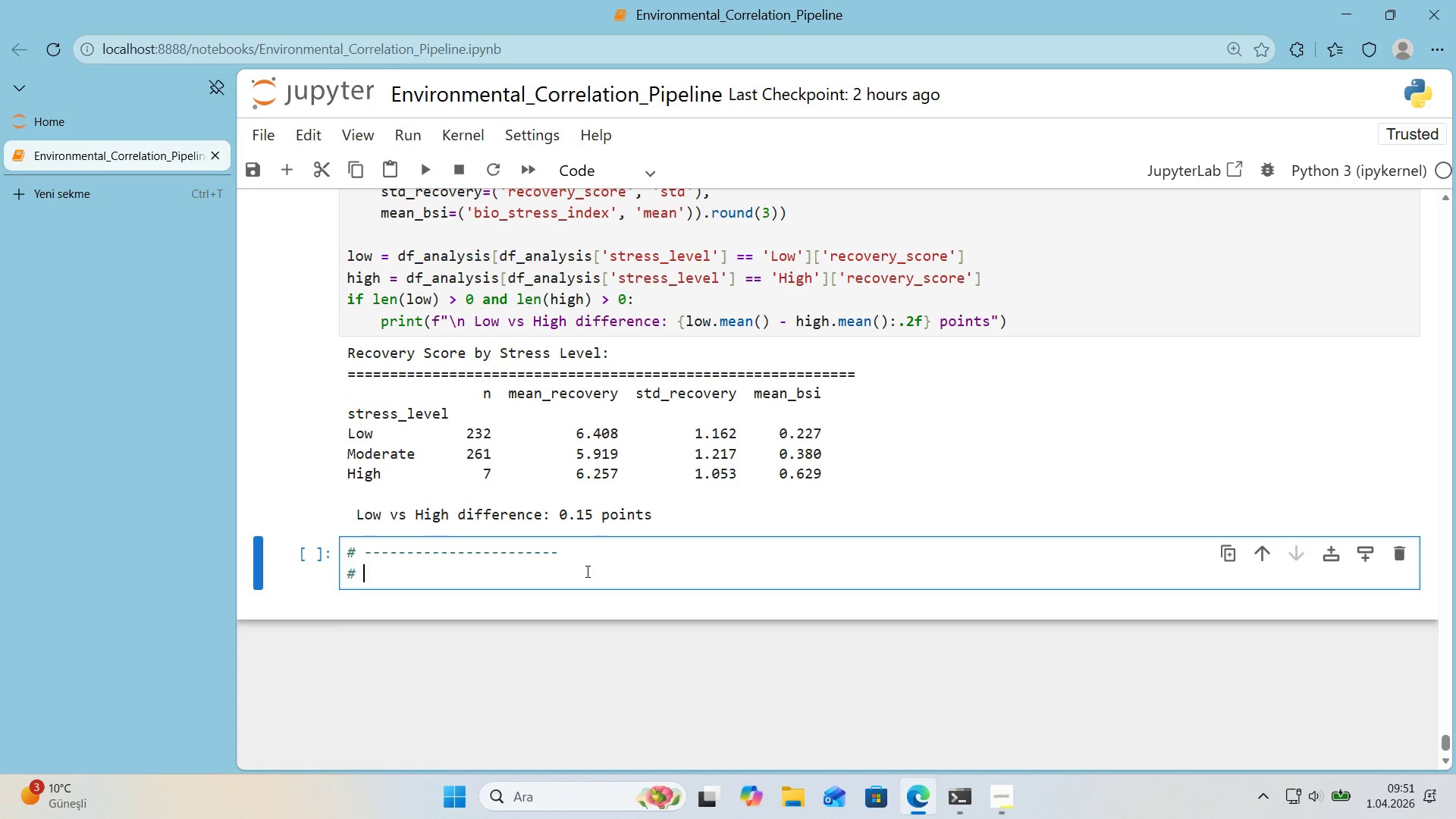 
type( DATA COVERAGE VU)
key(Backspace)
type(ISUALIZATON)
 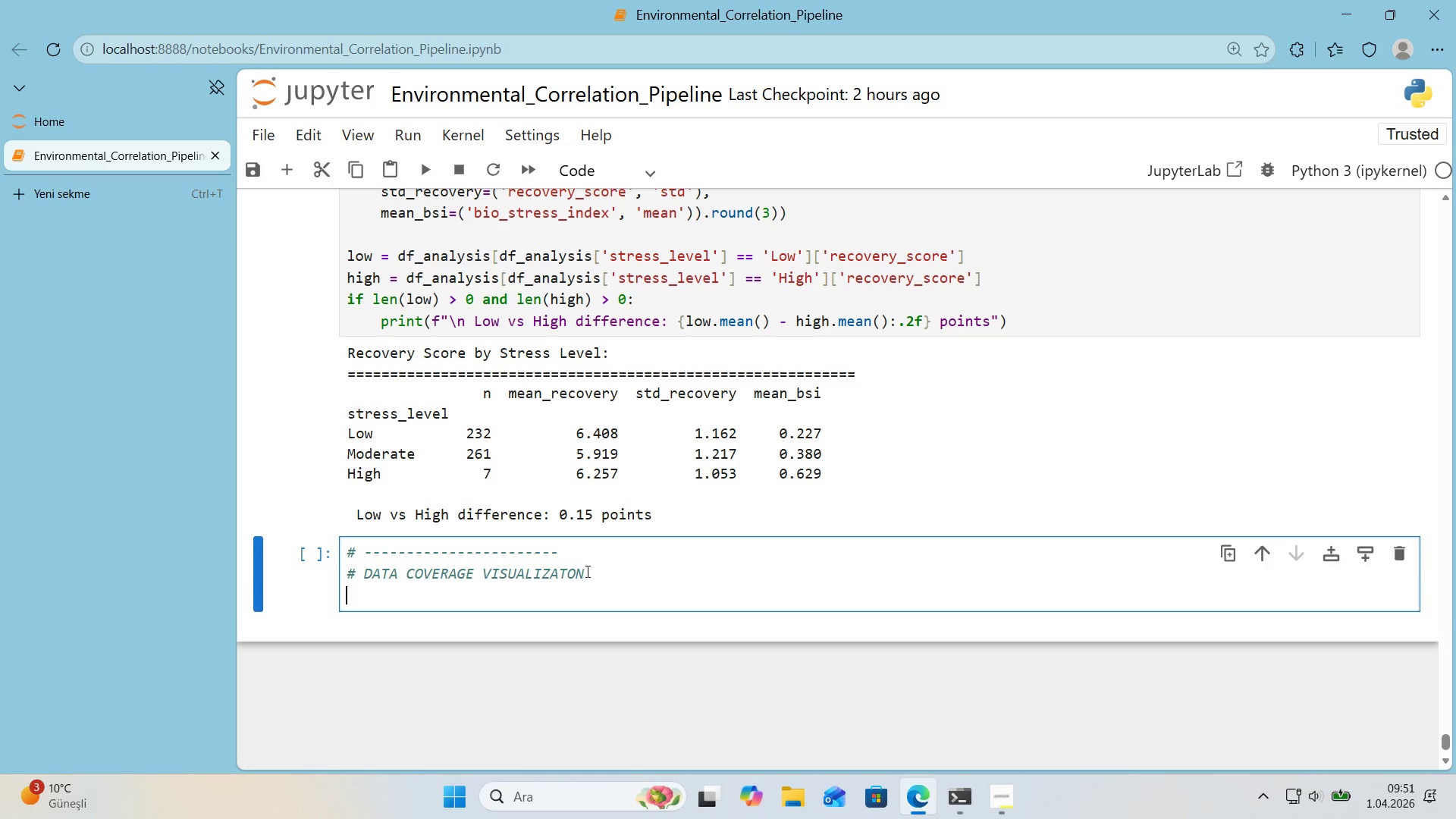 
key(Enter)
 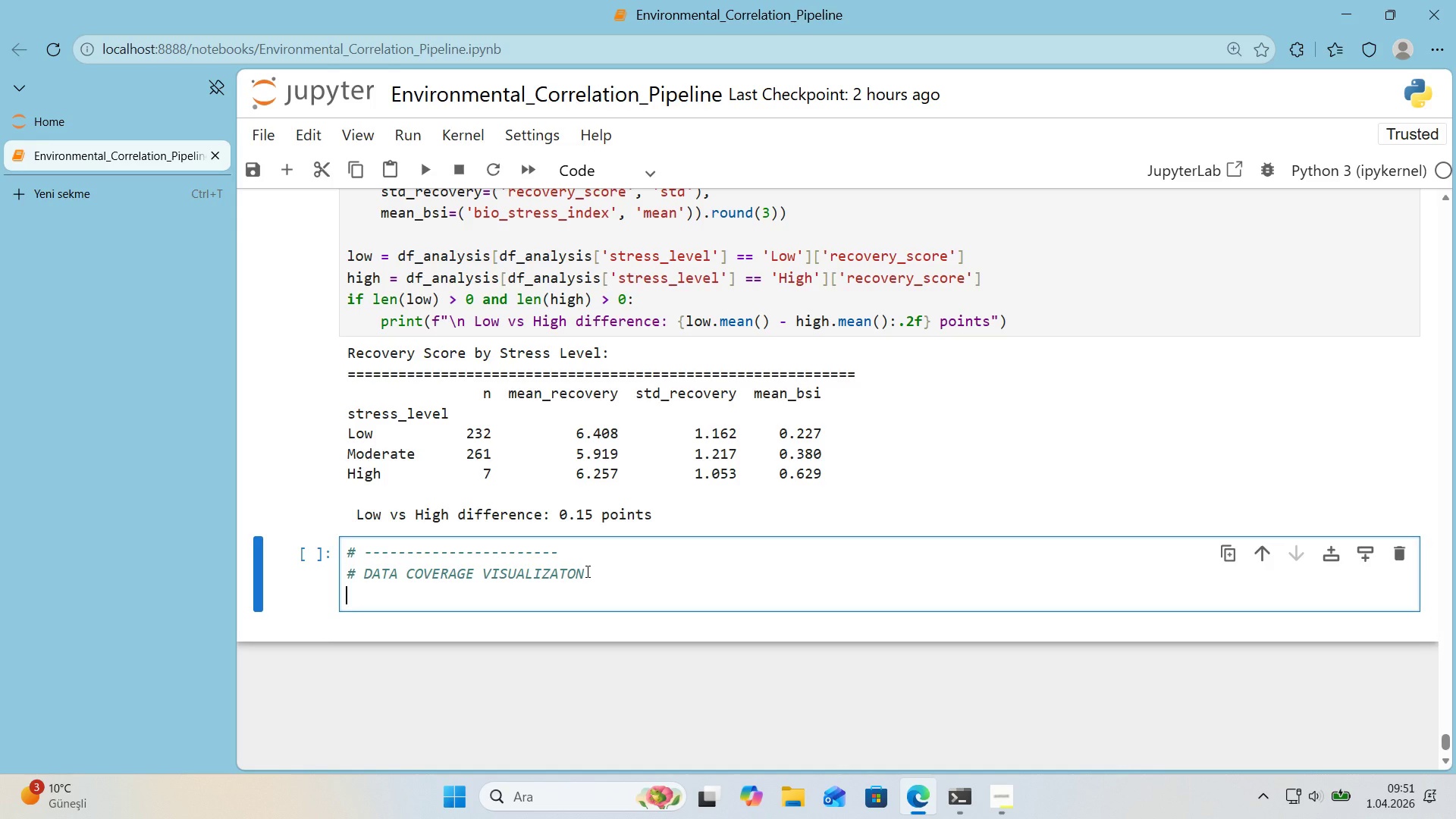 
key(Alt+Control+AltRight)
 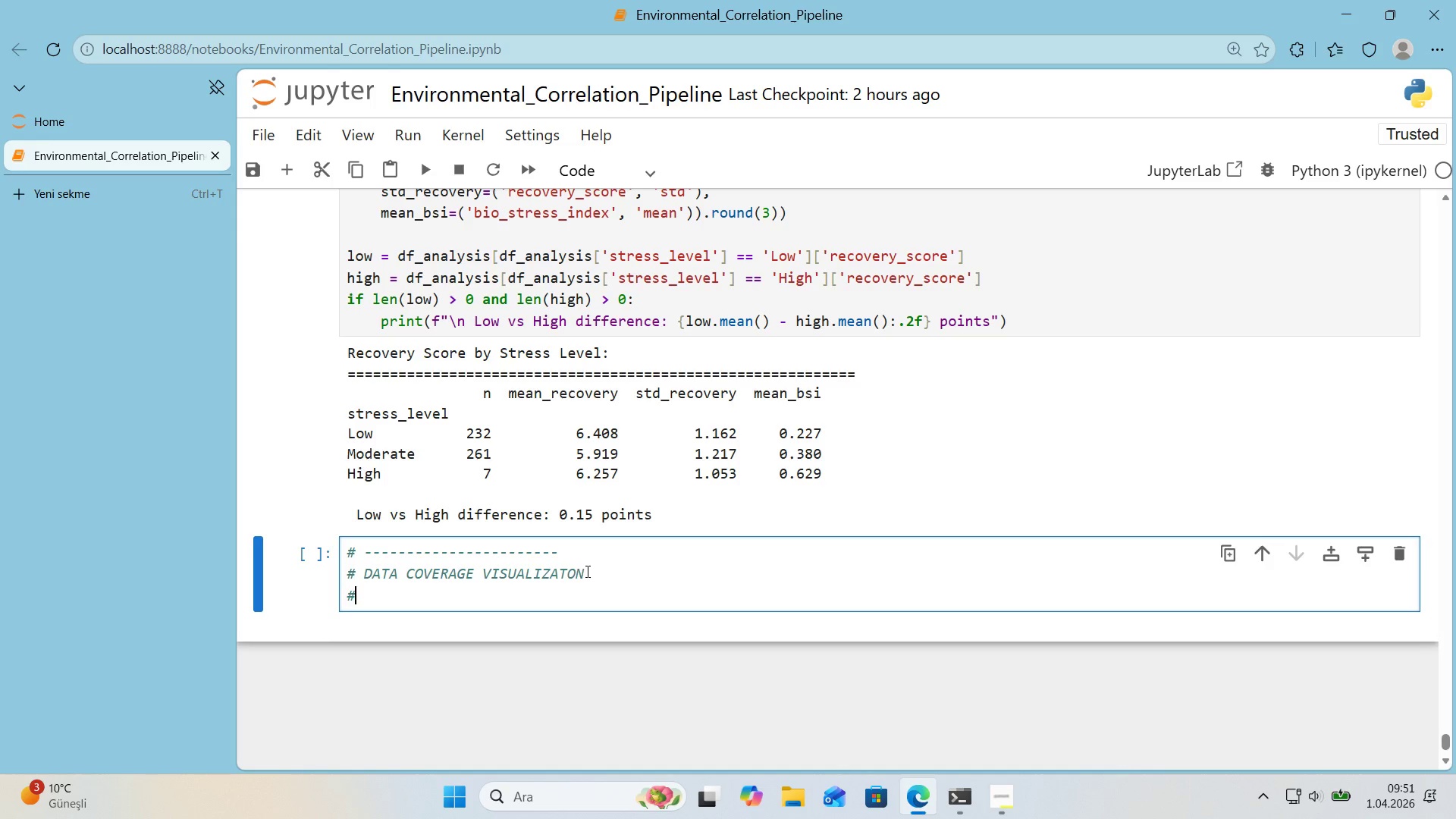 
key(Control+ControlLeft)
 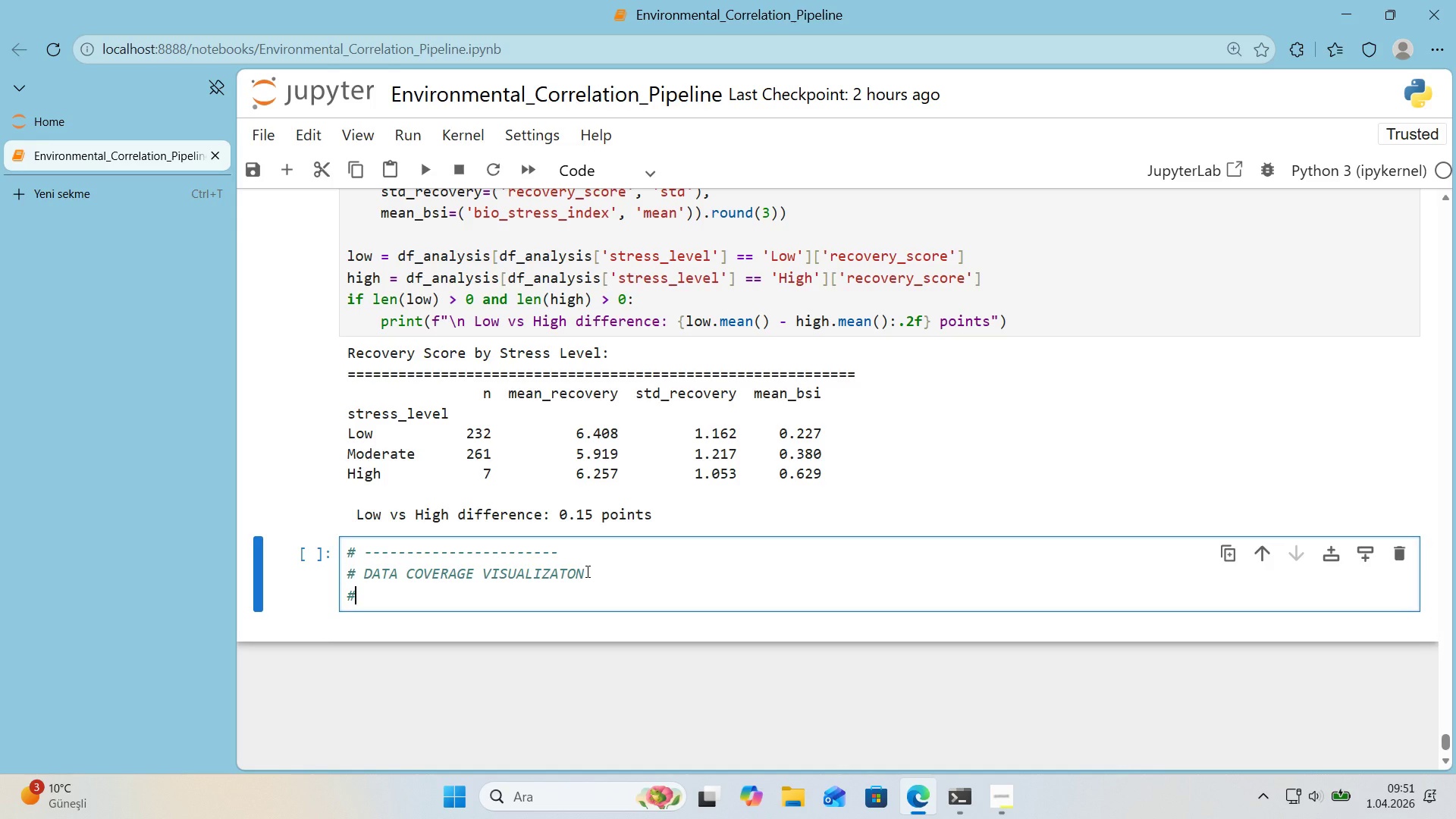 
key(Alt+Control+3)
 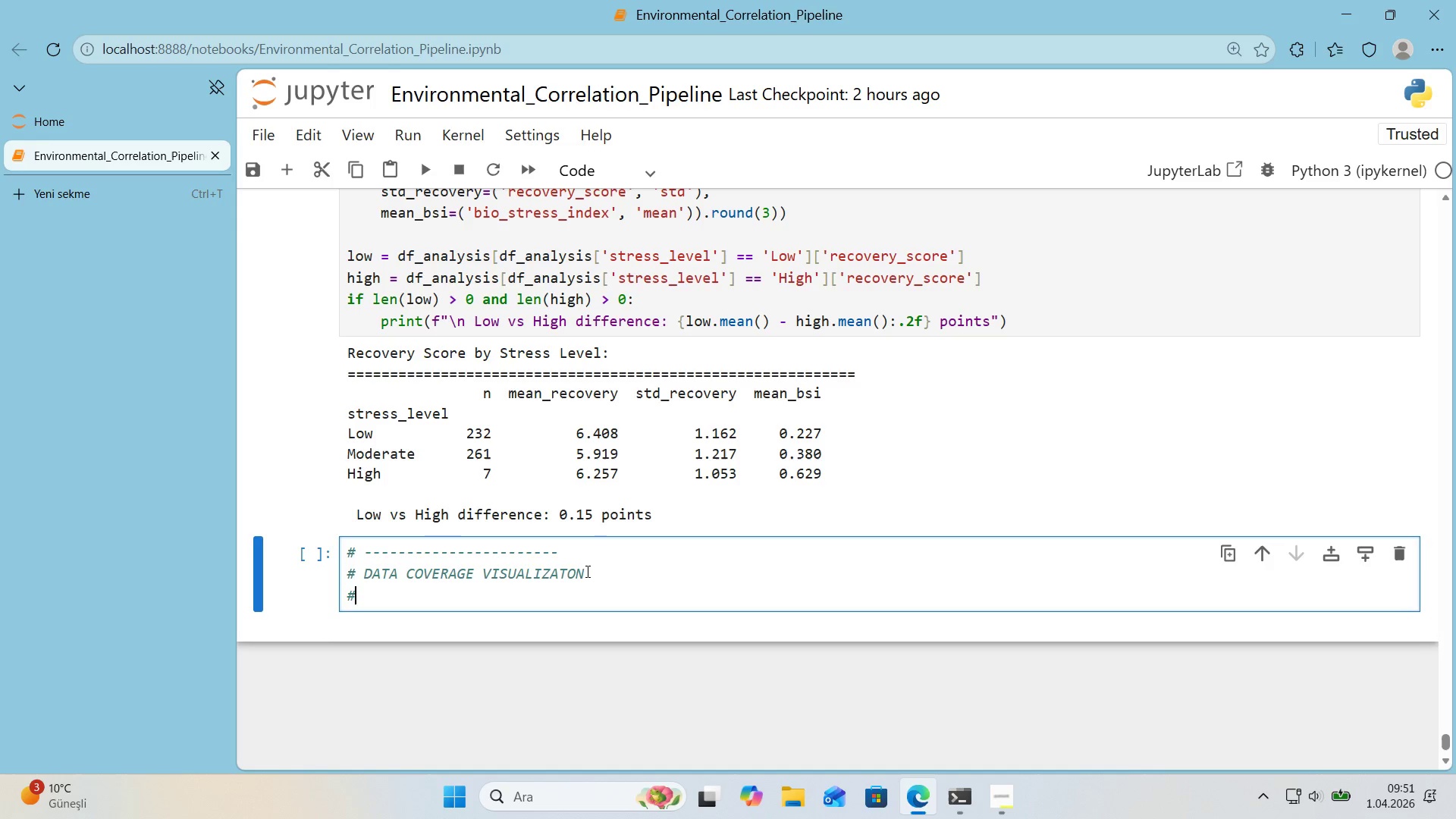 
key(Space)
 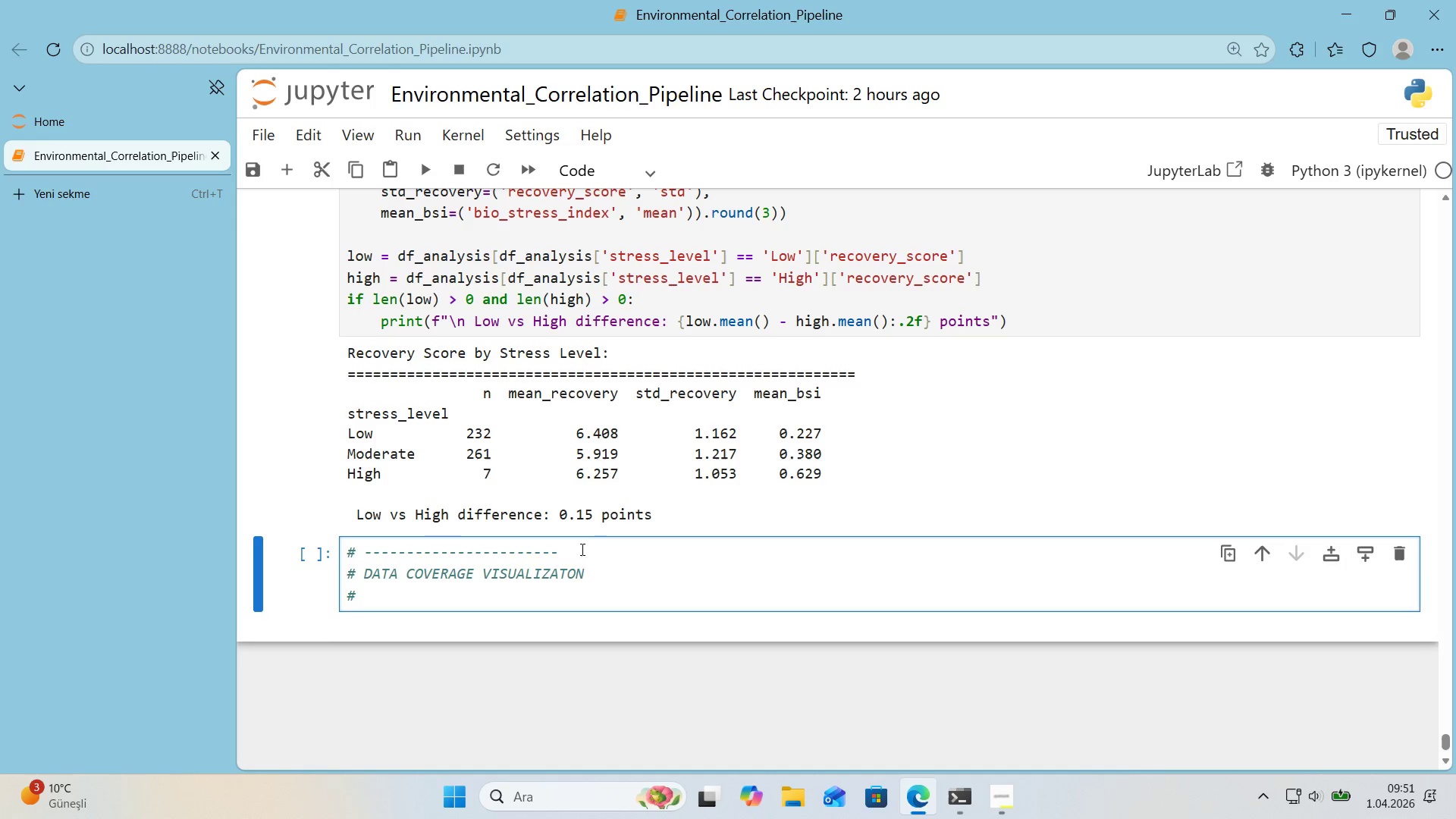 
left_click_drag(start_coordinate=[559, 551], to_coordinate=[521, 551])
 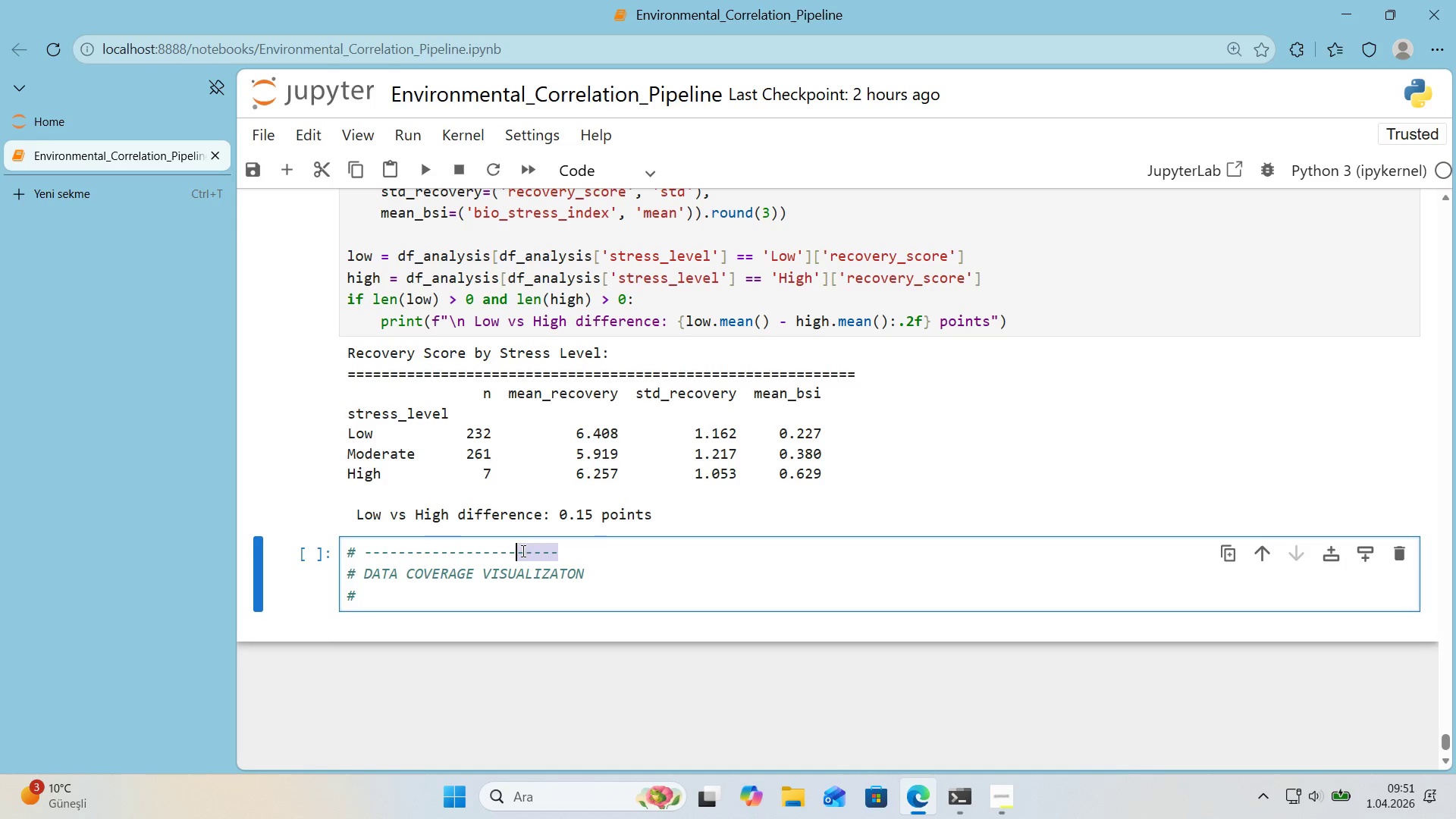 
key(Control+ControlLeft)
 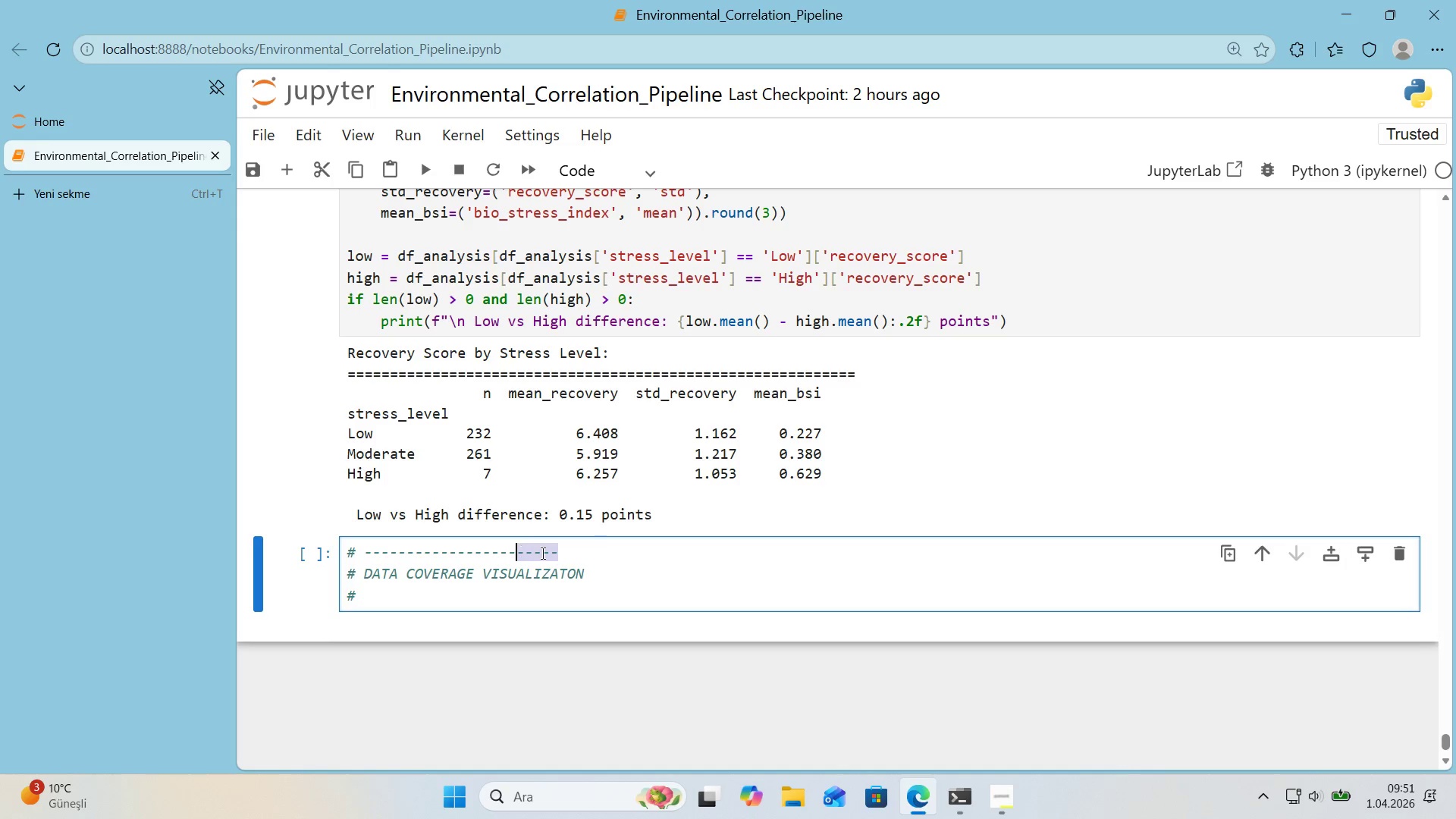 
key(Control+C)
 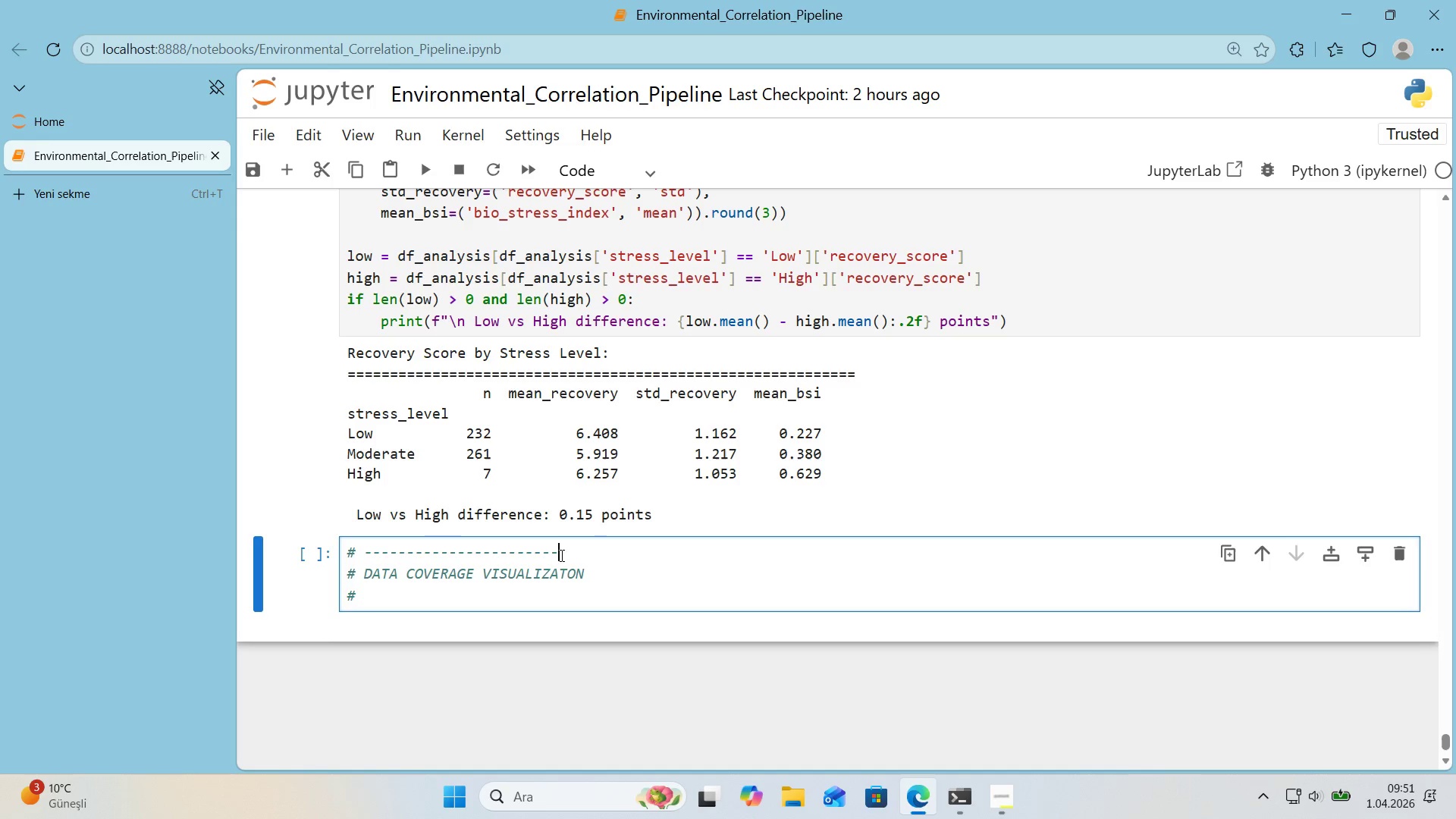 
key(Control+ControlLeft)
 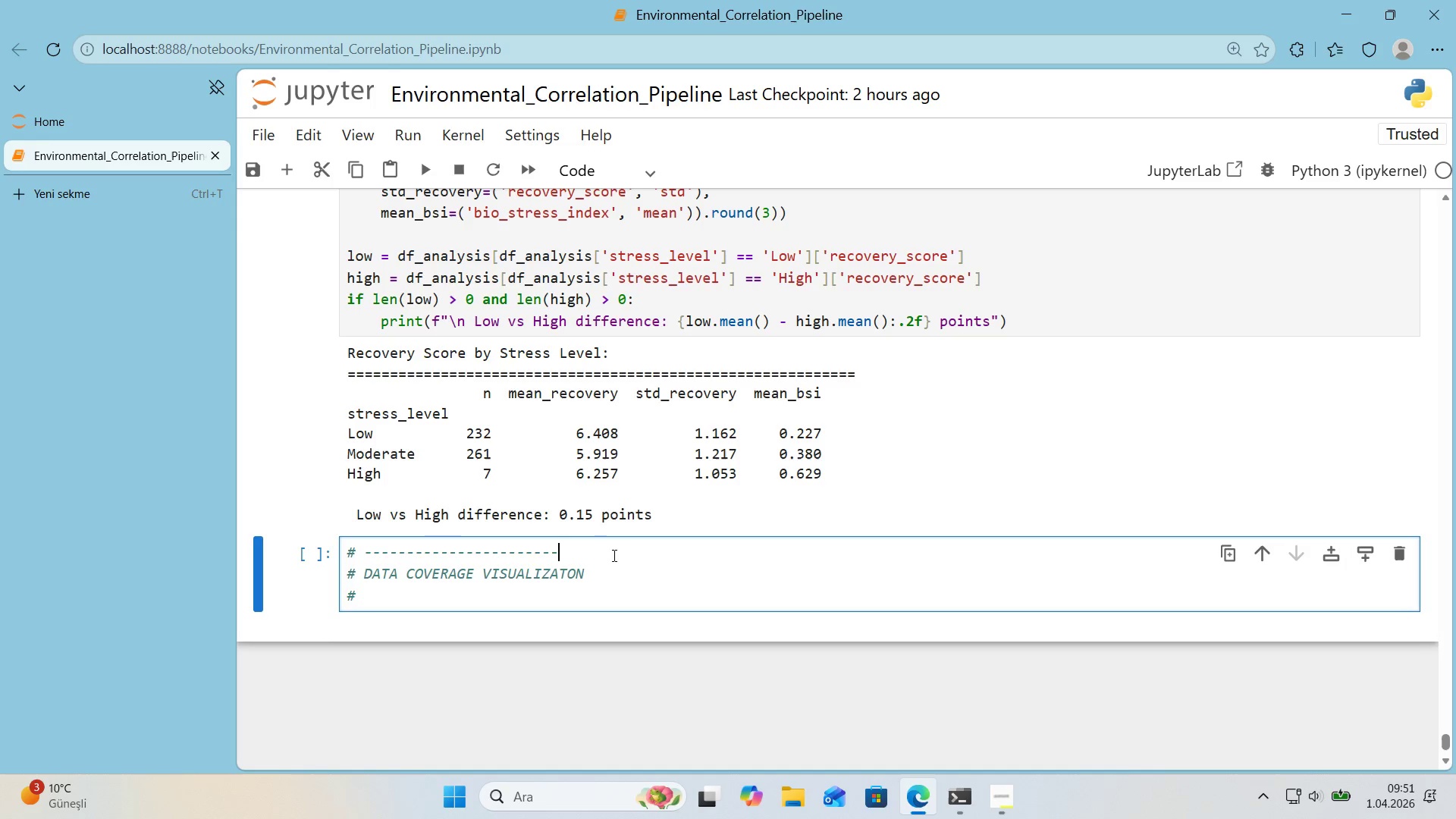 
key(Control+V)
 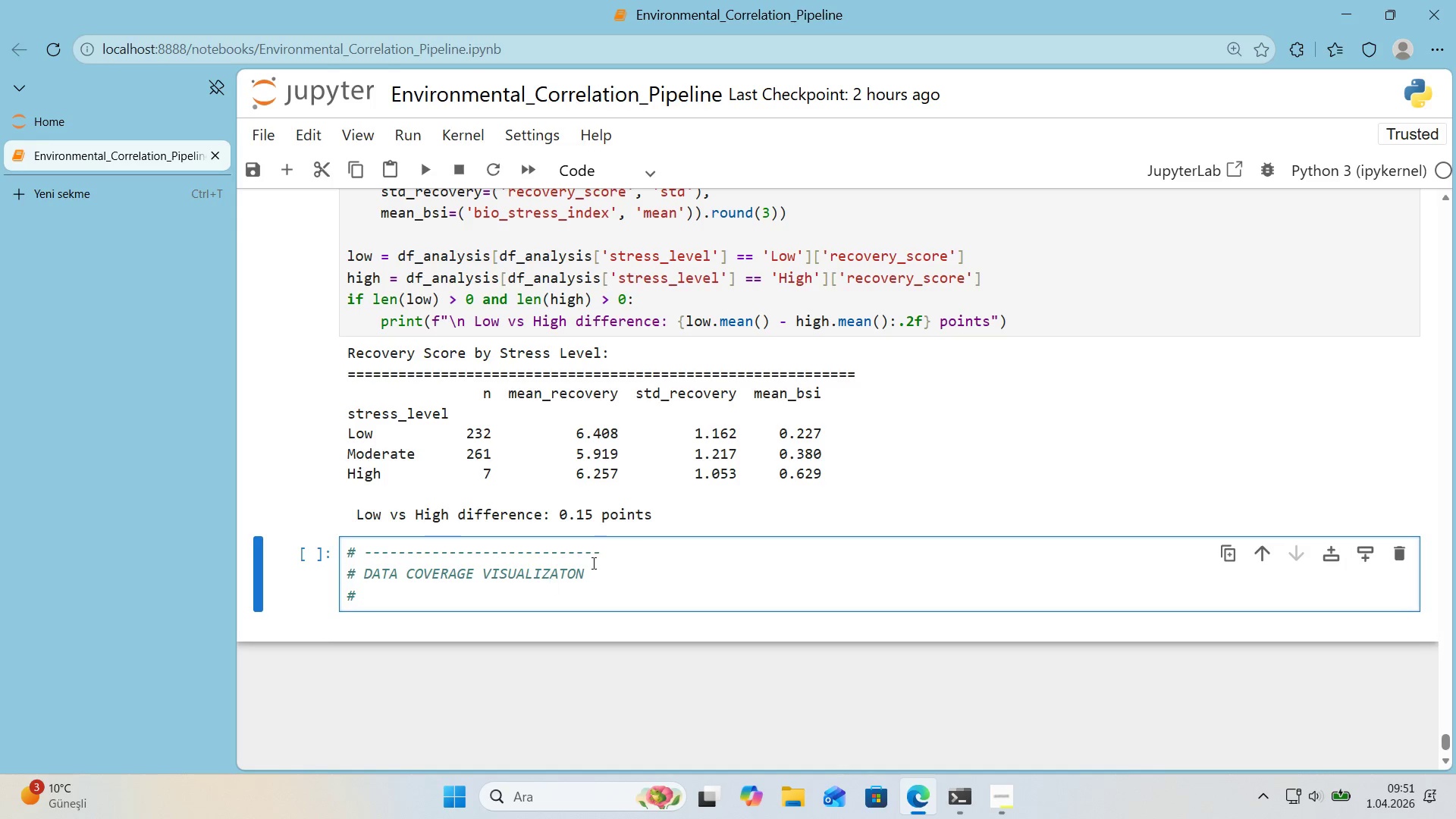 
left_click_drag(start_coordinate=[635, 548], to_coordinate=[369, 534])
 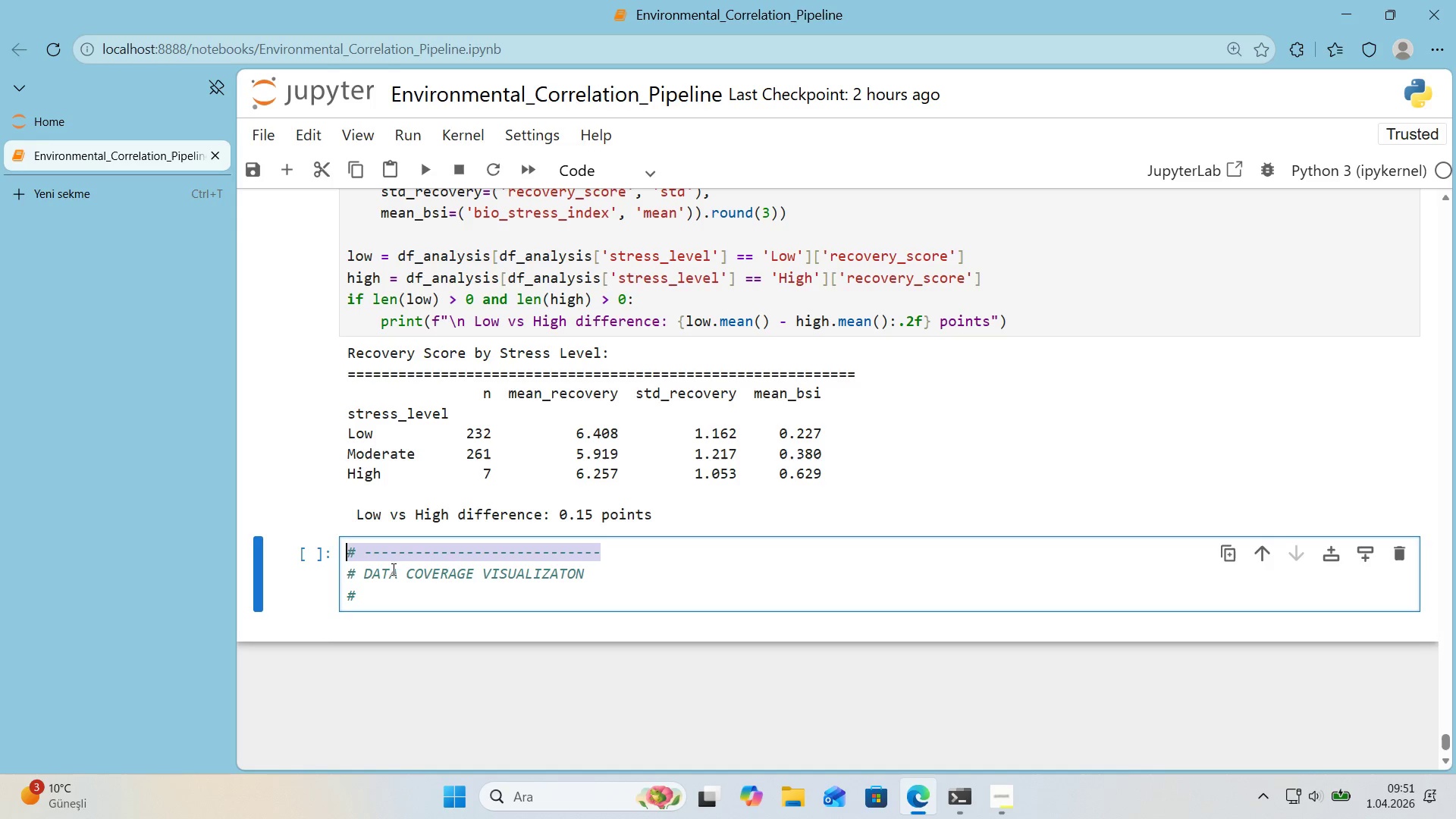 
key(Control+ControlLeft)
 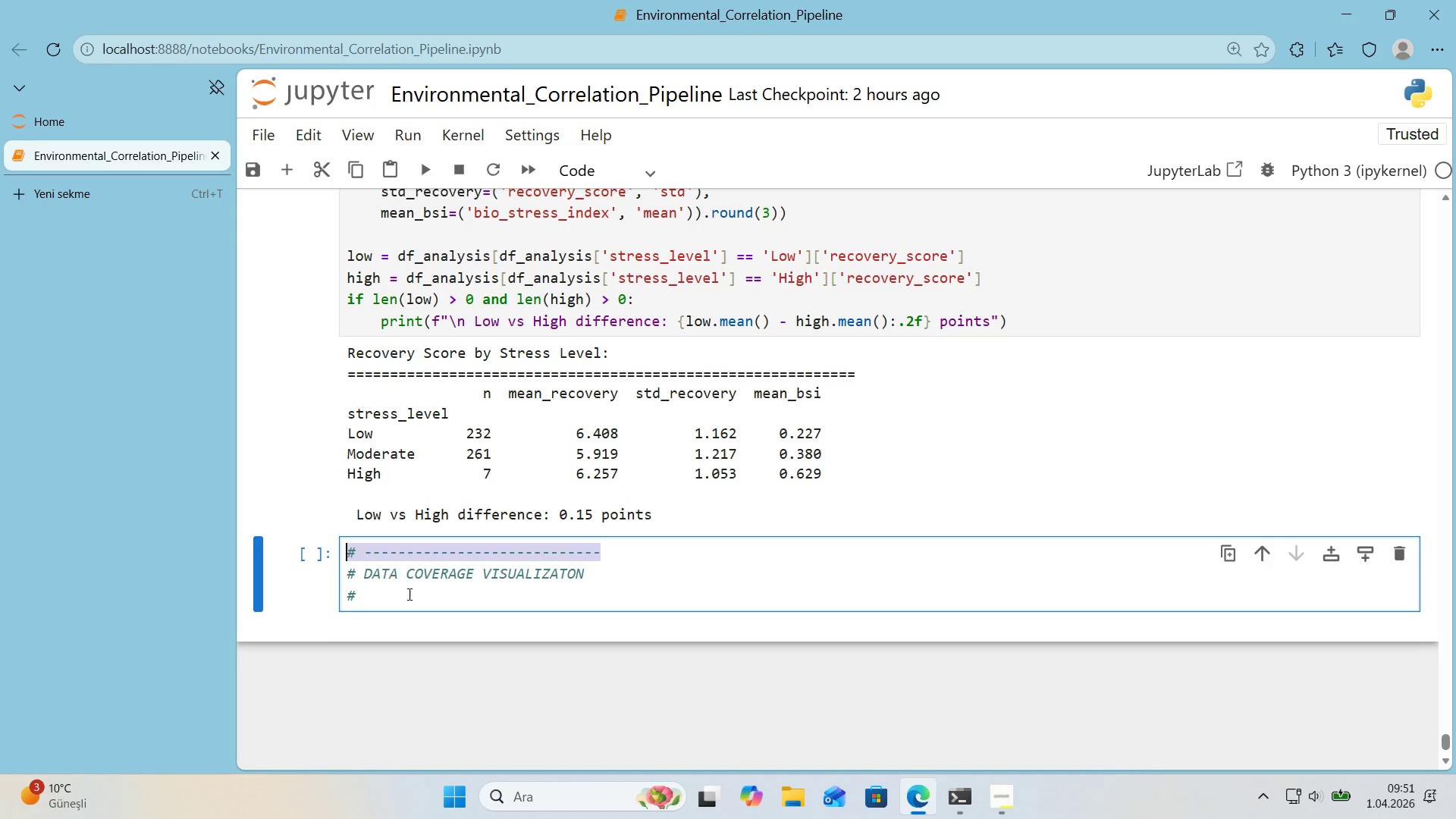 
key(Control+C)
 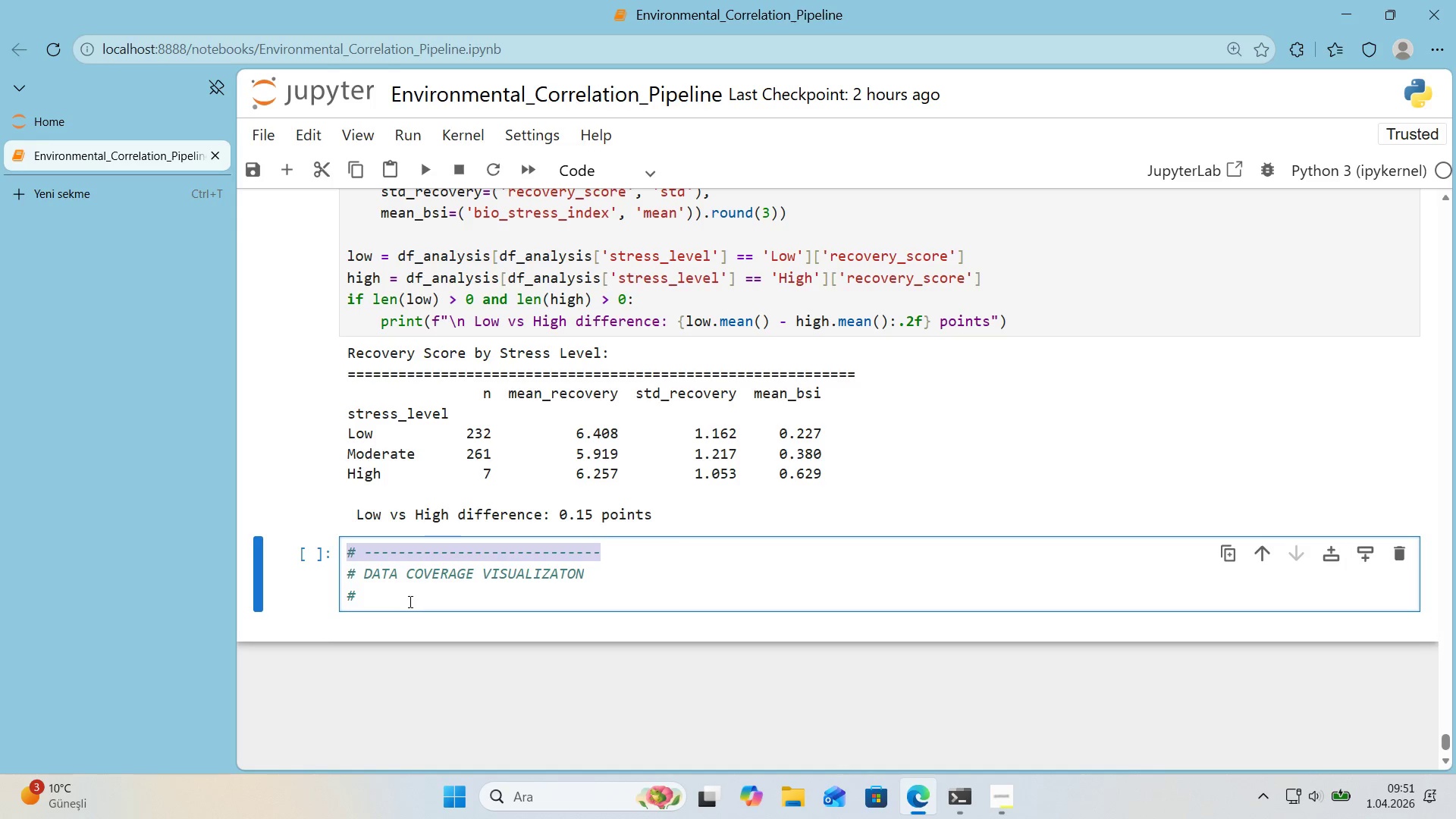 
left_click_drag(start_coordinate=[409, 601], to_coordinate=[329, 599])
 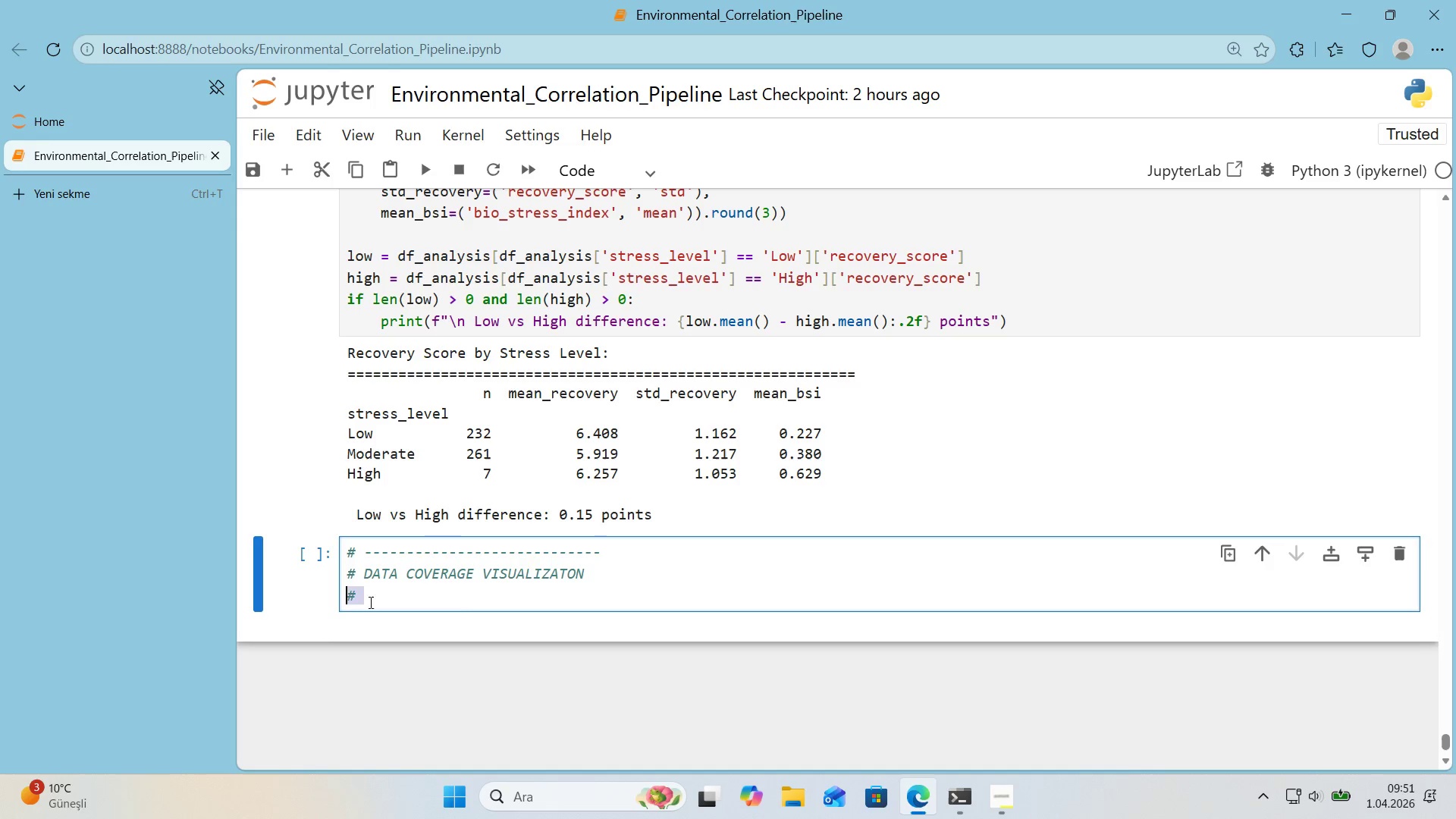 
key(Control+ControlLeft)
 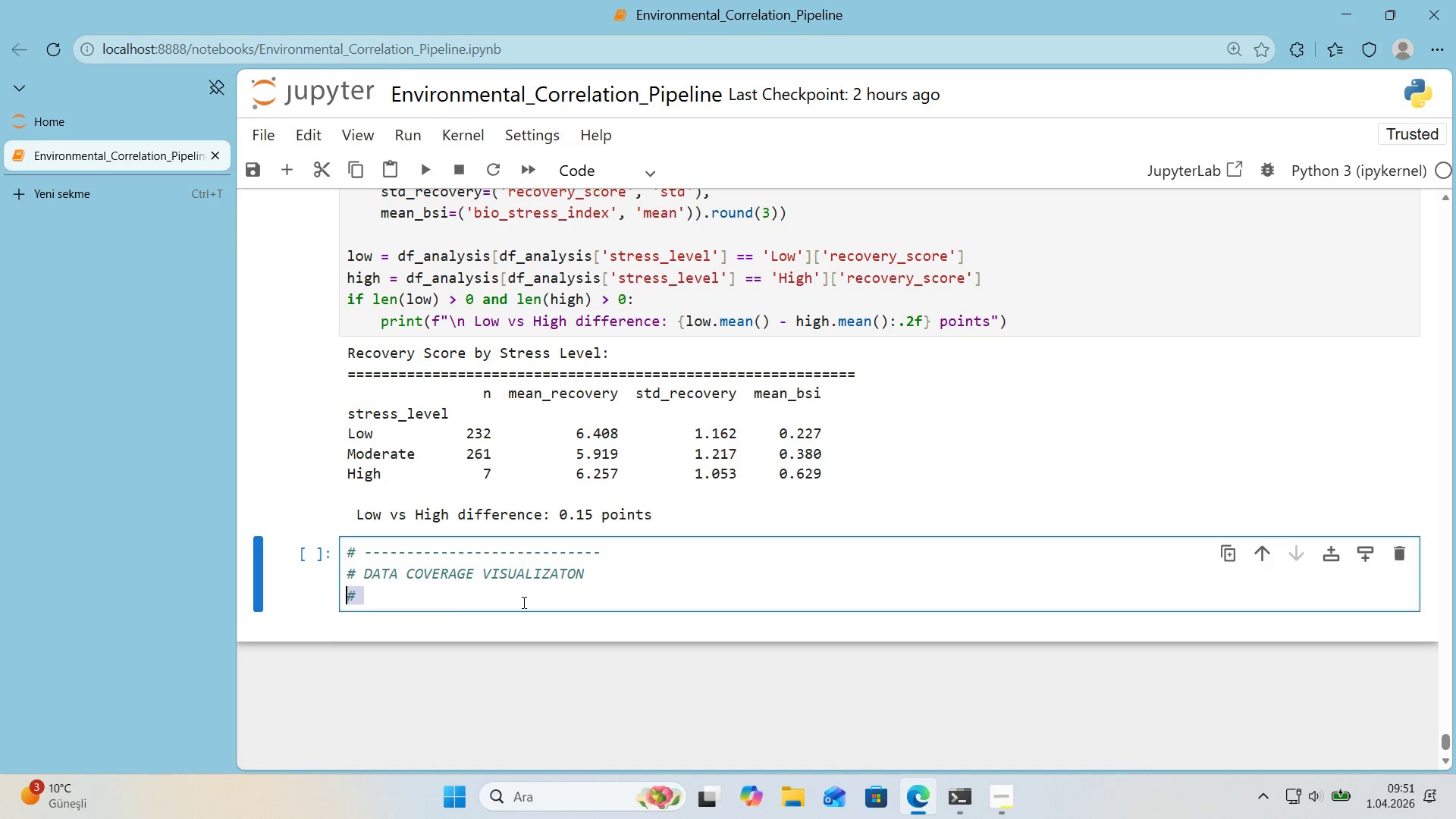 
key(Control+V)
 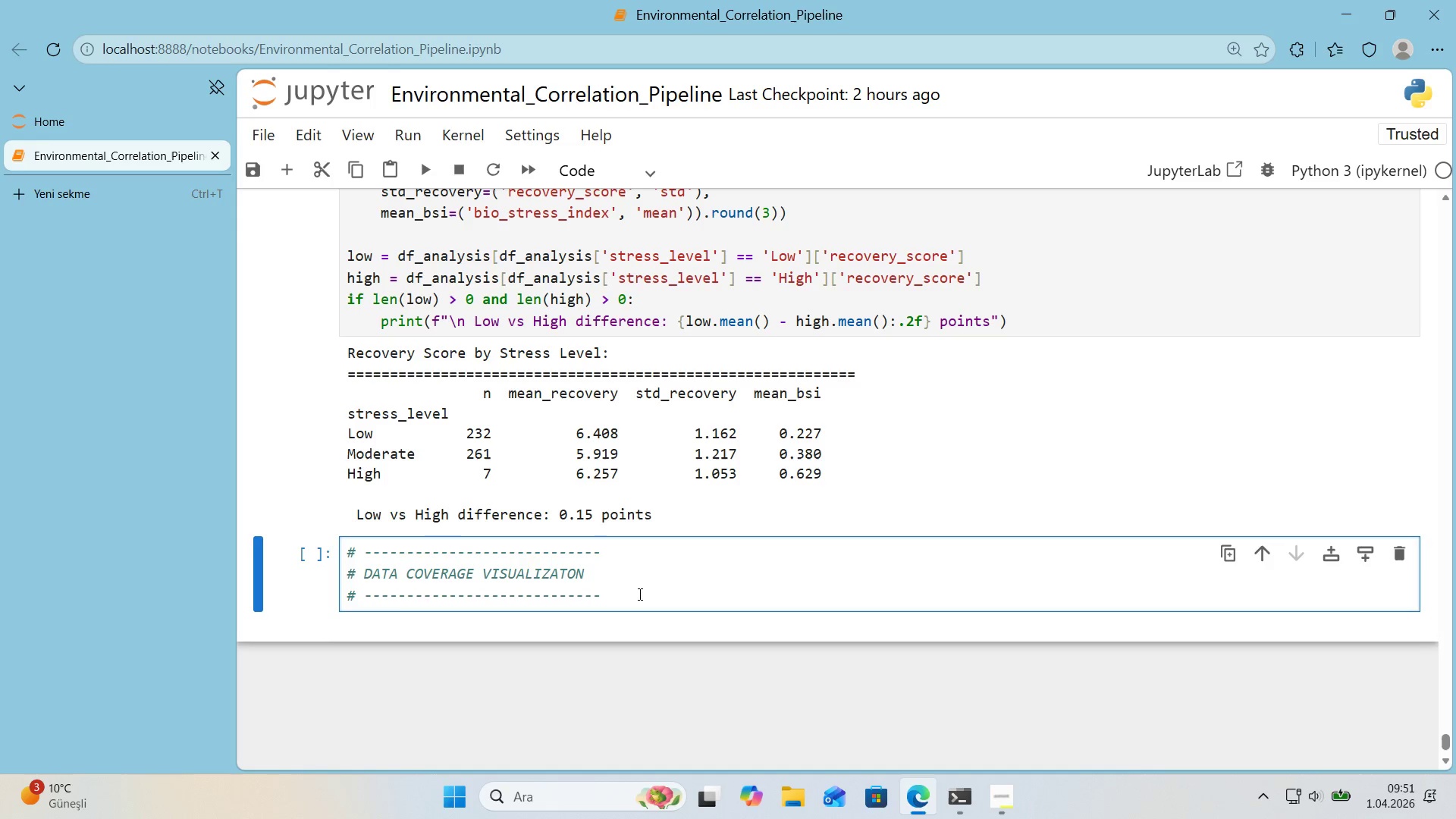 
left_click_drag(start_coordinate=[606, 594], to_coordinate=[582, 600])
 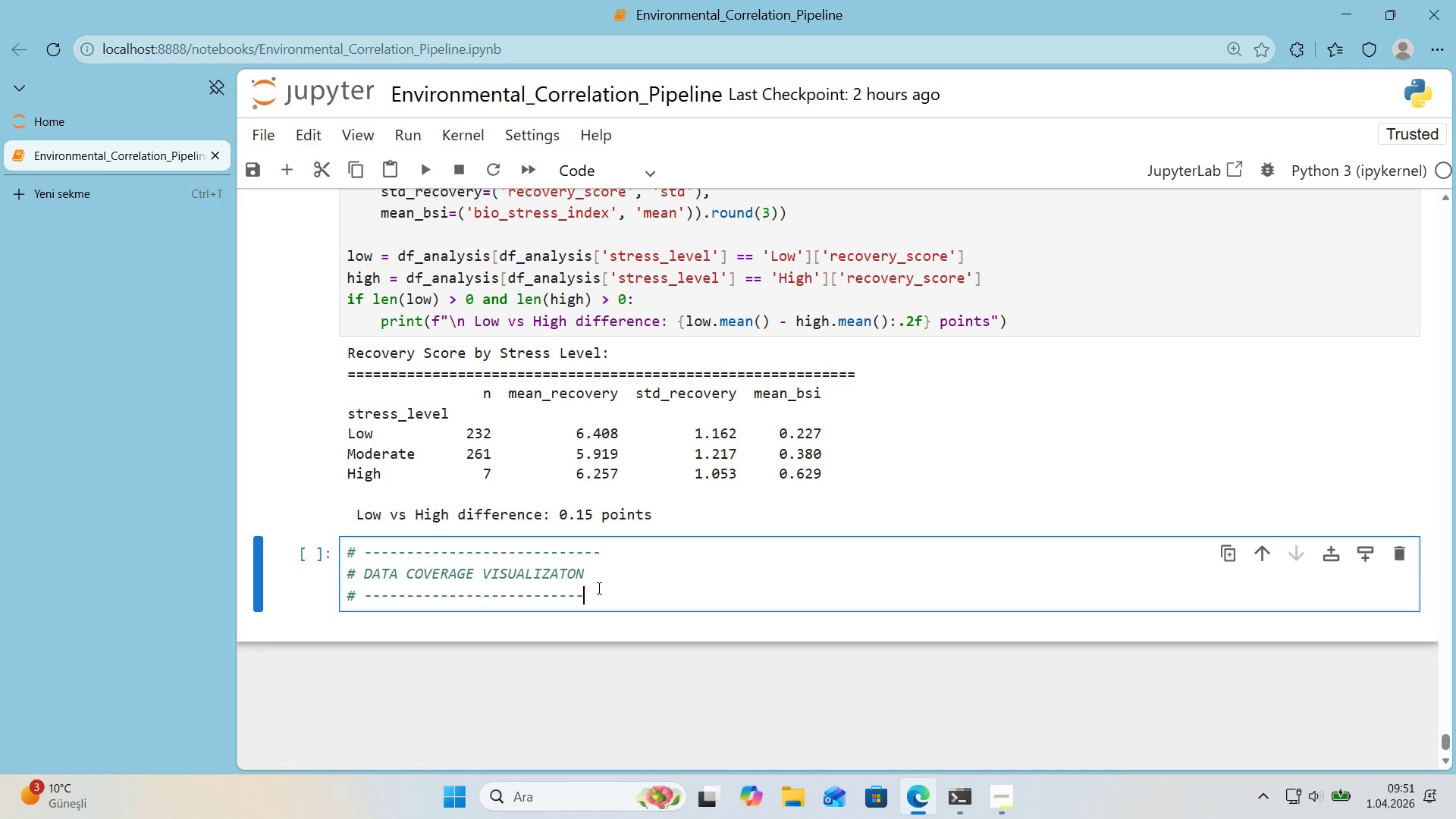 
key(Backspace)
 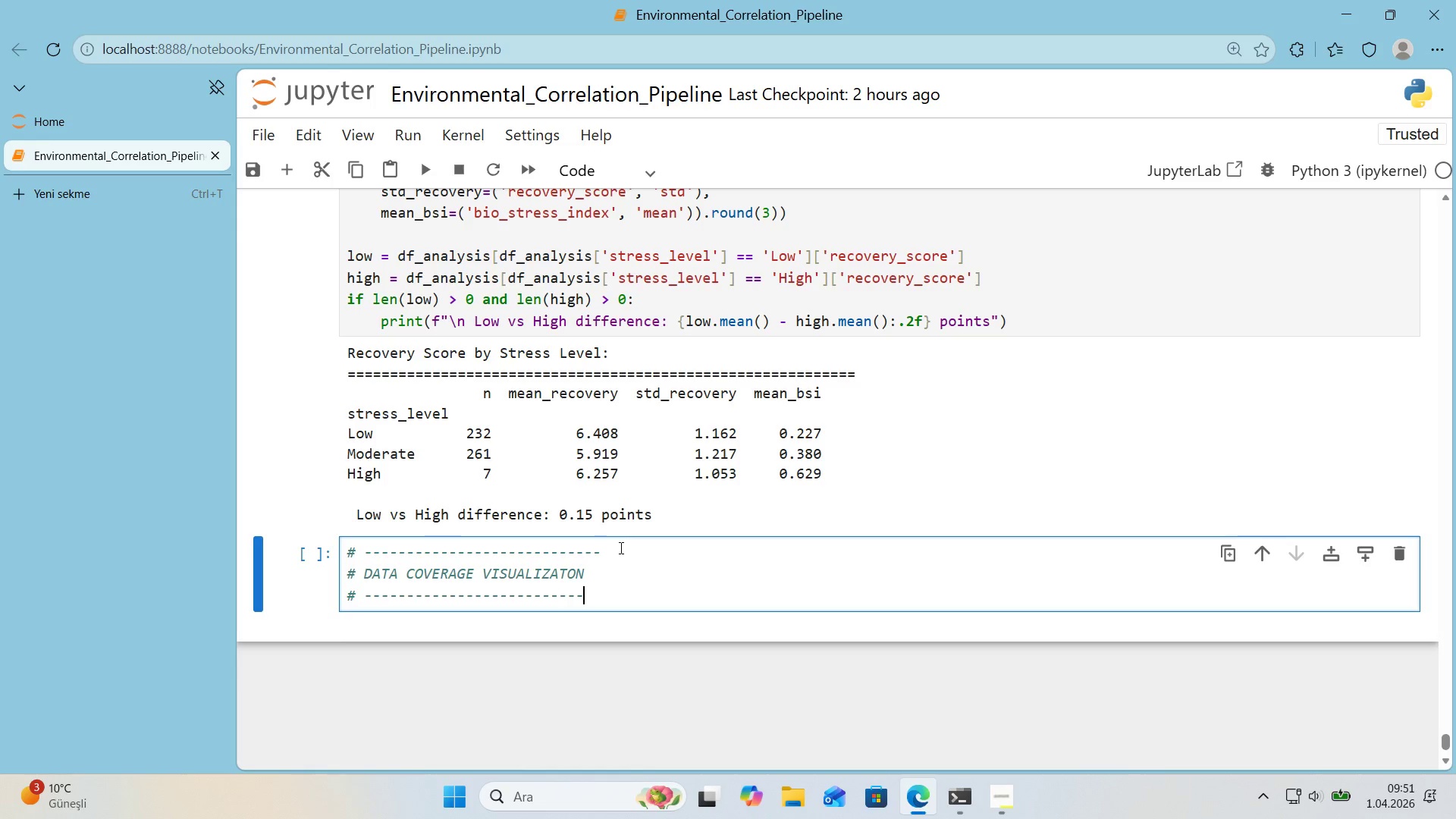 
left_click_drag(start_coordinate=[607, 550], to_coordinate=[584, 555])
 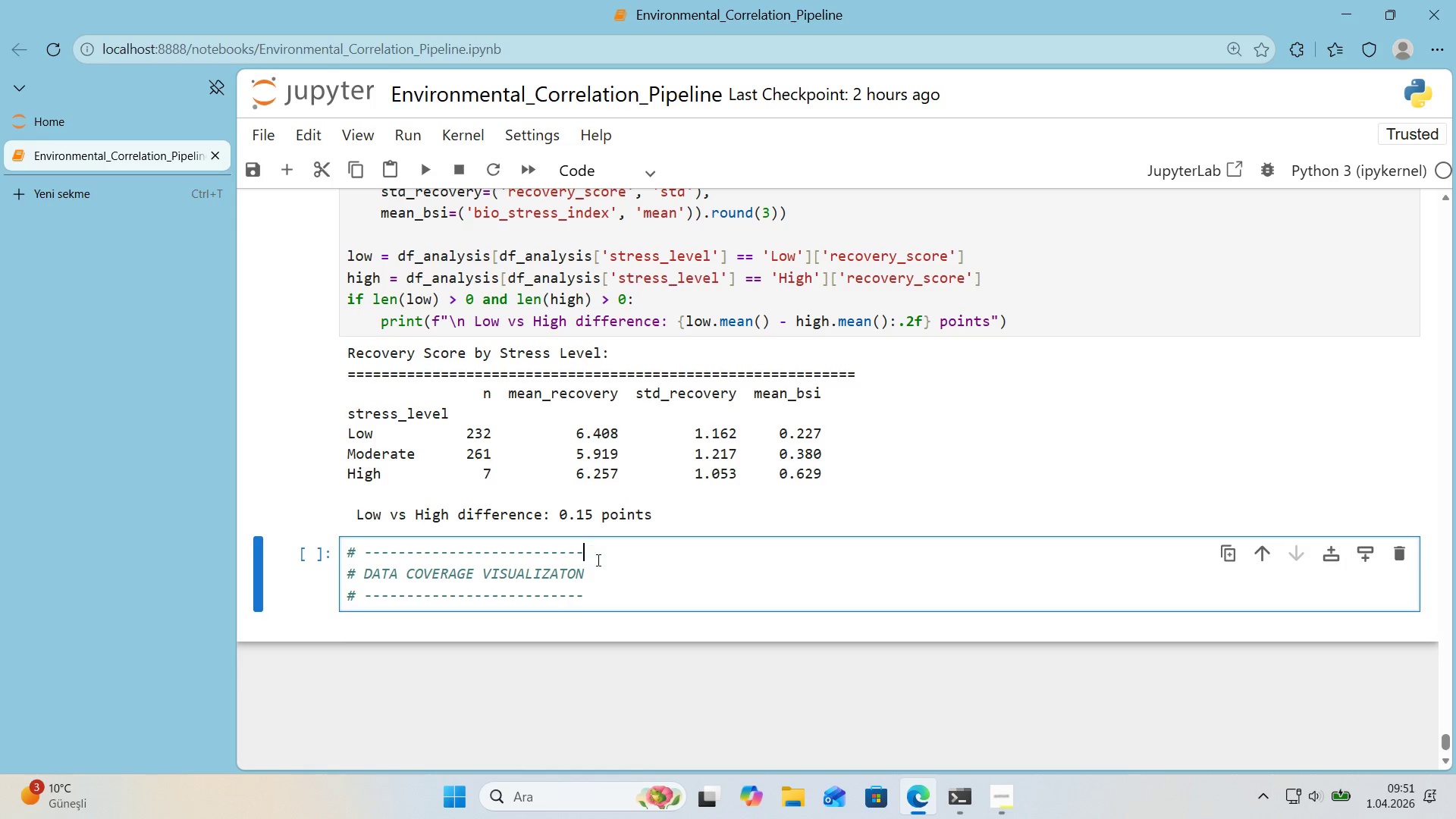 
key(Backspace)
 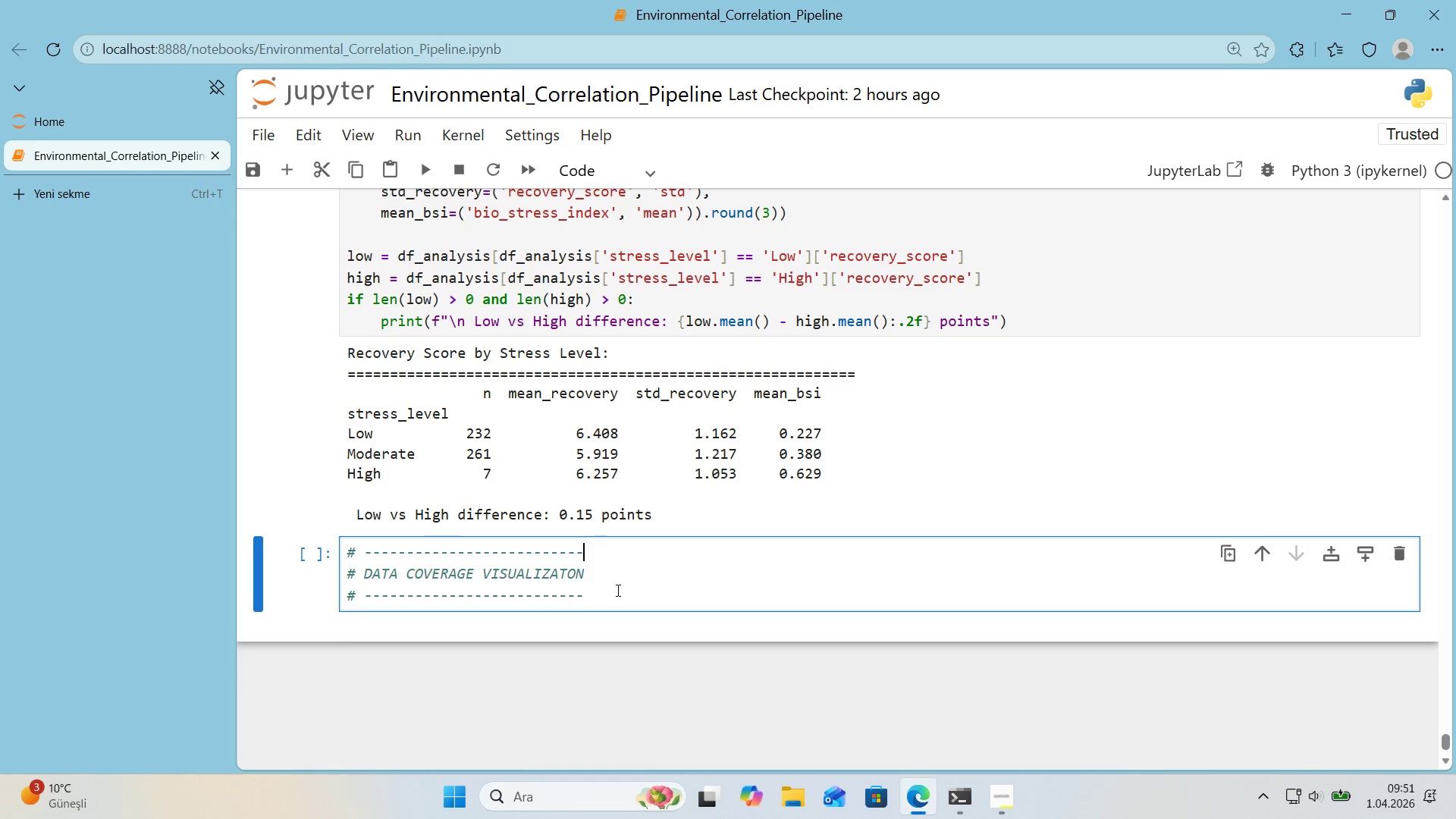 
left_click([617, 592])
 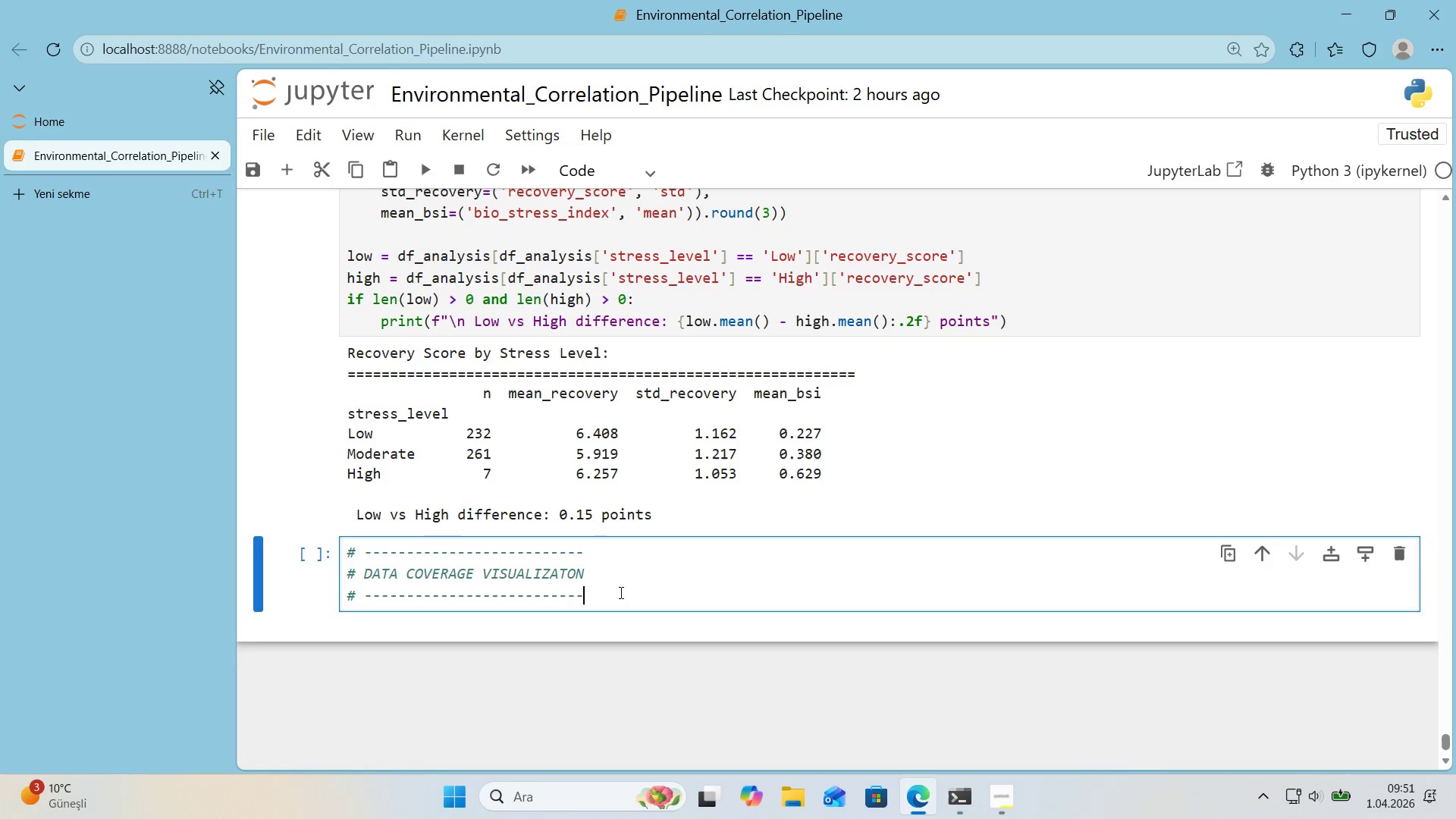 
key(Enter)
 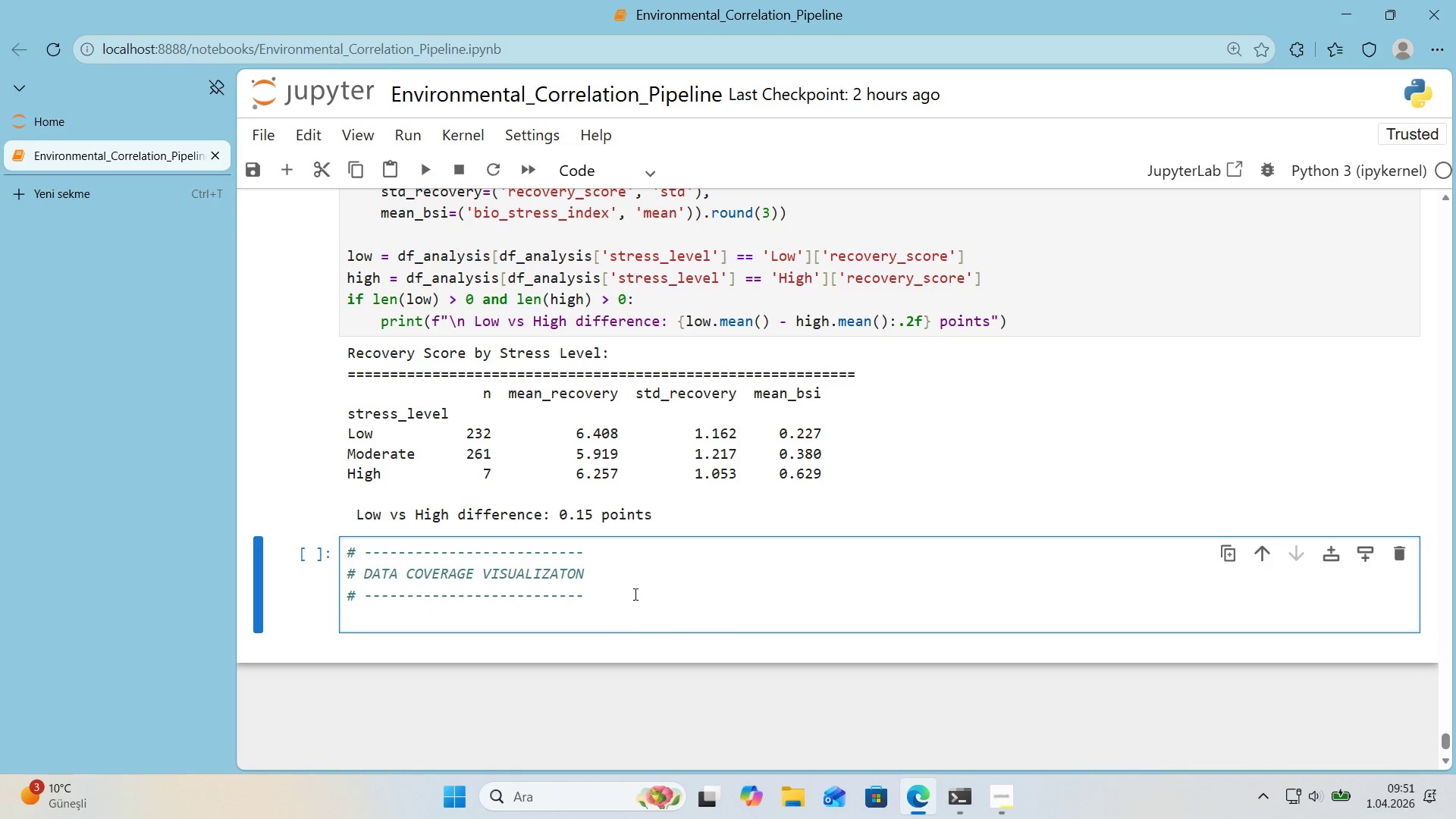 
type(F')
key(Backspace)
key(Backspace)
type(f'g_)
key(Backspace)
type(, axes ) )
 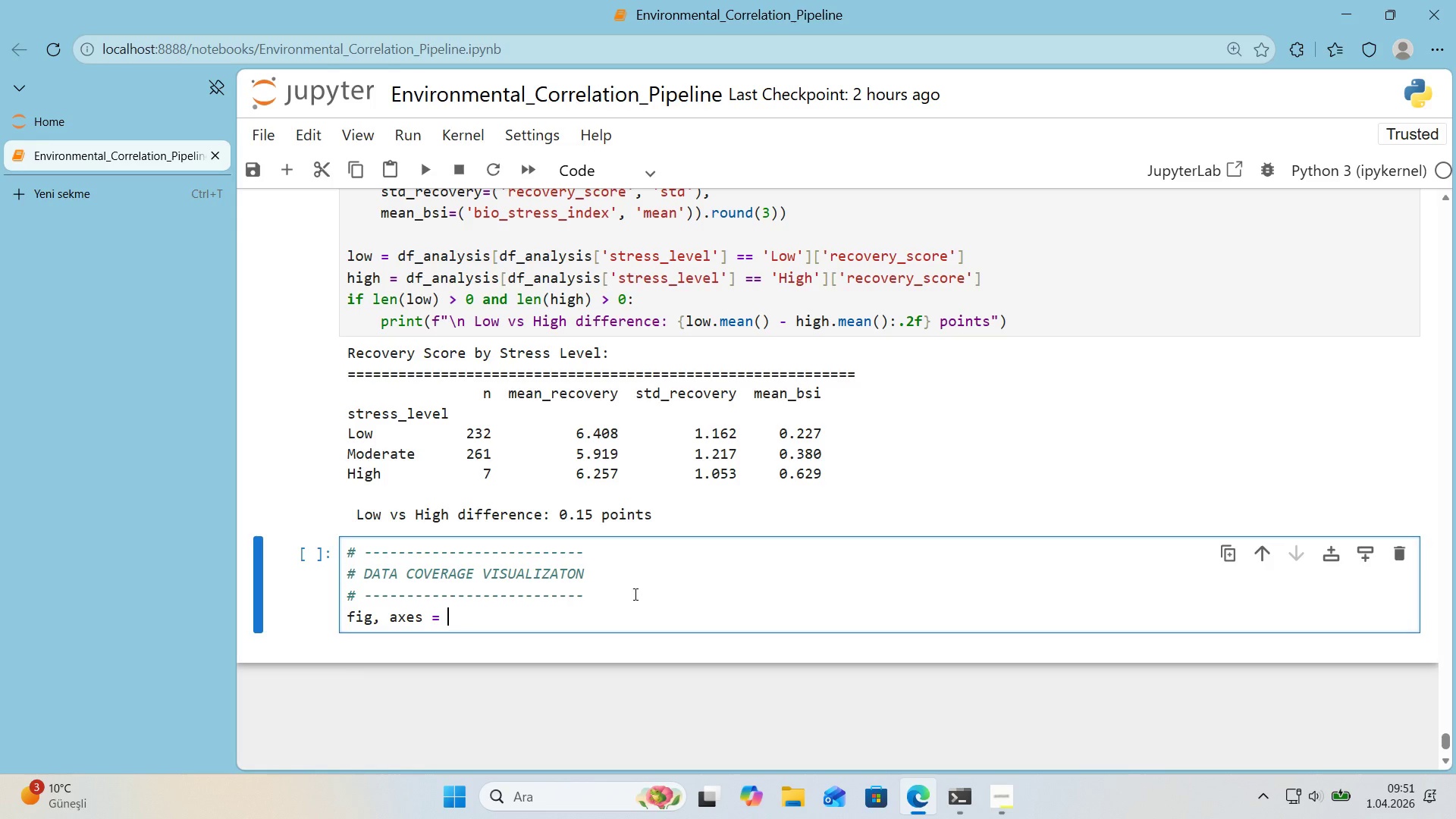 
type(plt.subplots*()
 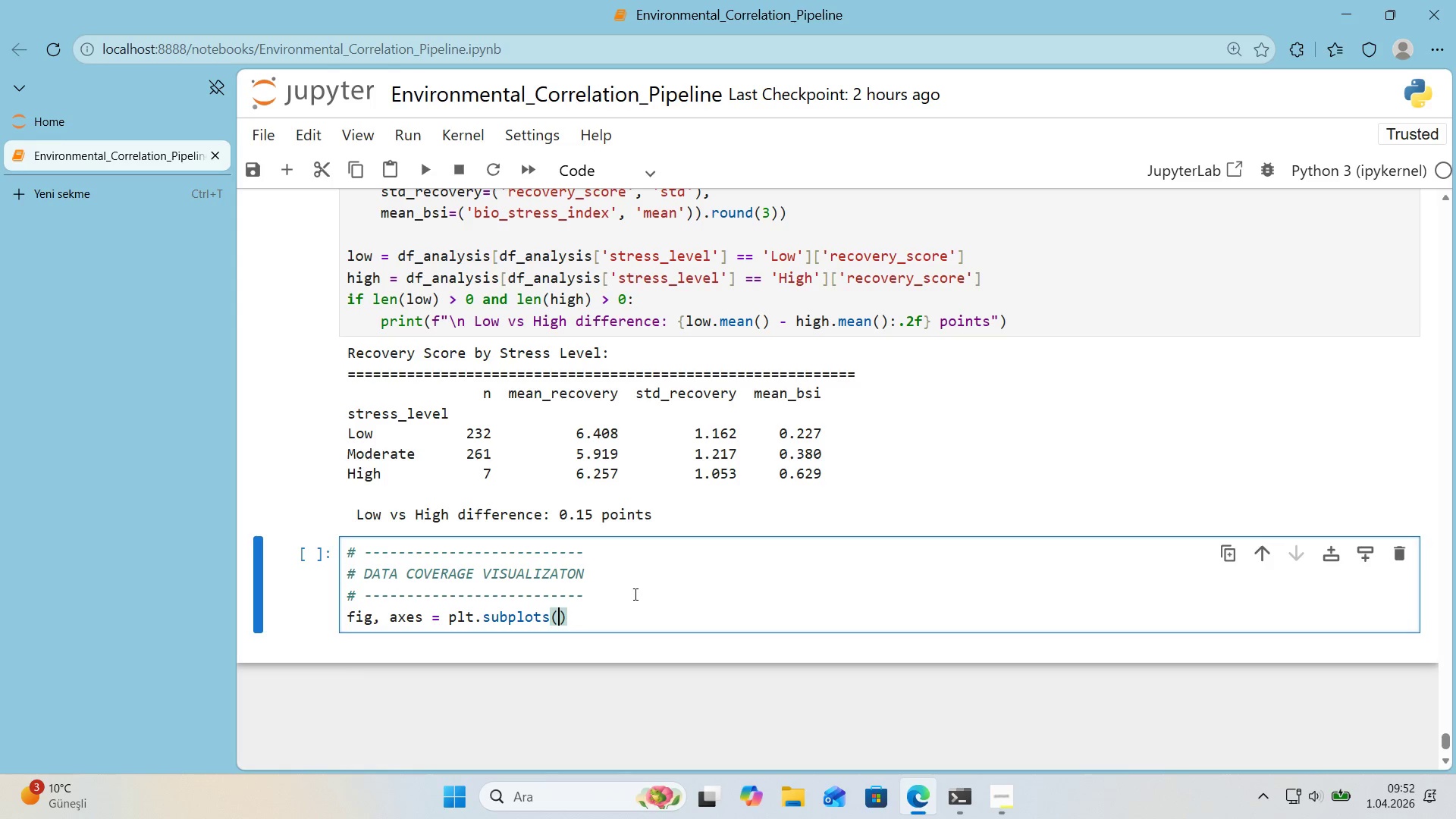 
 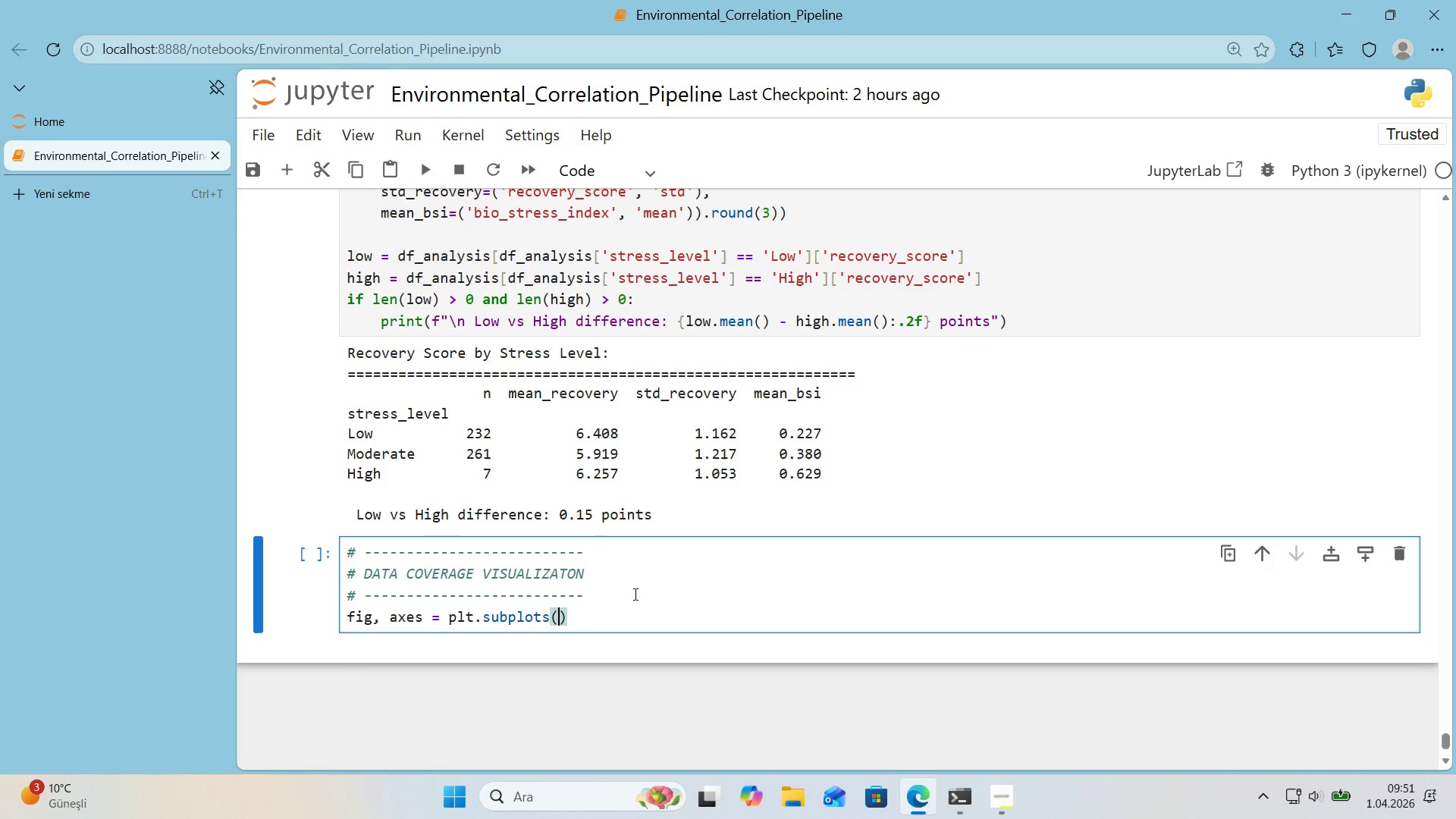 
key(ArrowLeft)
 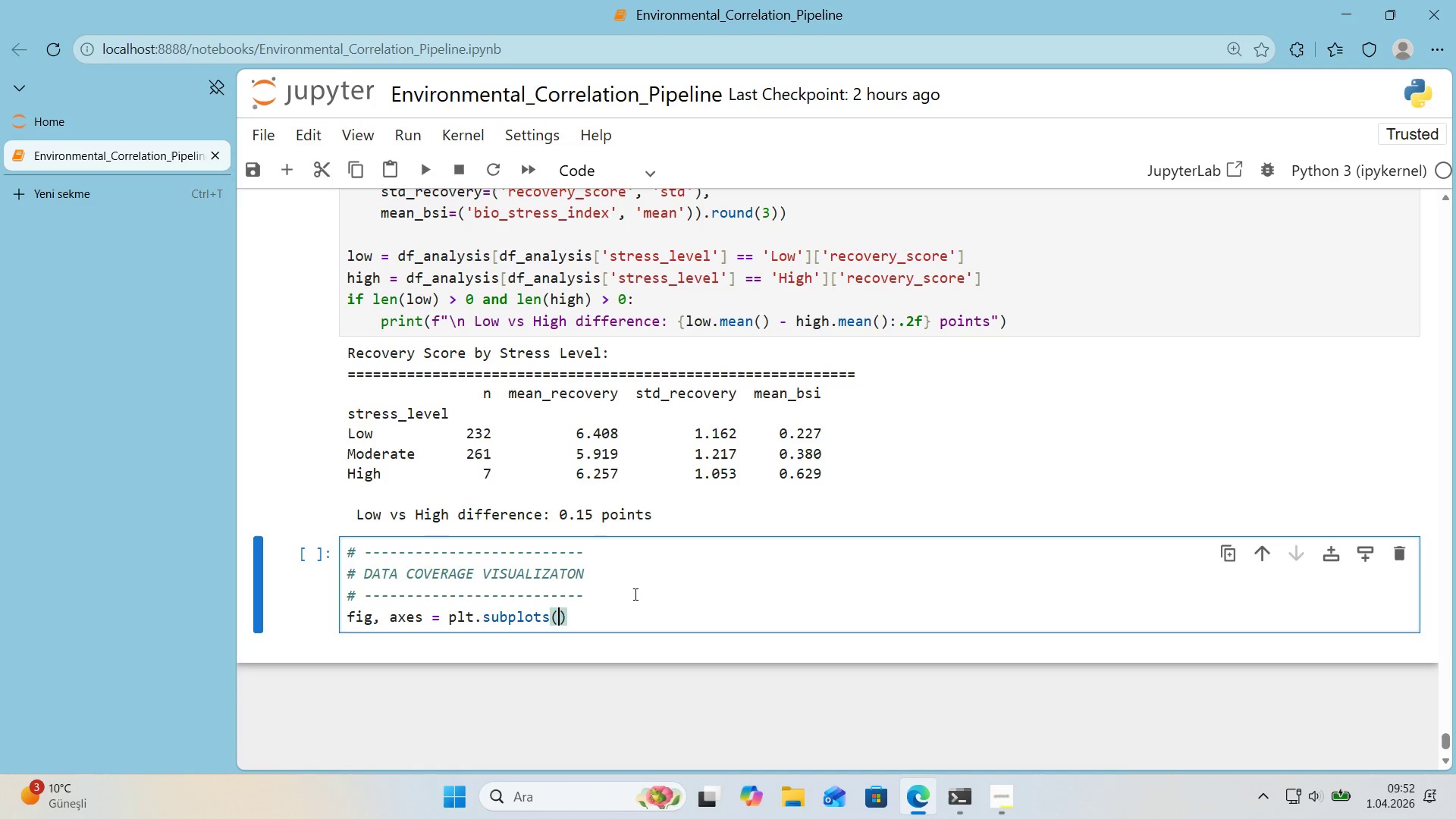 
type(2, 1, f'gs'ze)*()
 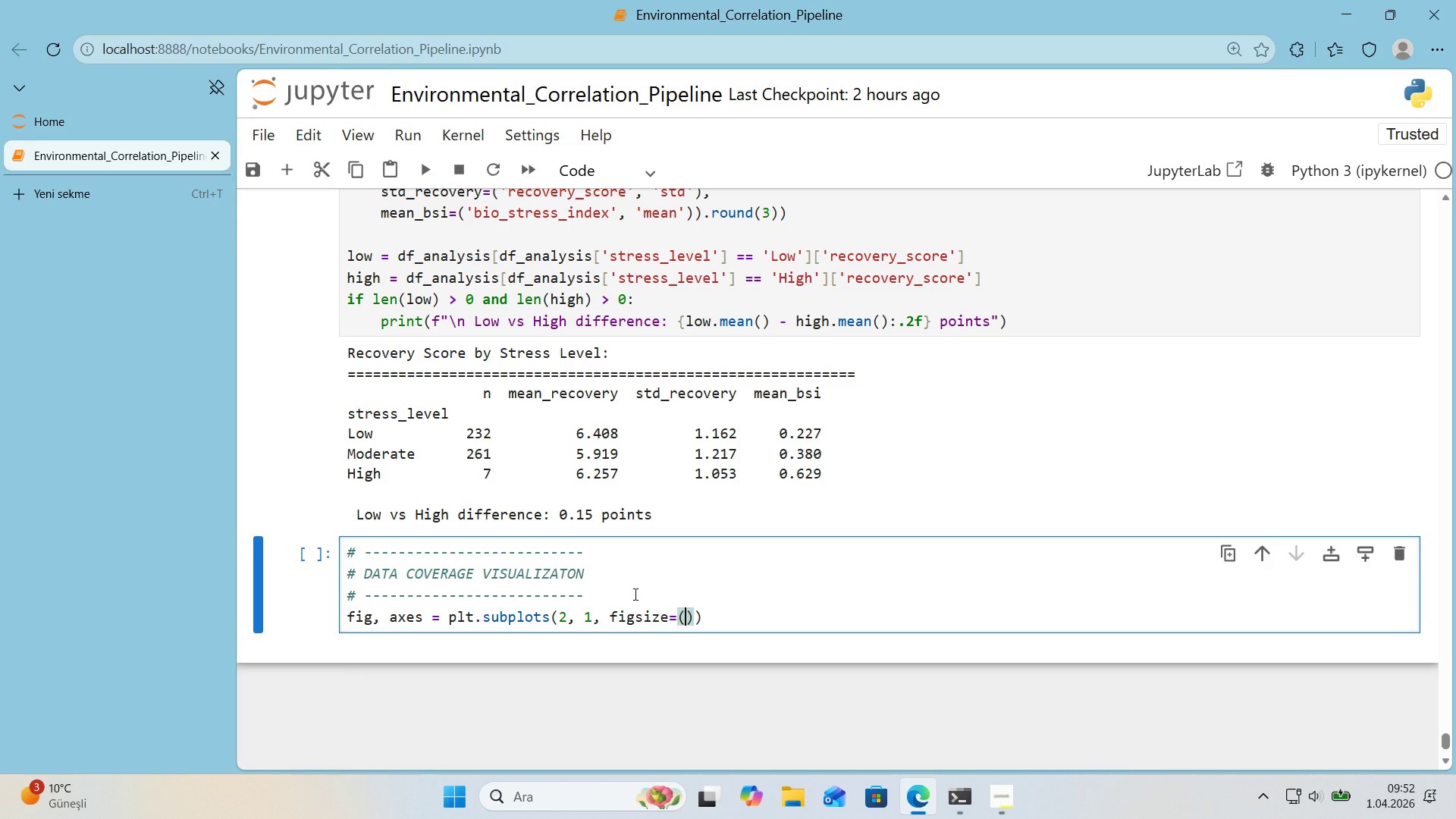 
 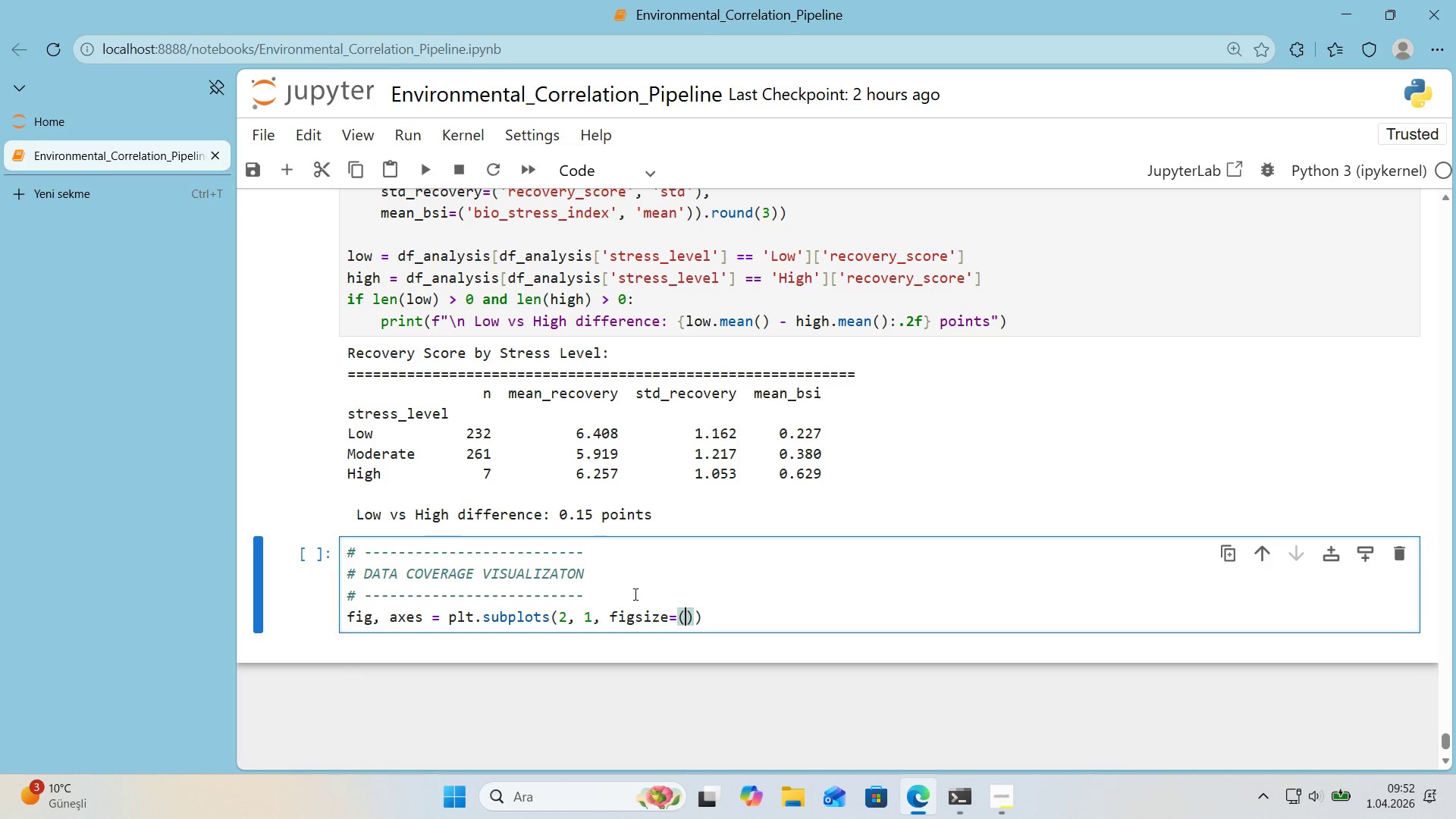 
key(ArrowLeft)
 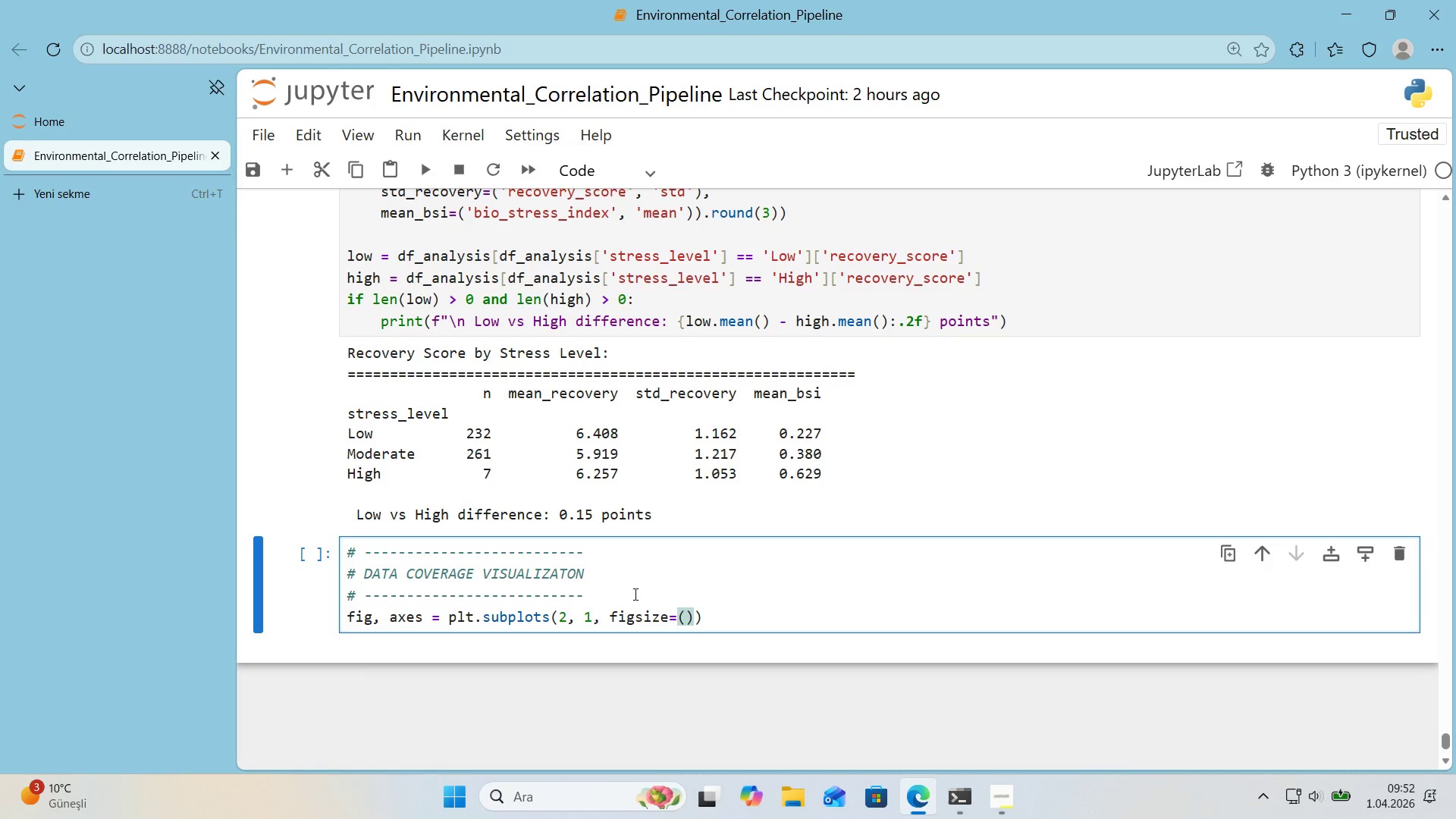 
type(16, 8)
 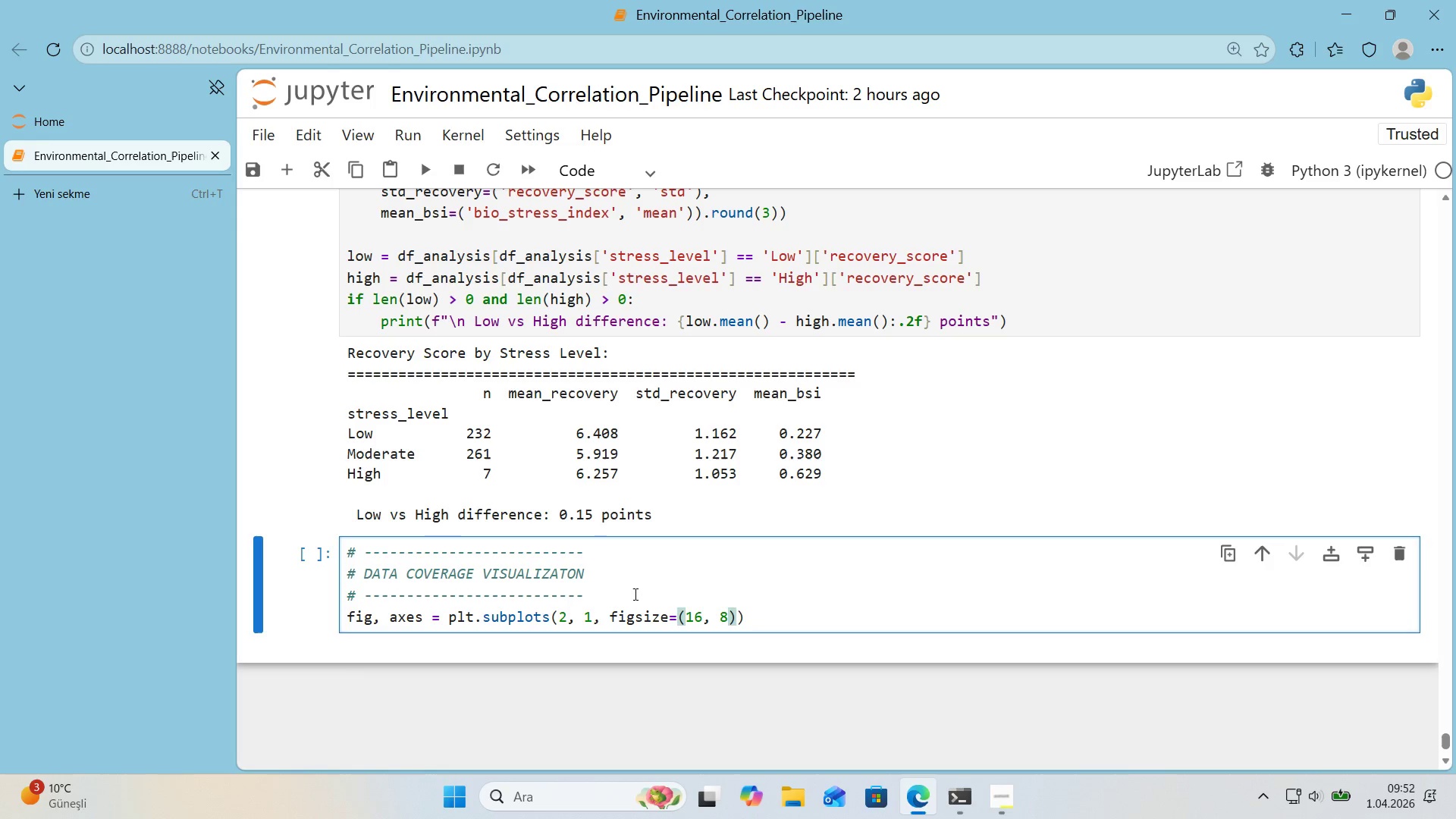 
key(ArrowRight)
 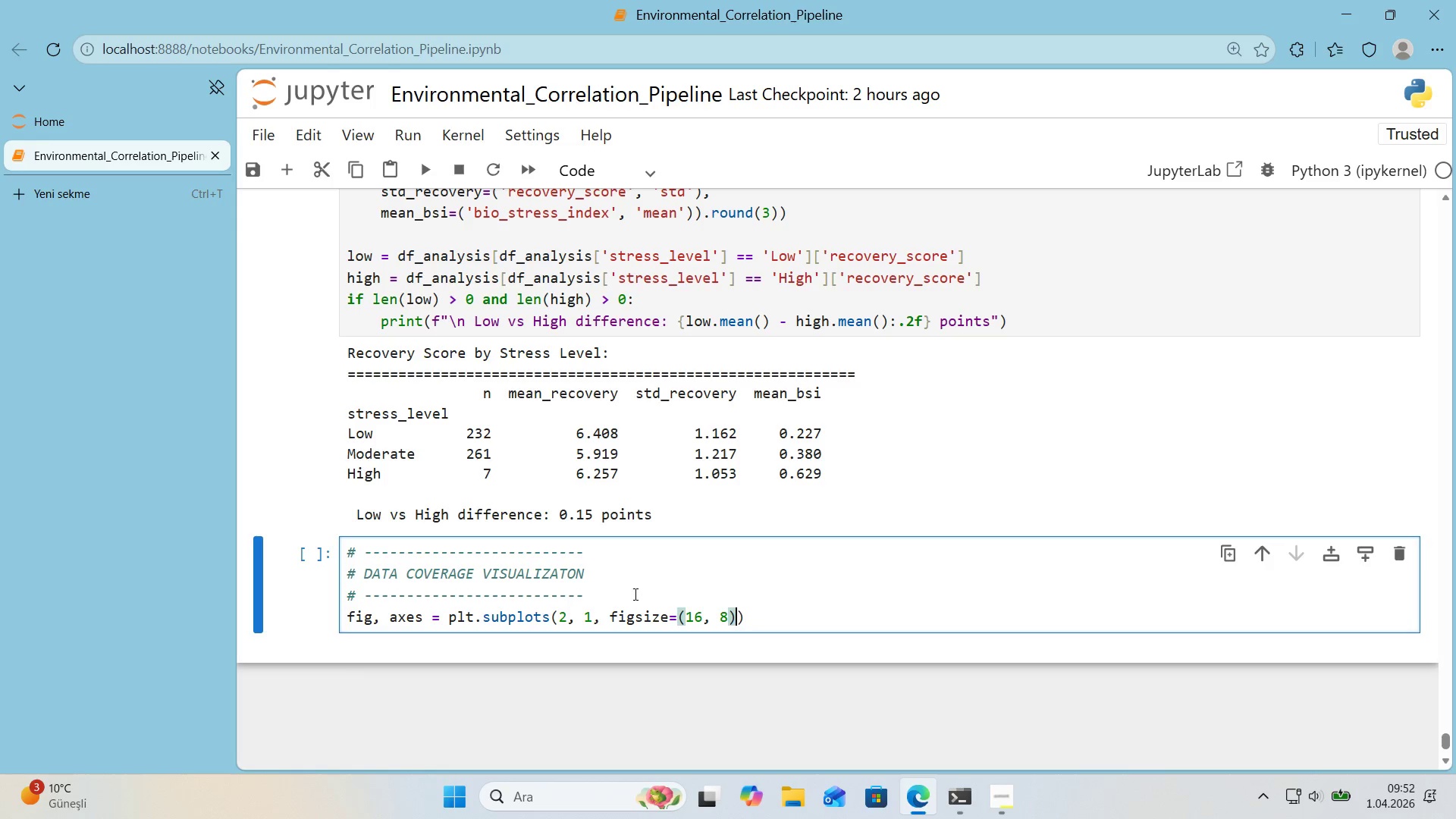 
key(ArrowRight)
 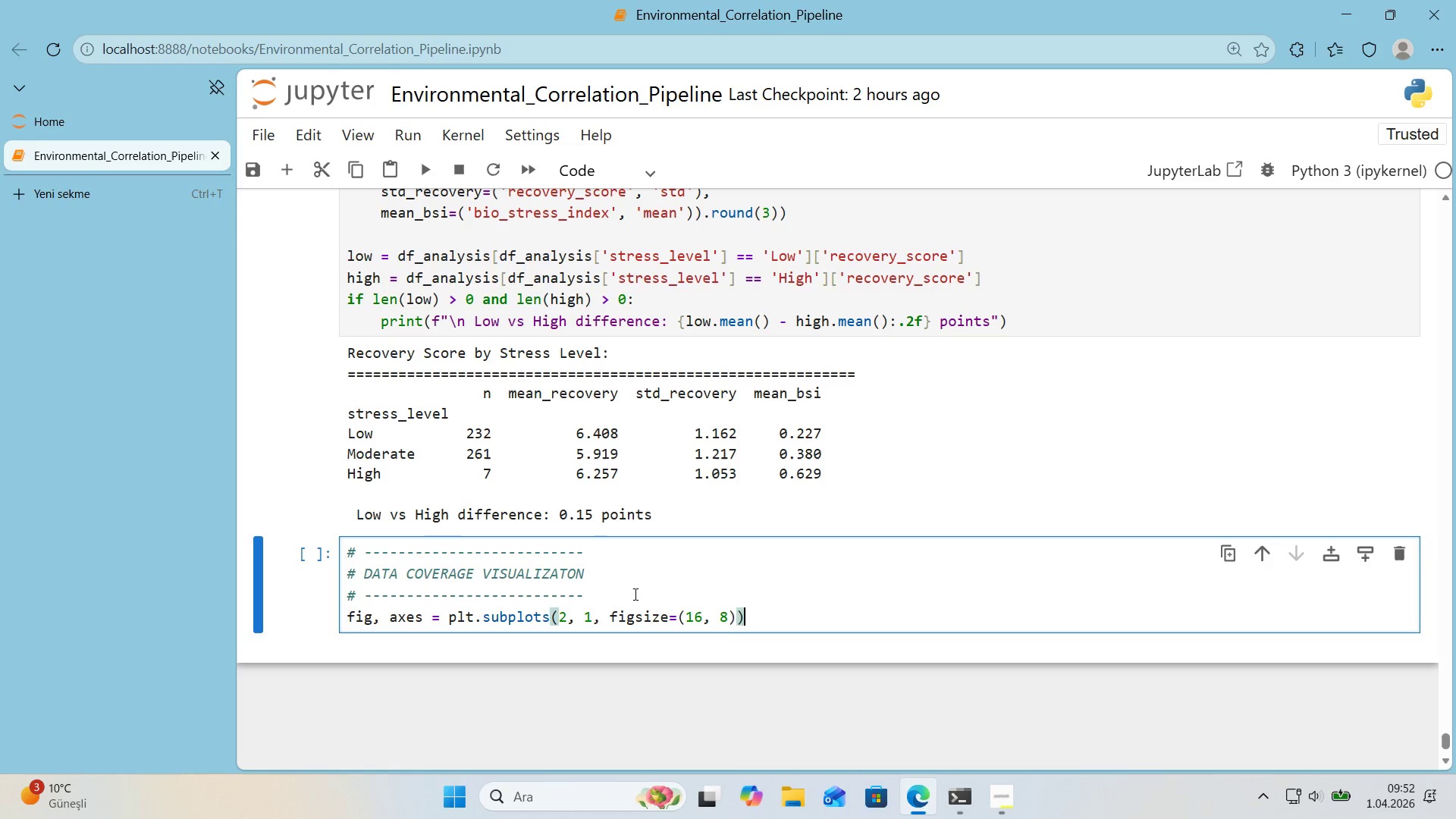 
key(Enter)
 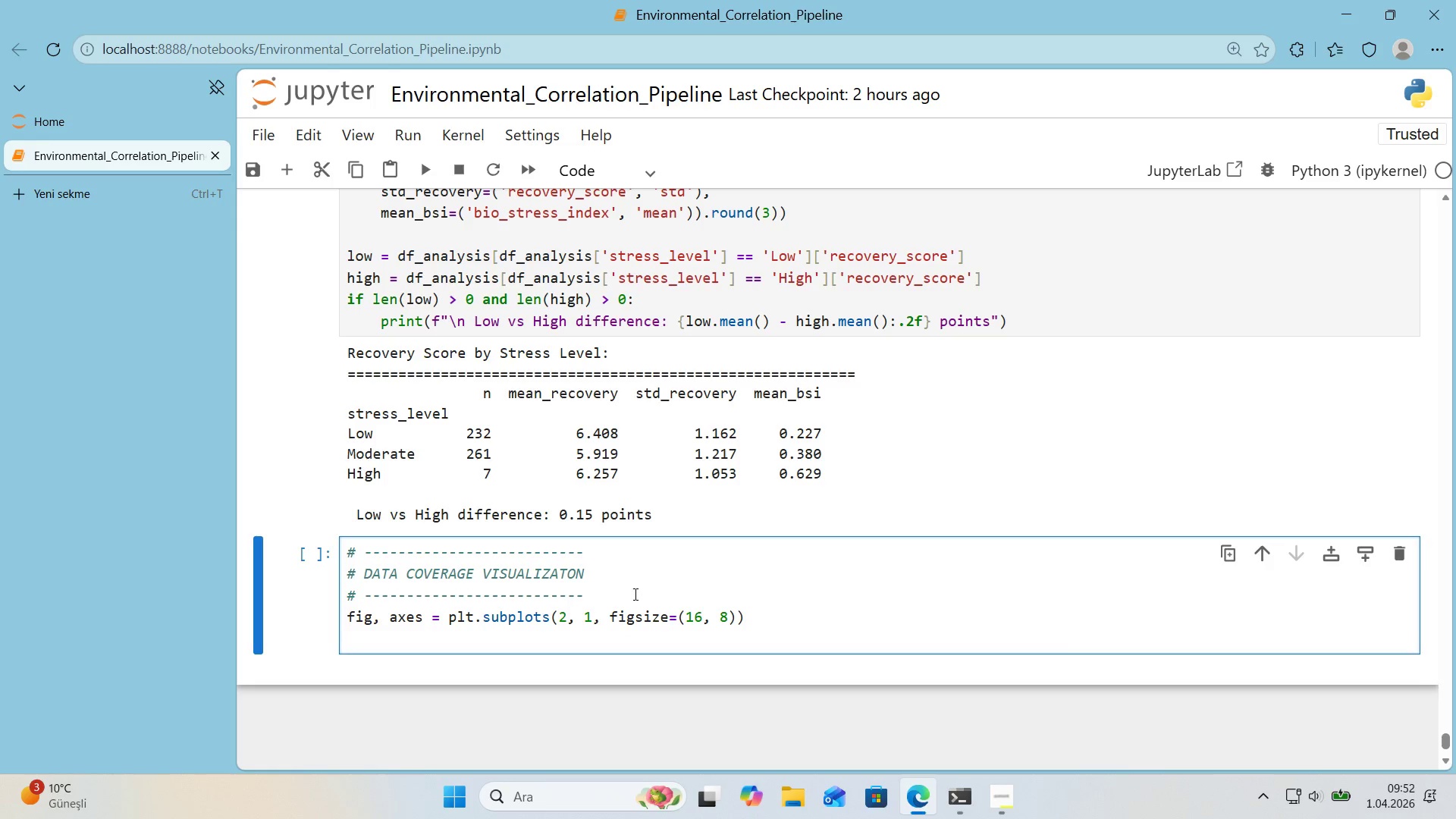 
key(Enter)
 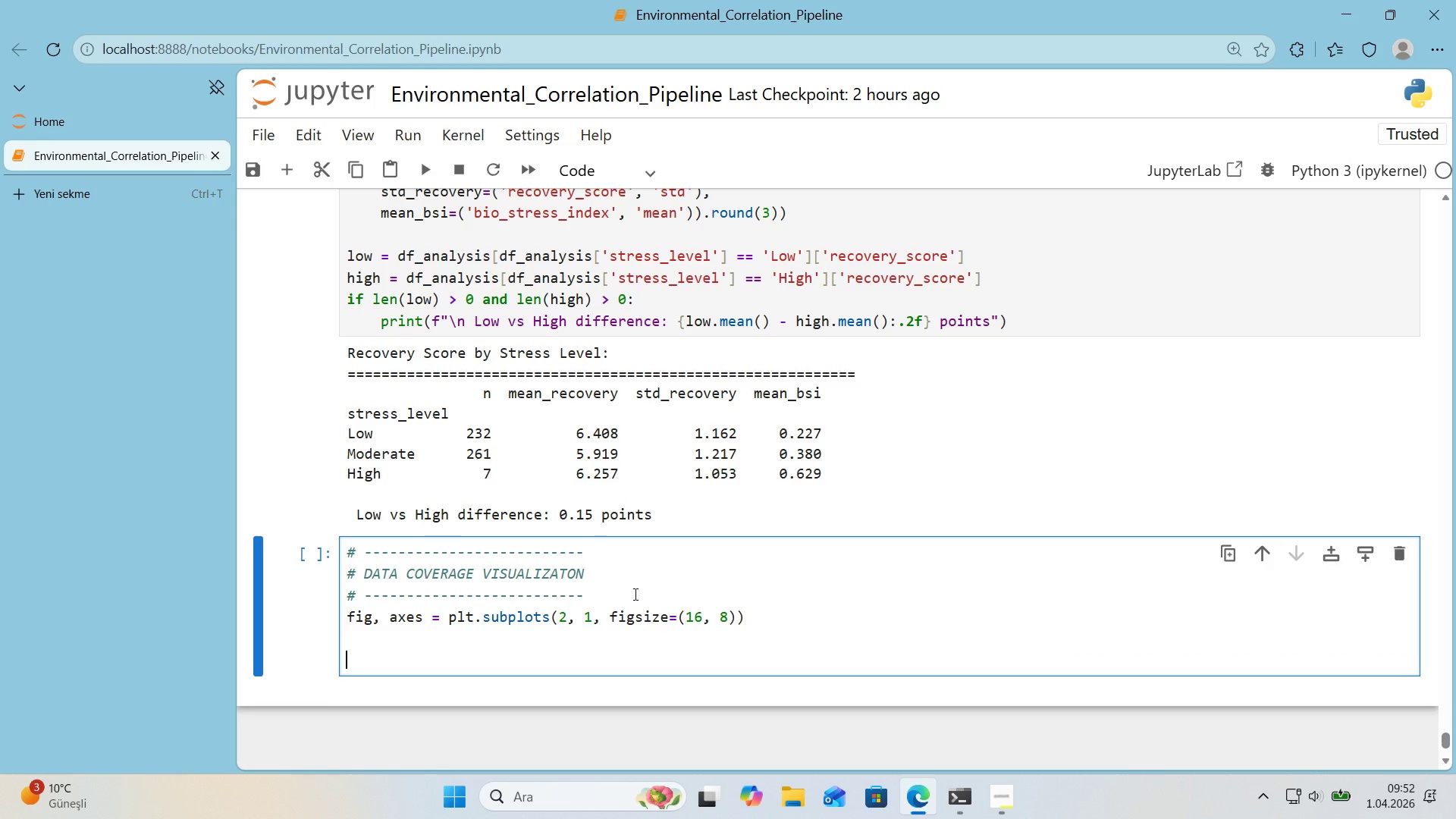 
type(fot )
key(Backspace)
key(Backspace)
type(r c'ty, color ,n )
key(Backspace)
key(Backspace)
key(Backspace)
type('n z'p*()
 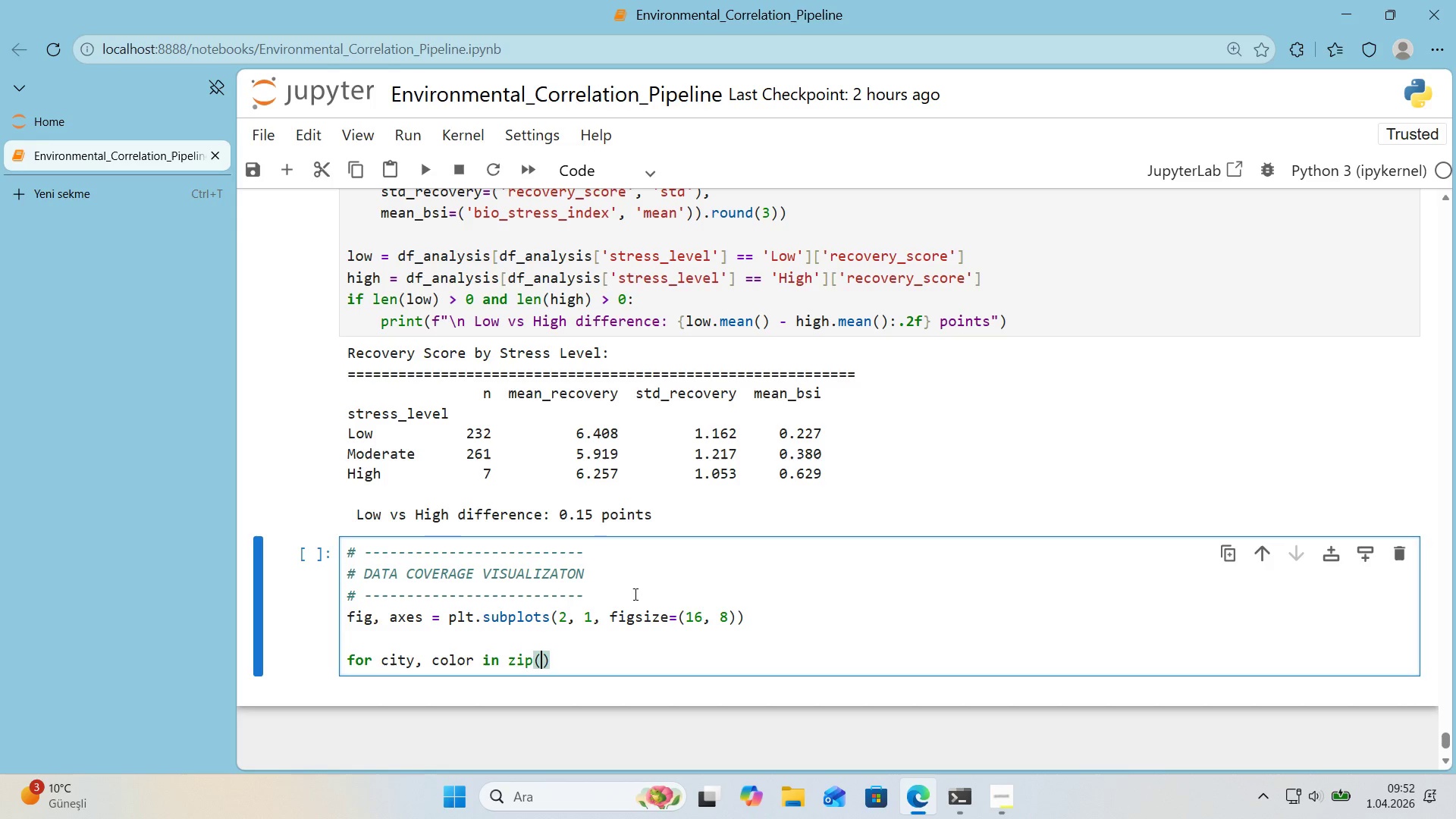 
 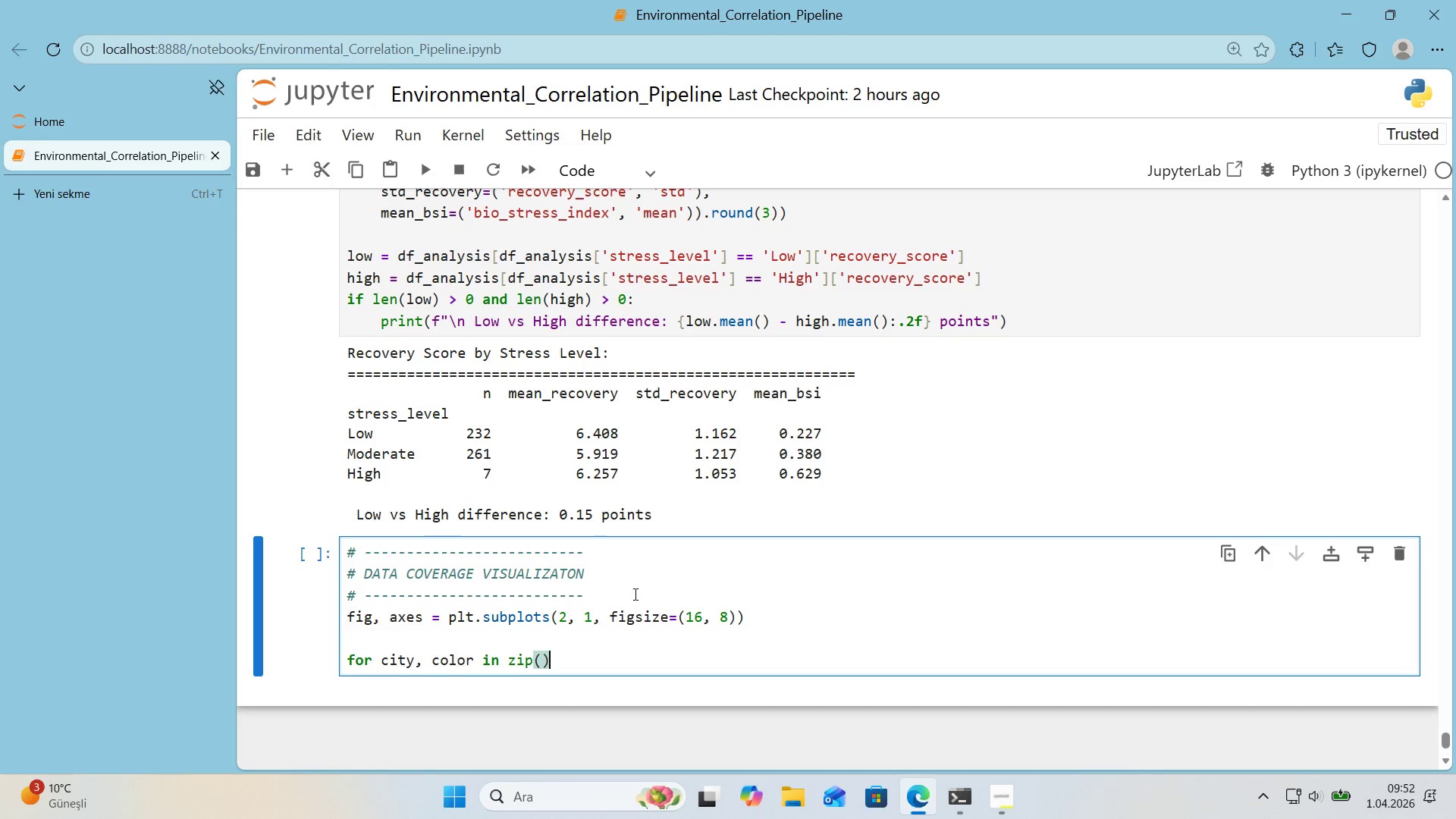 
key(ArrowLeft)
 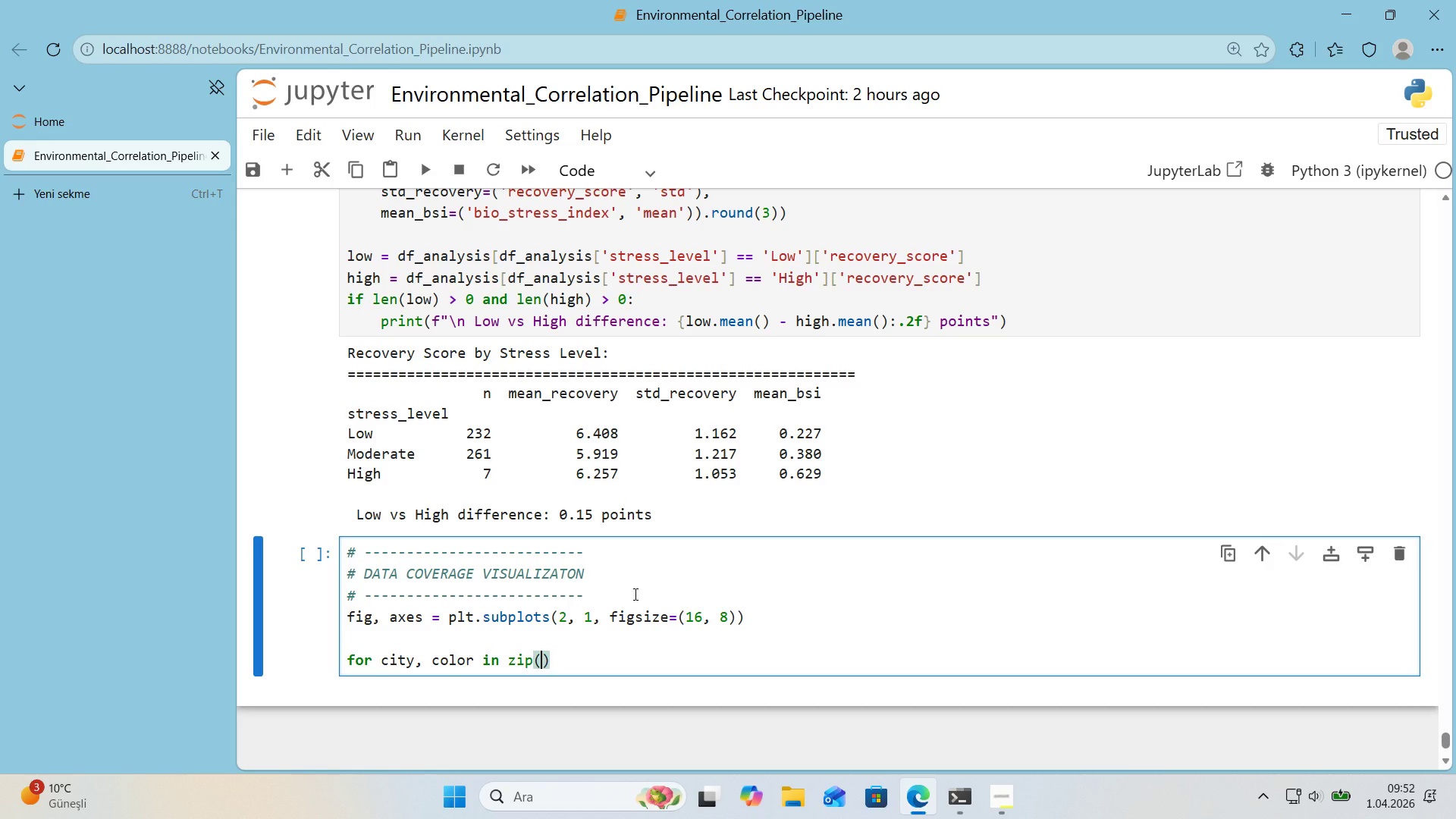 
type(CITIES, )
 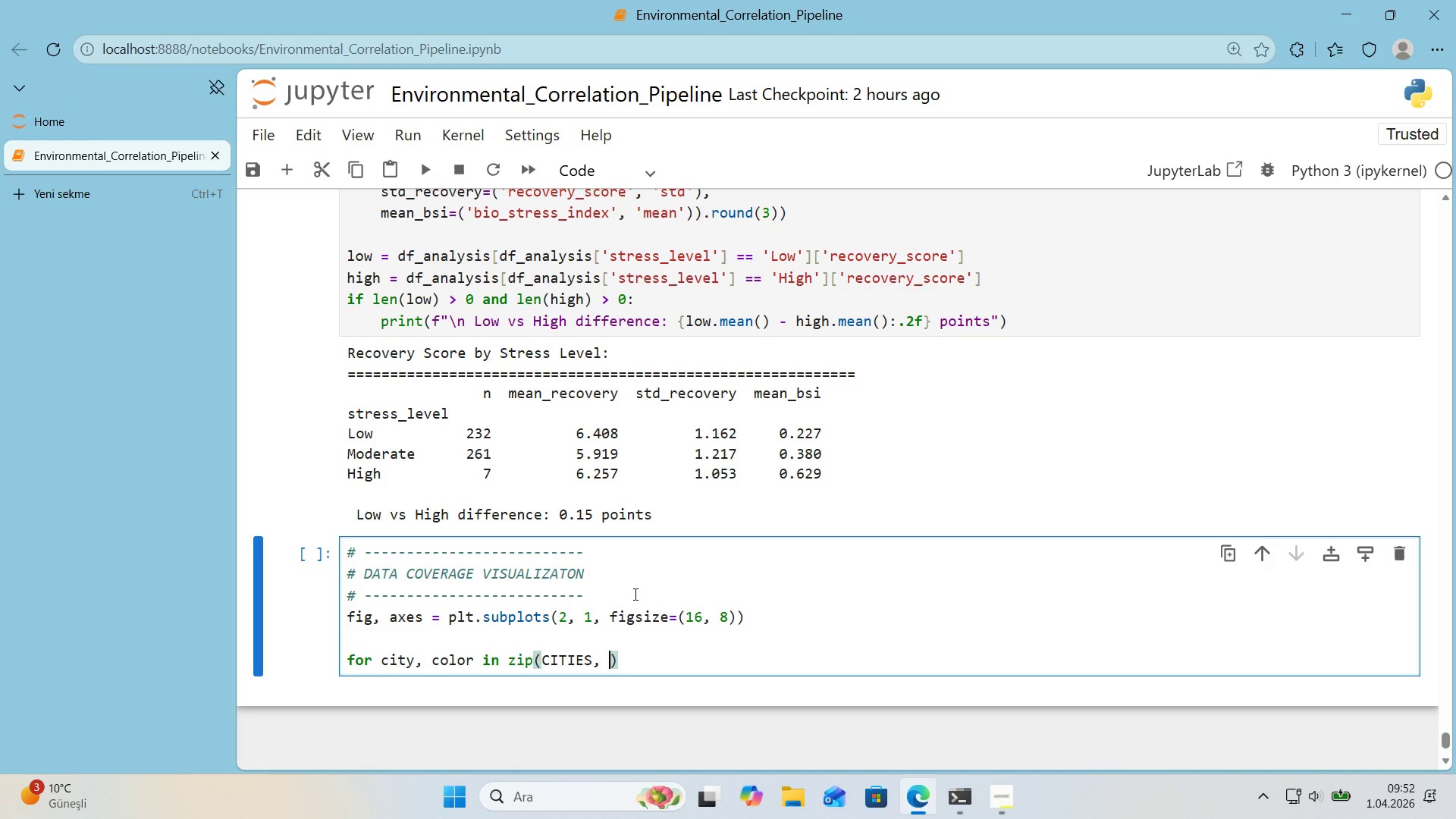 
key(Alt+Control+8)
 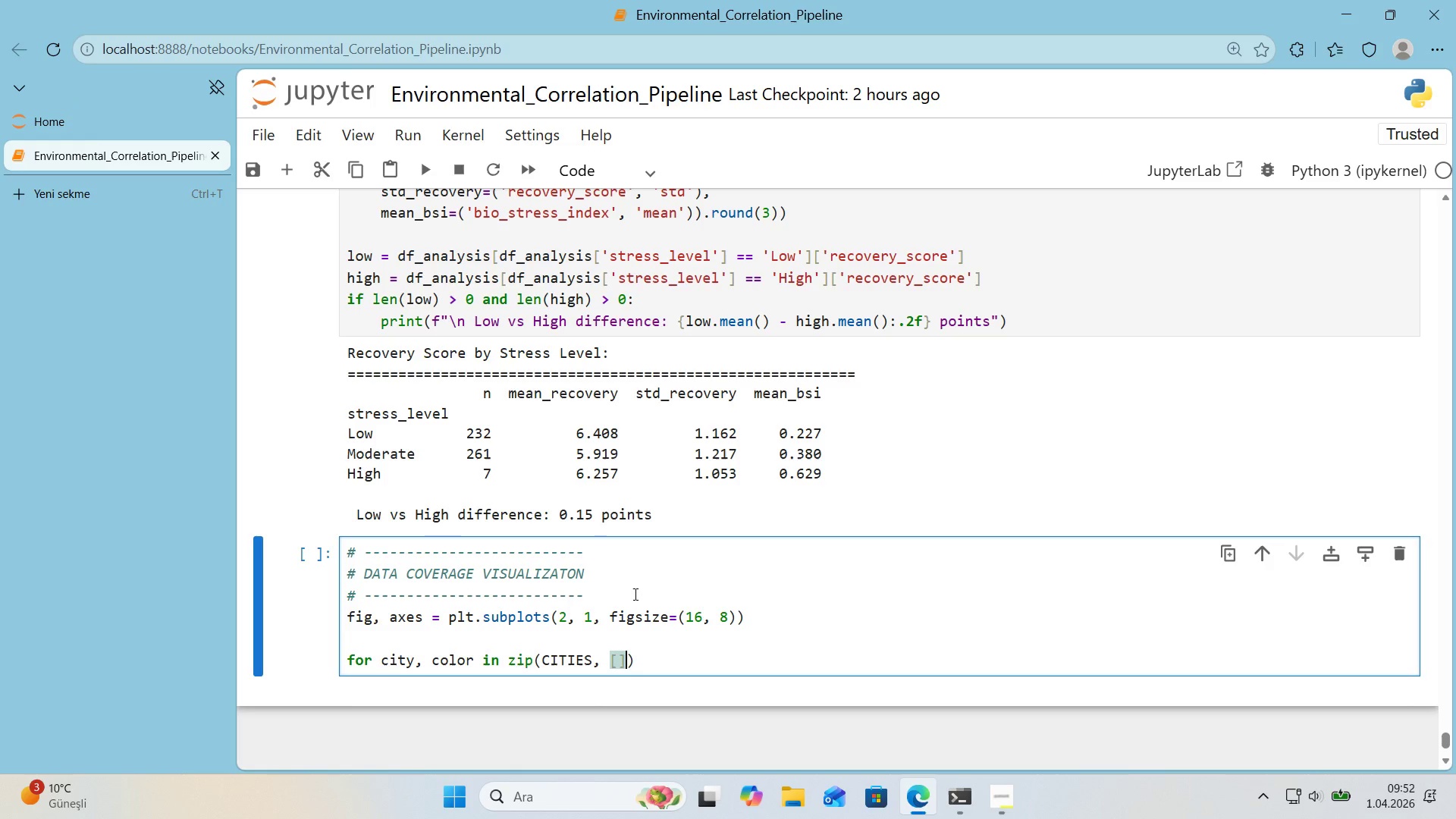 
key(Alt+Control+9)
 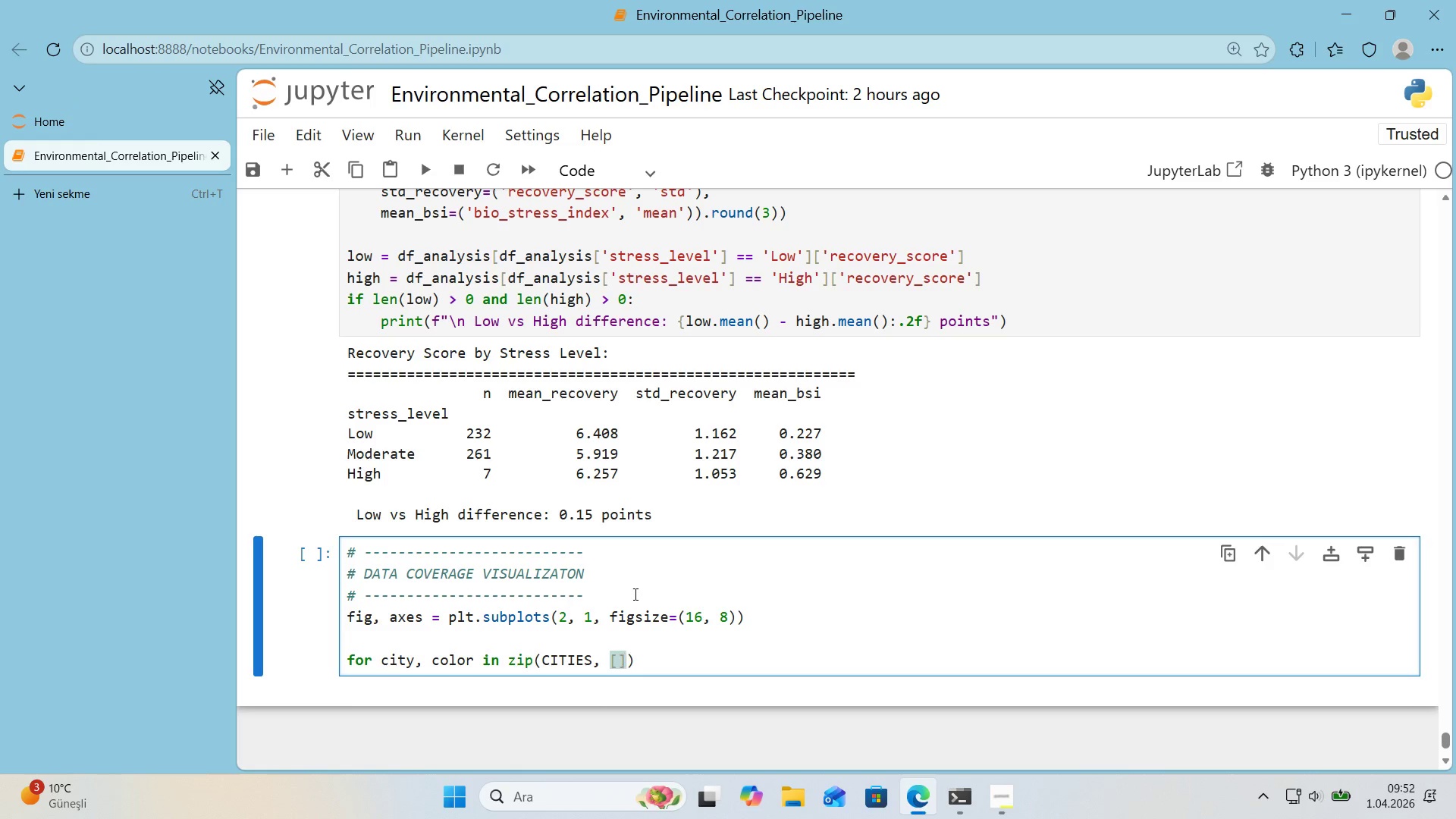 
key(ArrowLeft)
 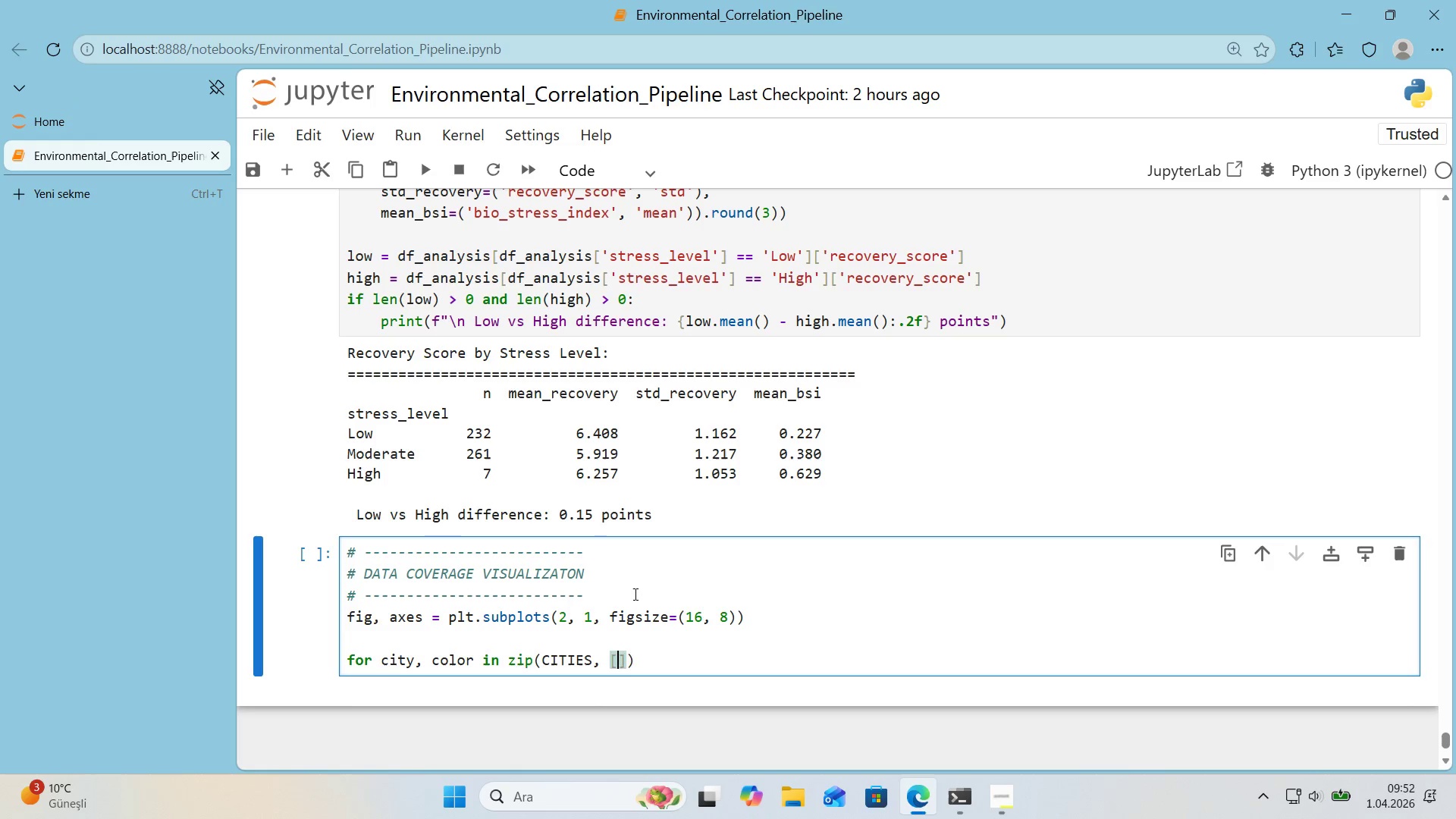 
type(@@)
key(Backspace)
key(Backspace)
type(col)
 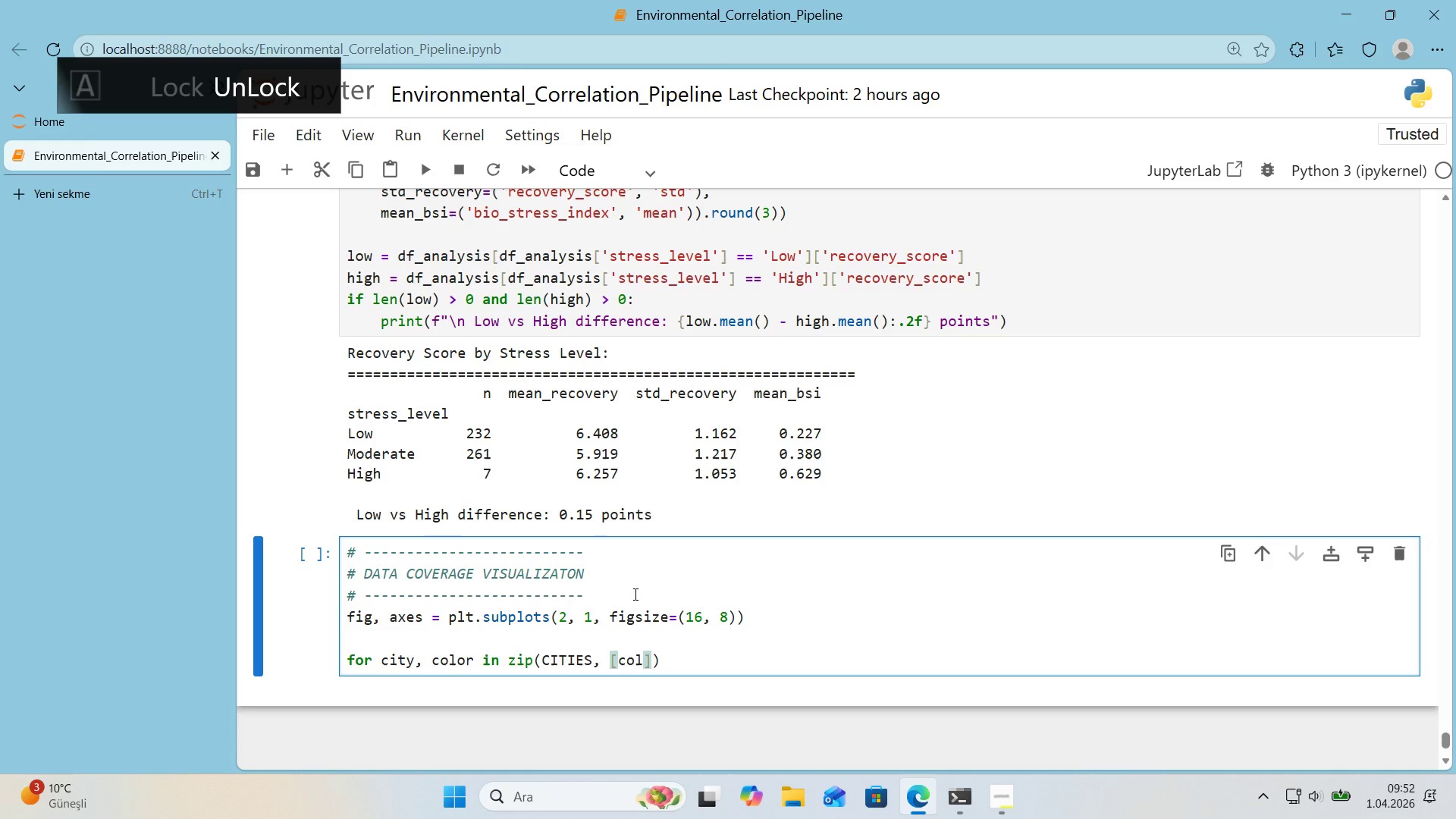 
key(ArrowRight)
 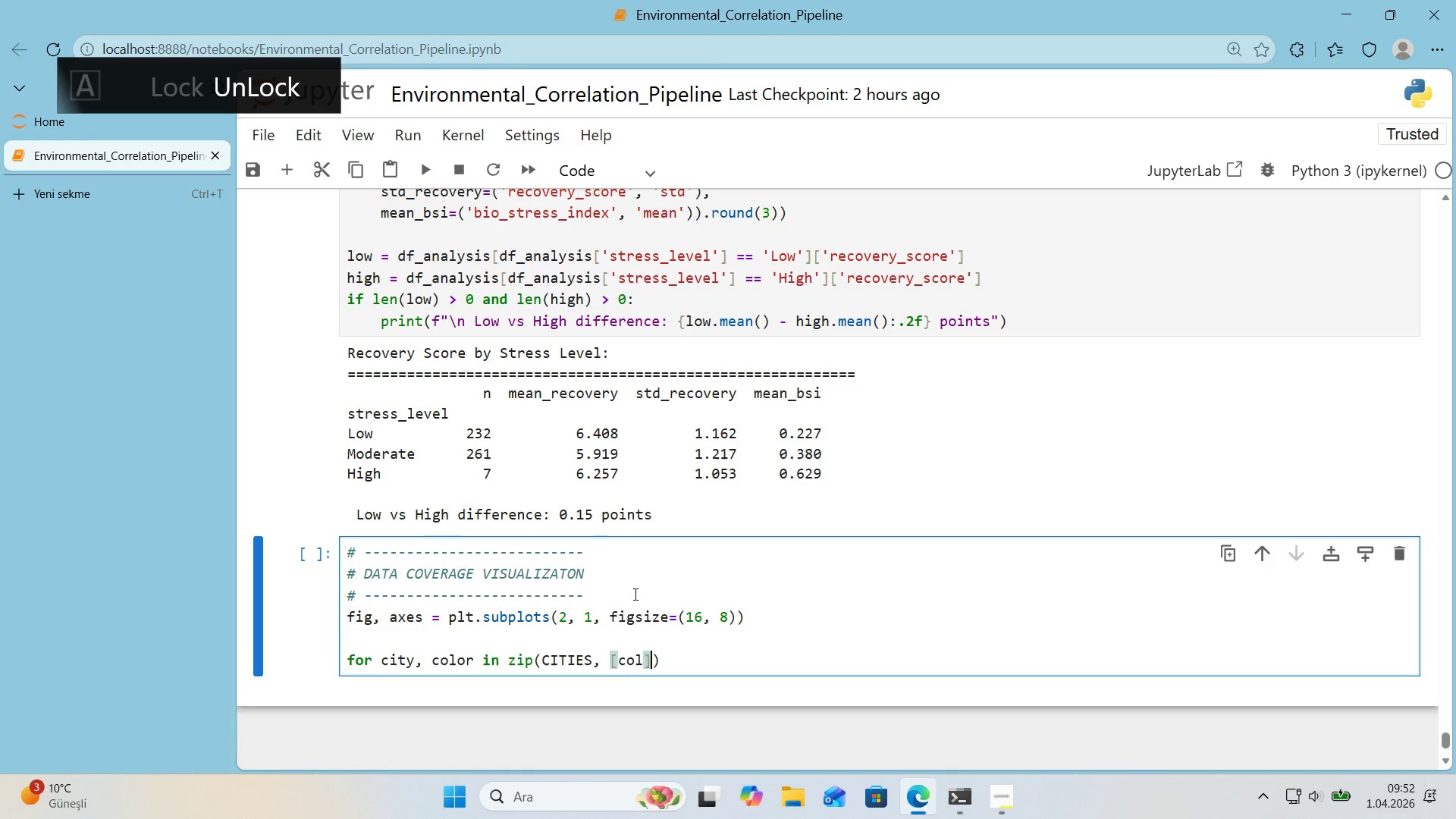 
key(Backspace)
 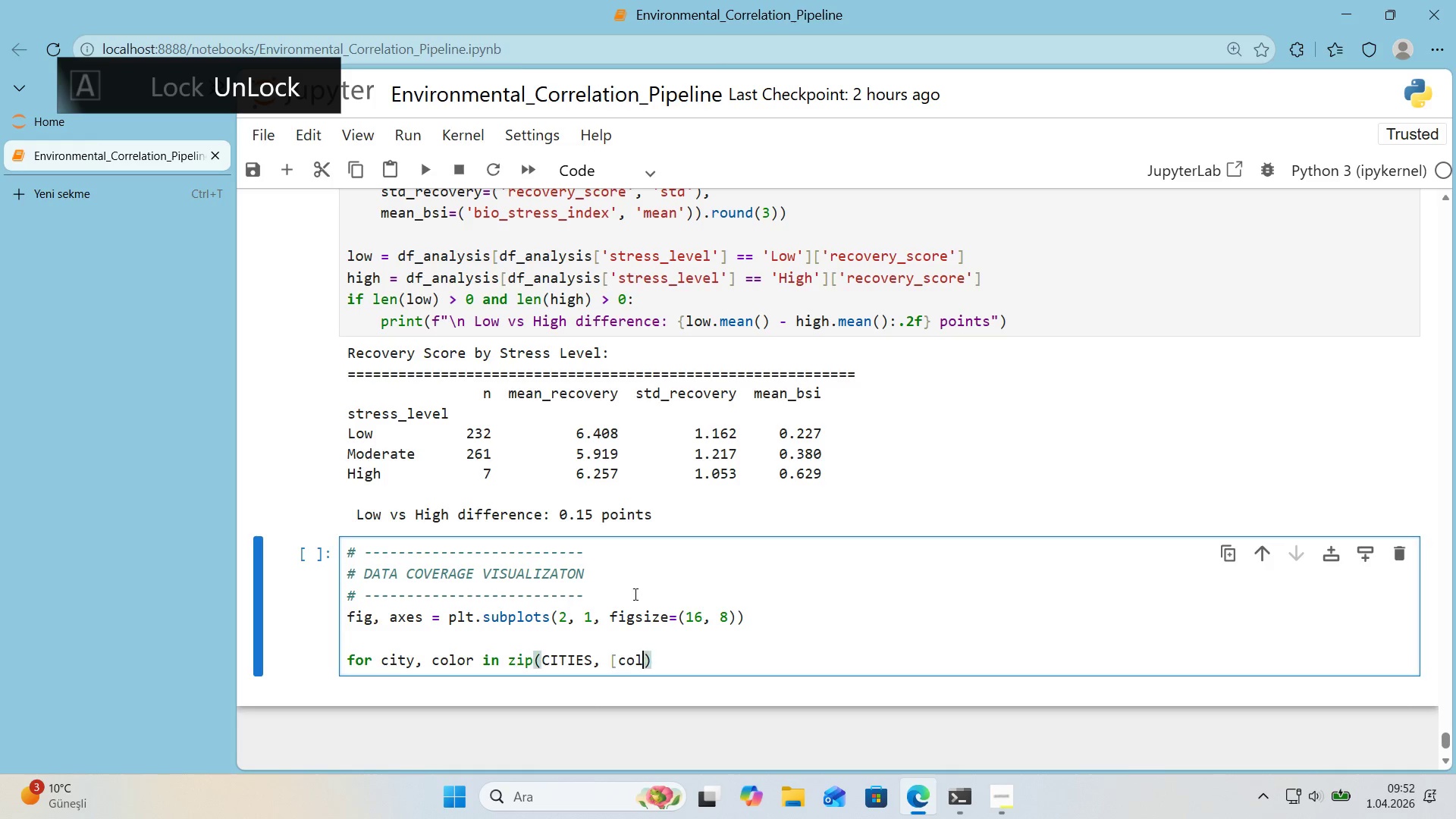 
key(Backspace)
 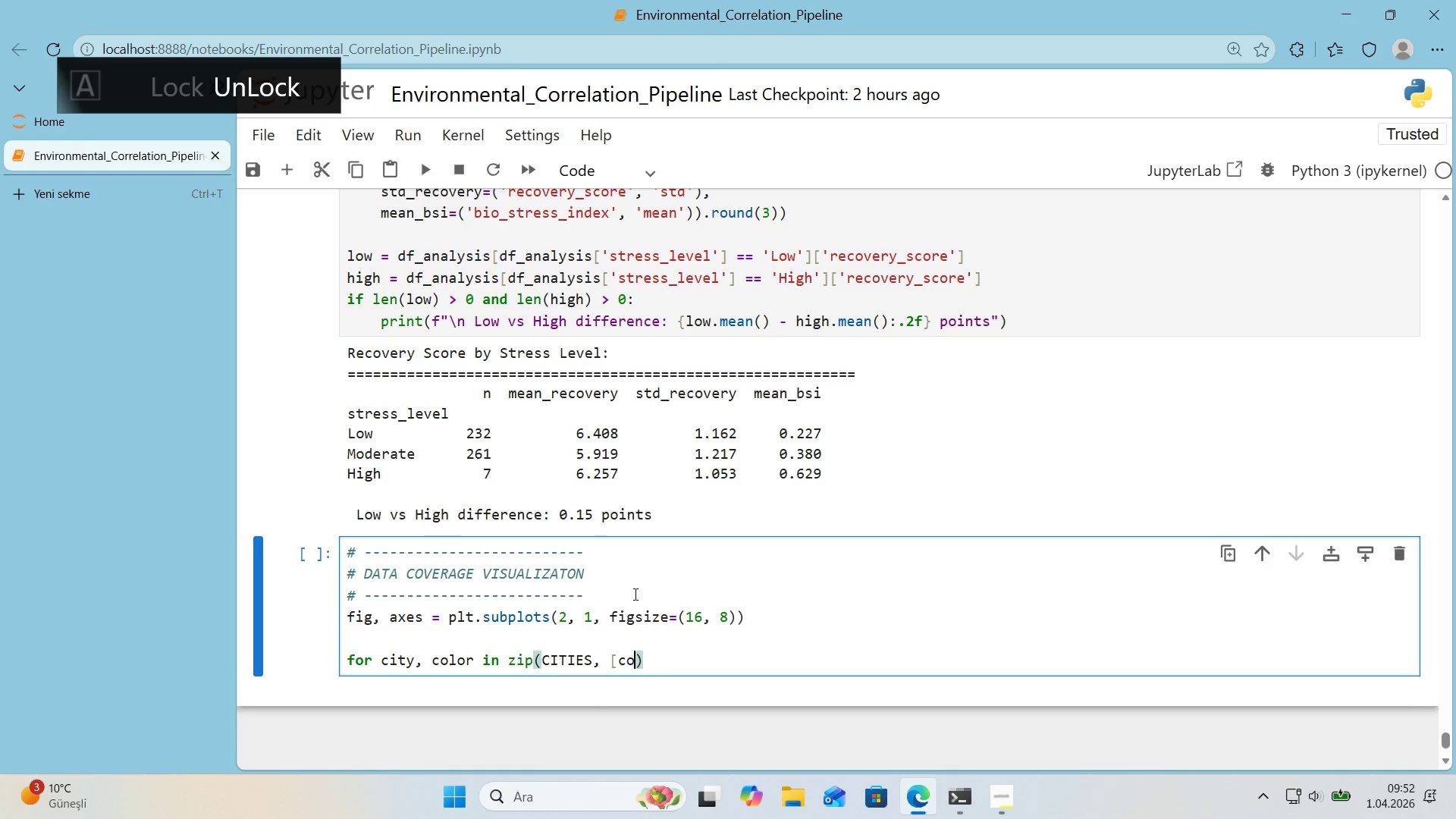 
key(Backspace)
 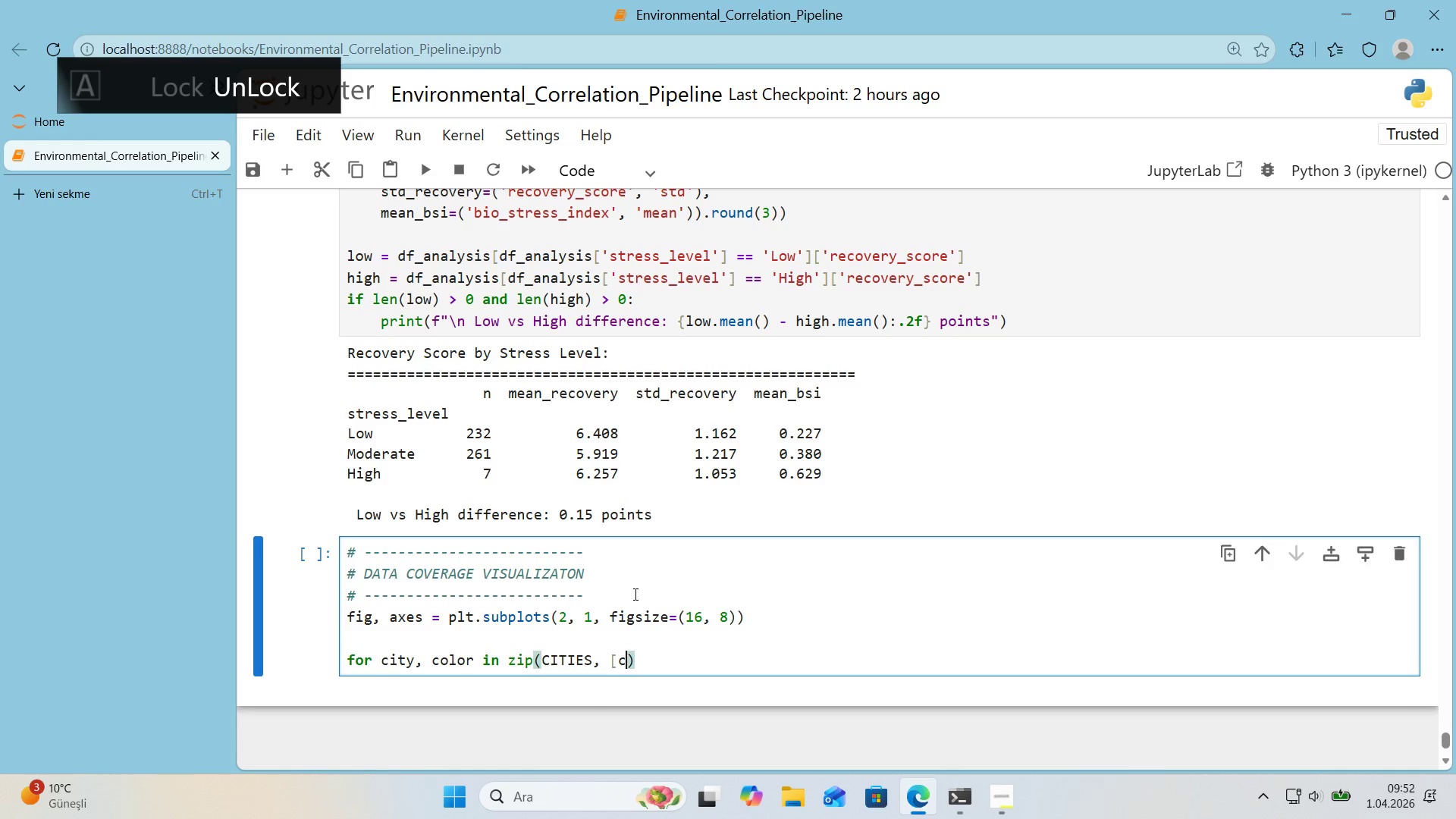 
key(Backspace)
 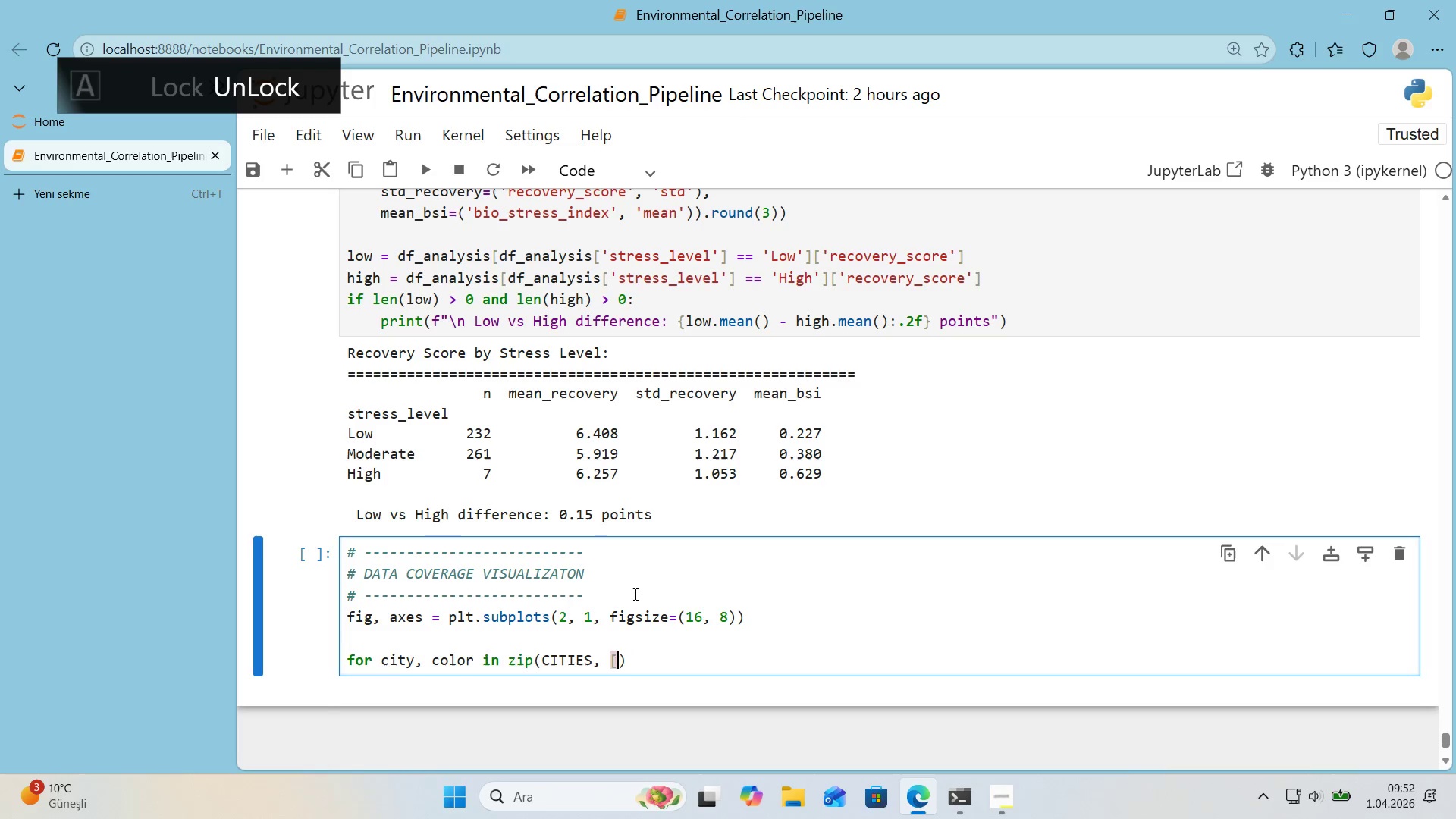 
key(Backspace)
 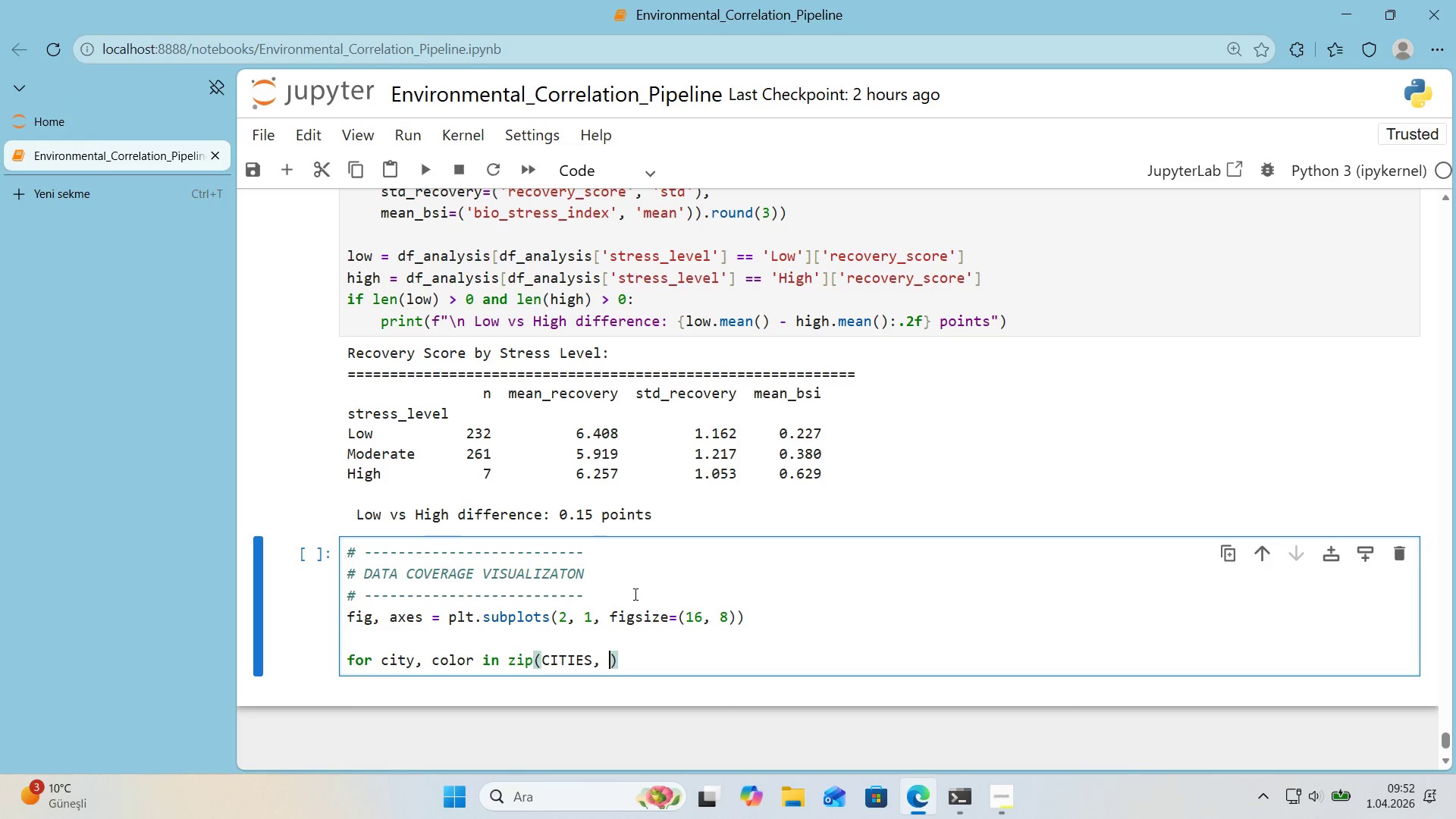 
key(Alt+Control+8)
 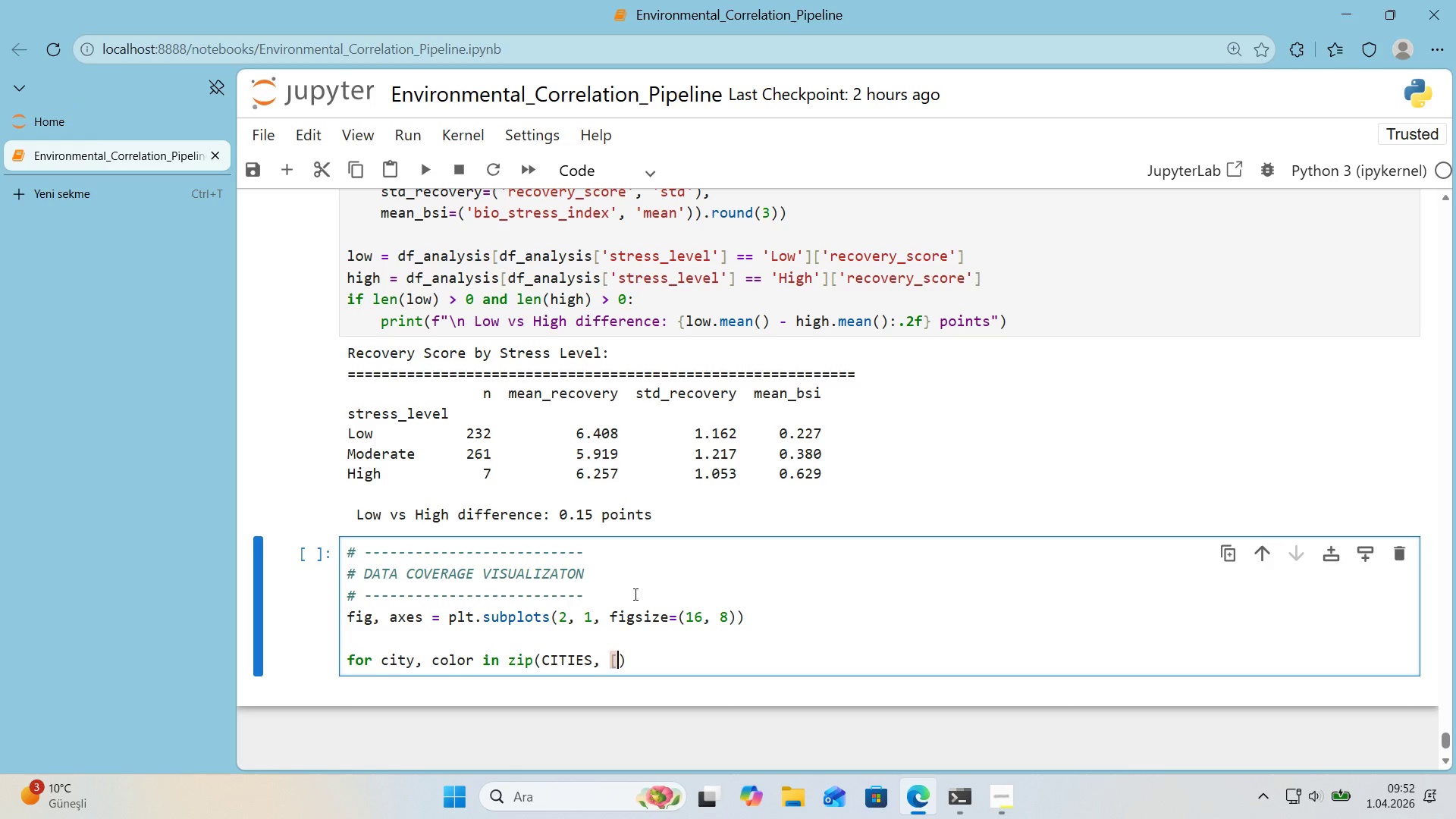 
key(Alt+Control+9)
 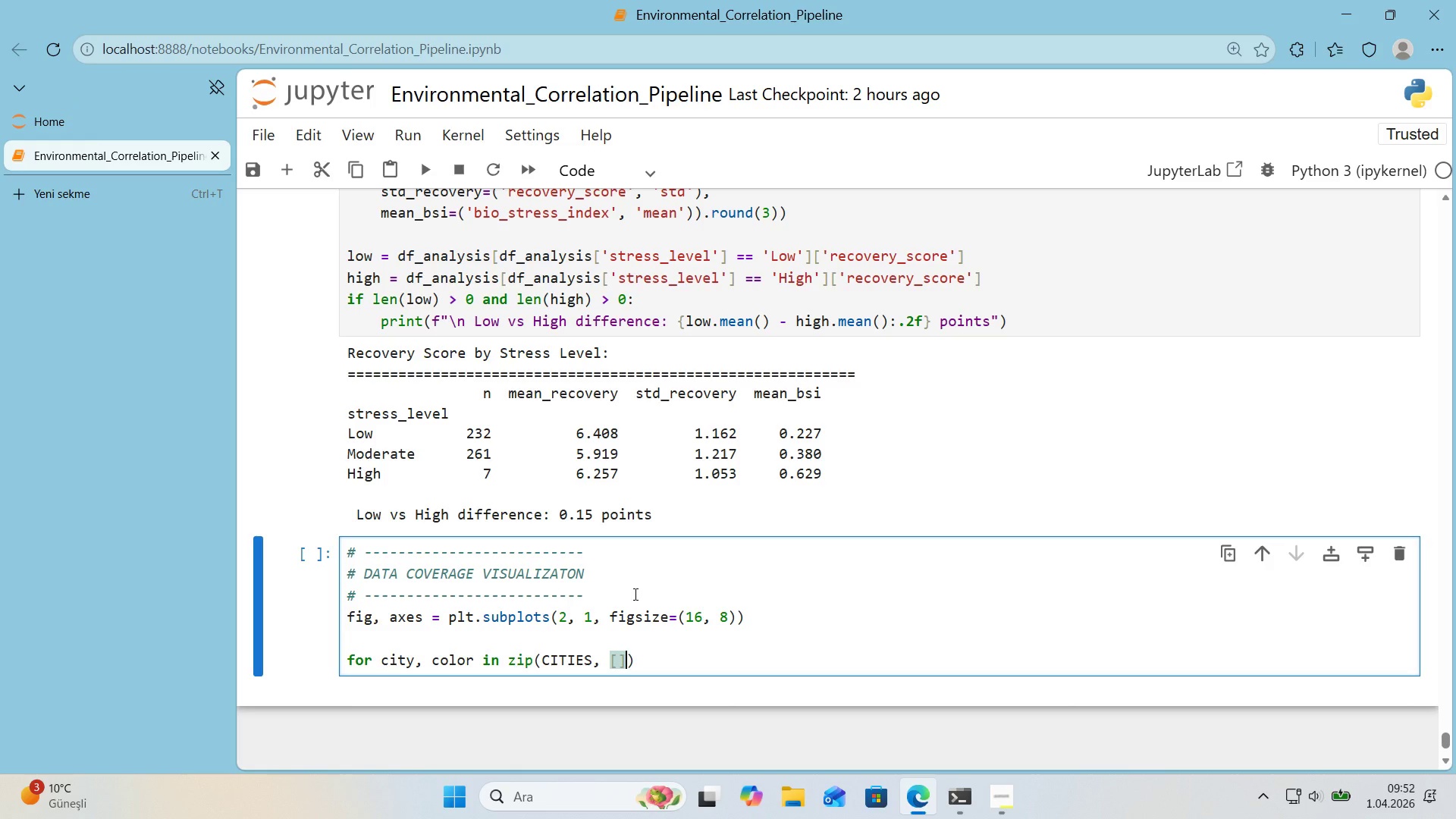 
key(ArrowLeft)
 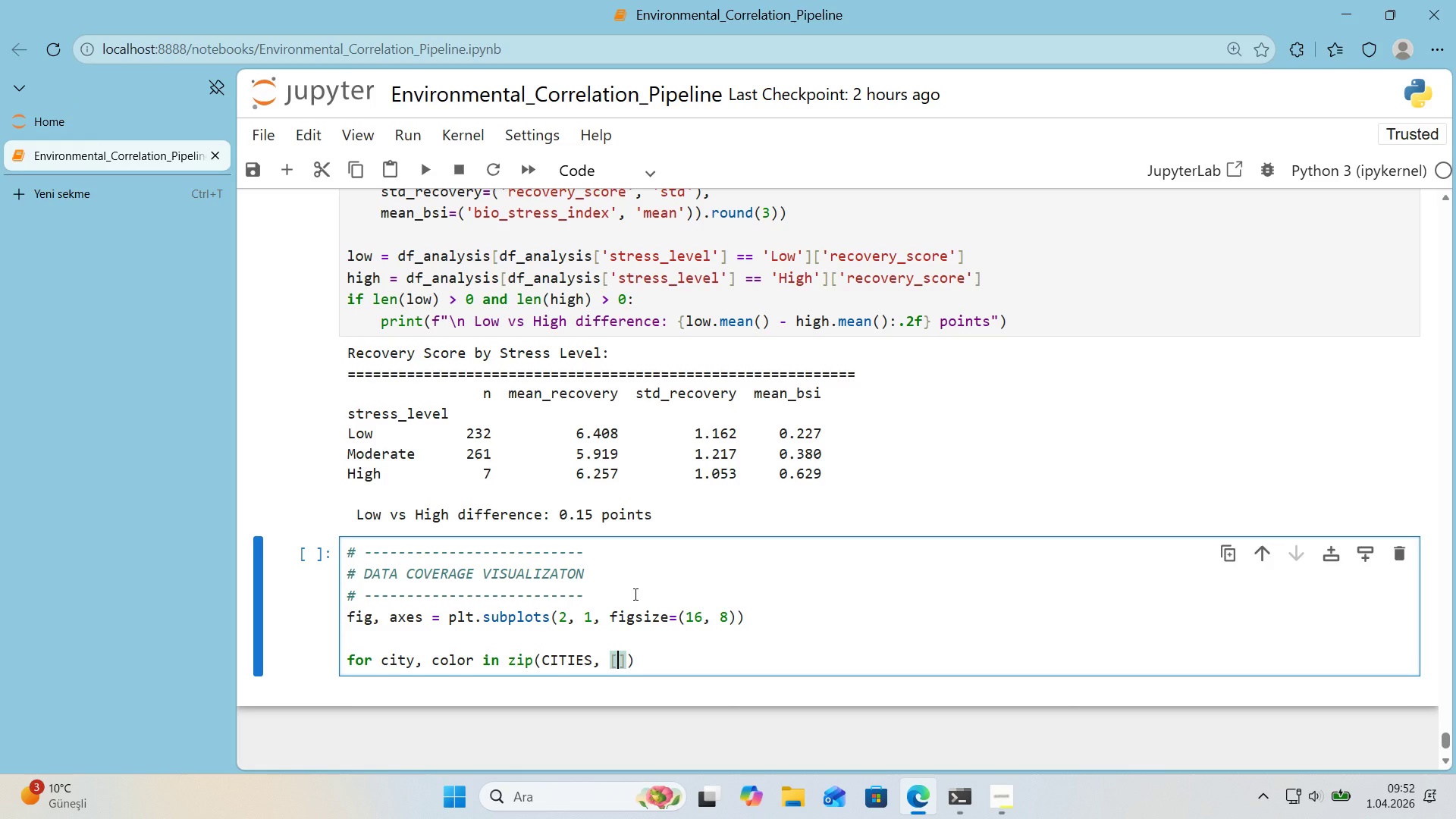 
type(COLORS)
 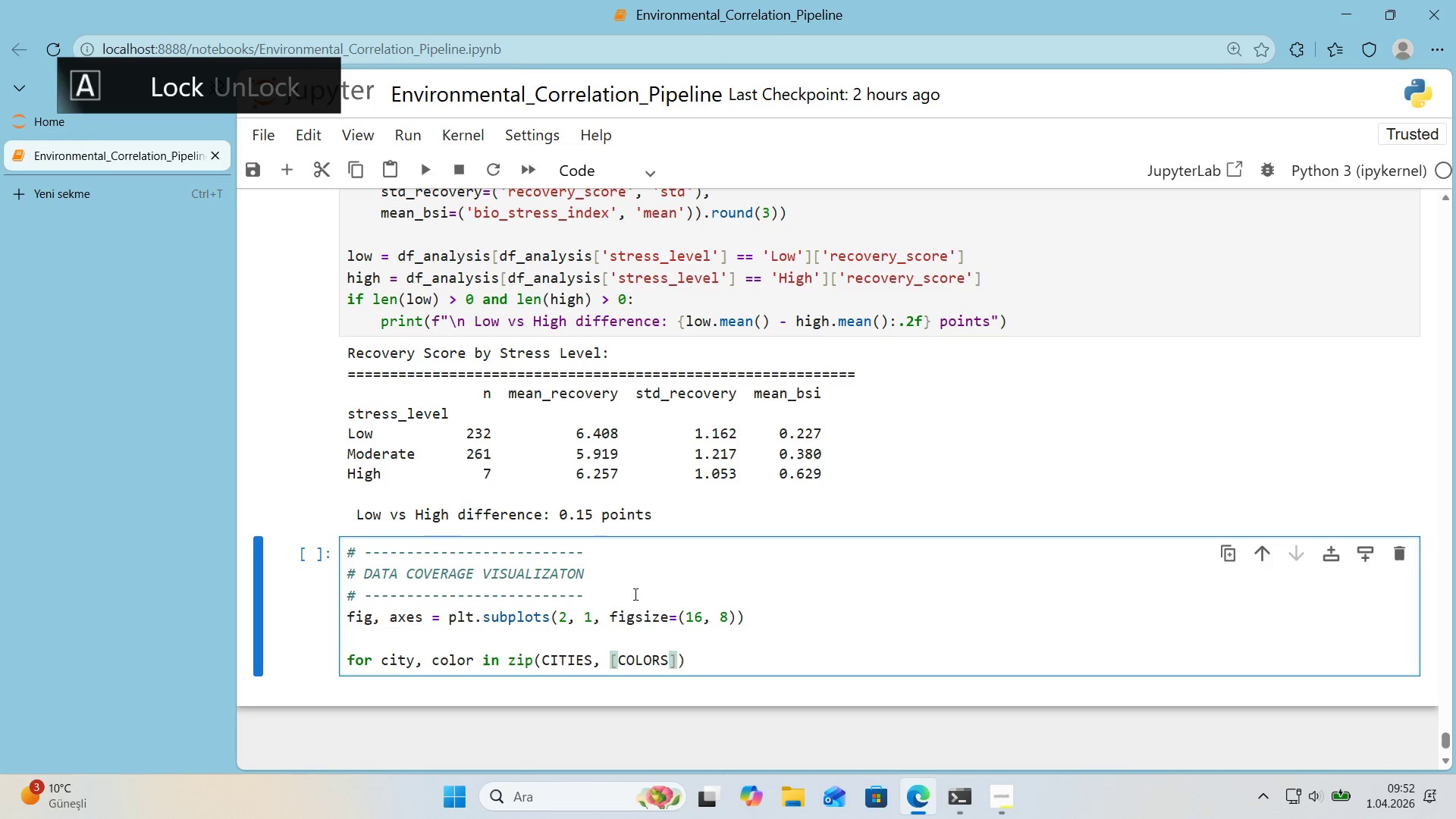 
key(Alt+Control+8)
 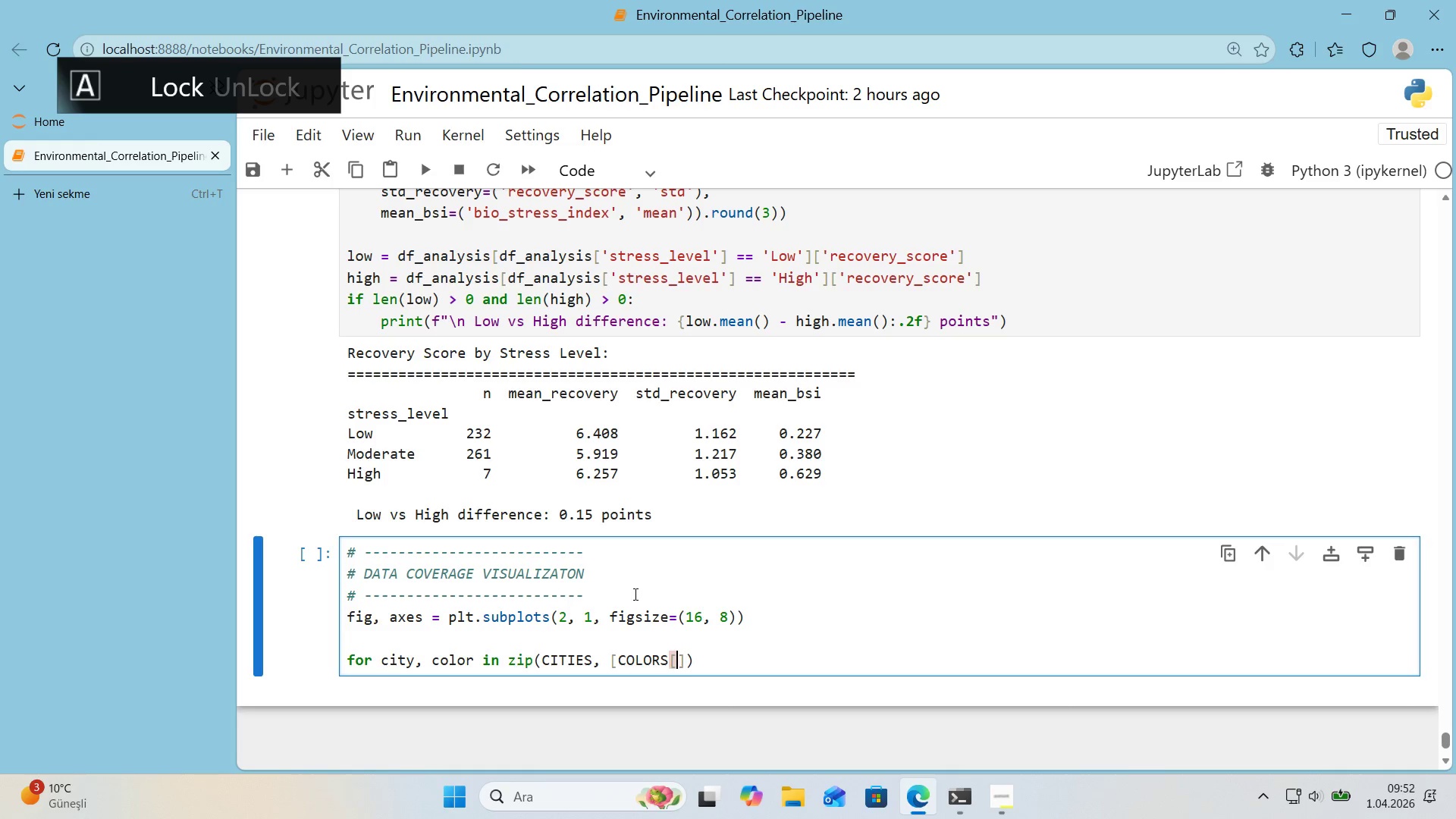 
key(Alt+Control+9)
 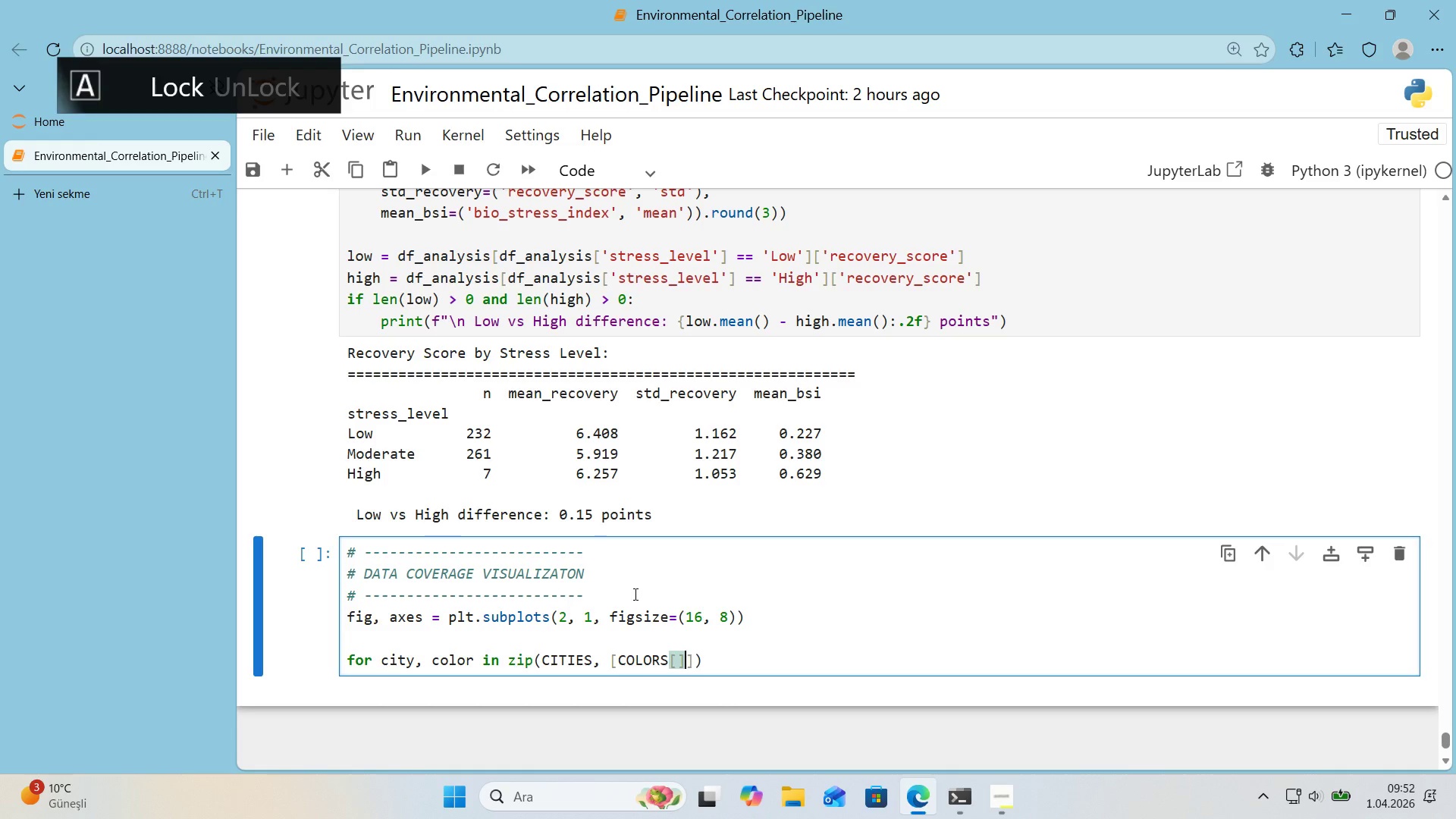 
key(ArrowLeft)
 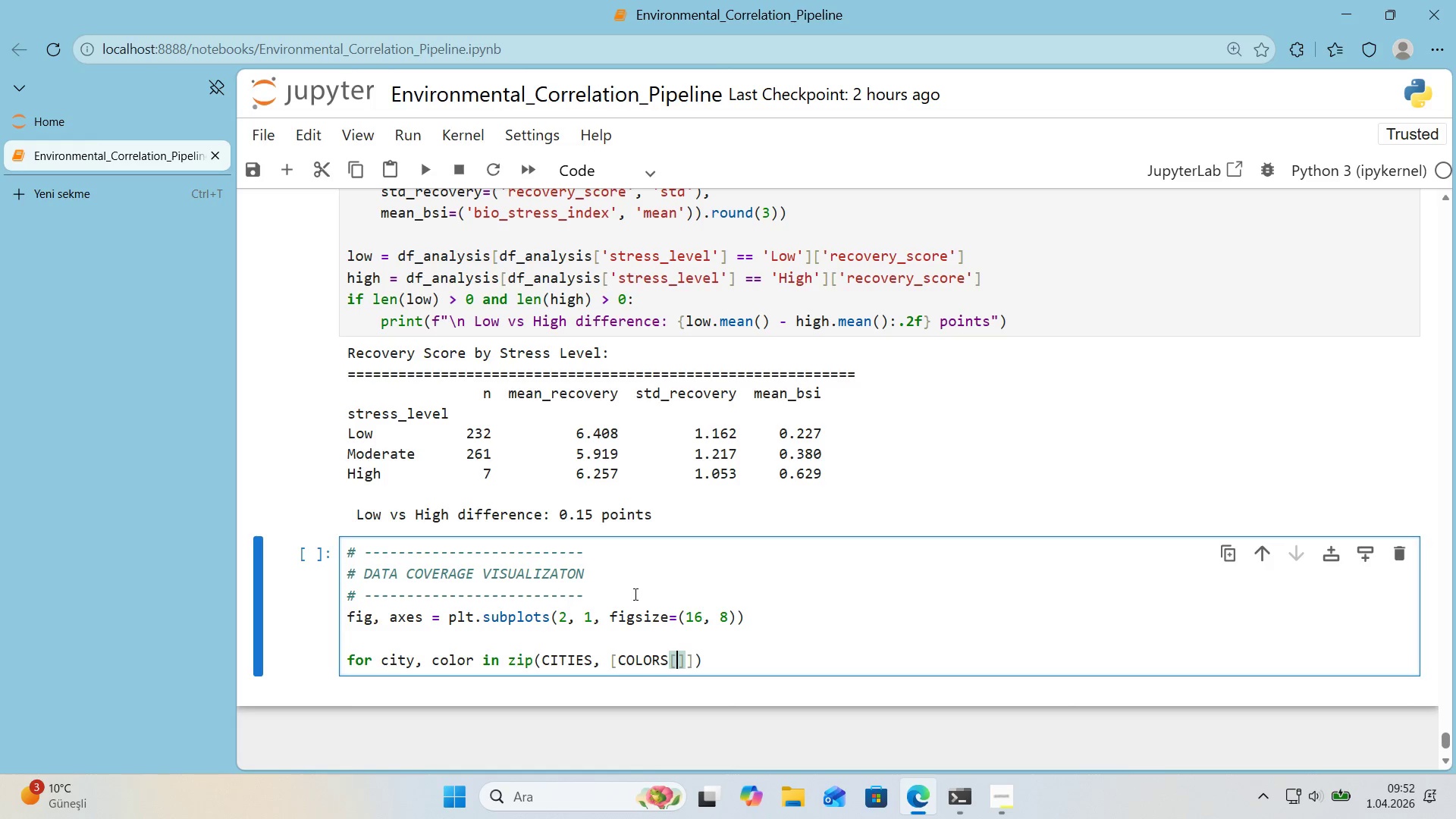 
type(@@)
 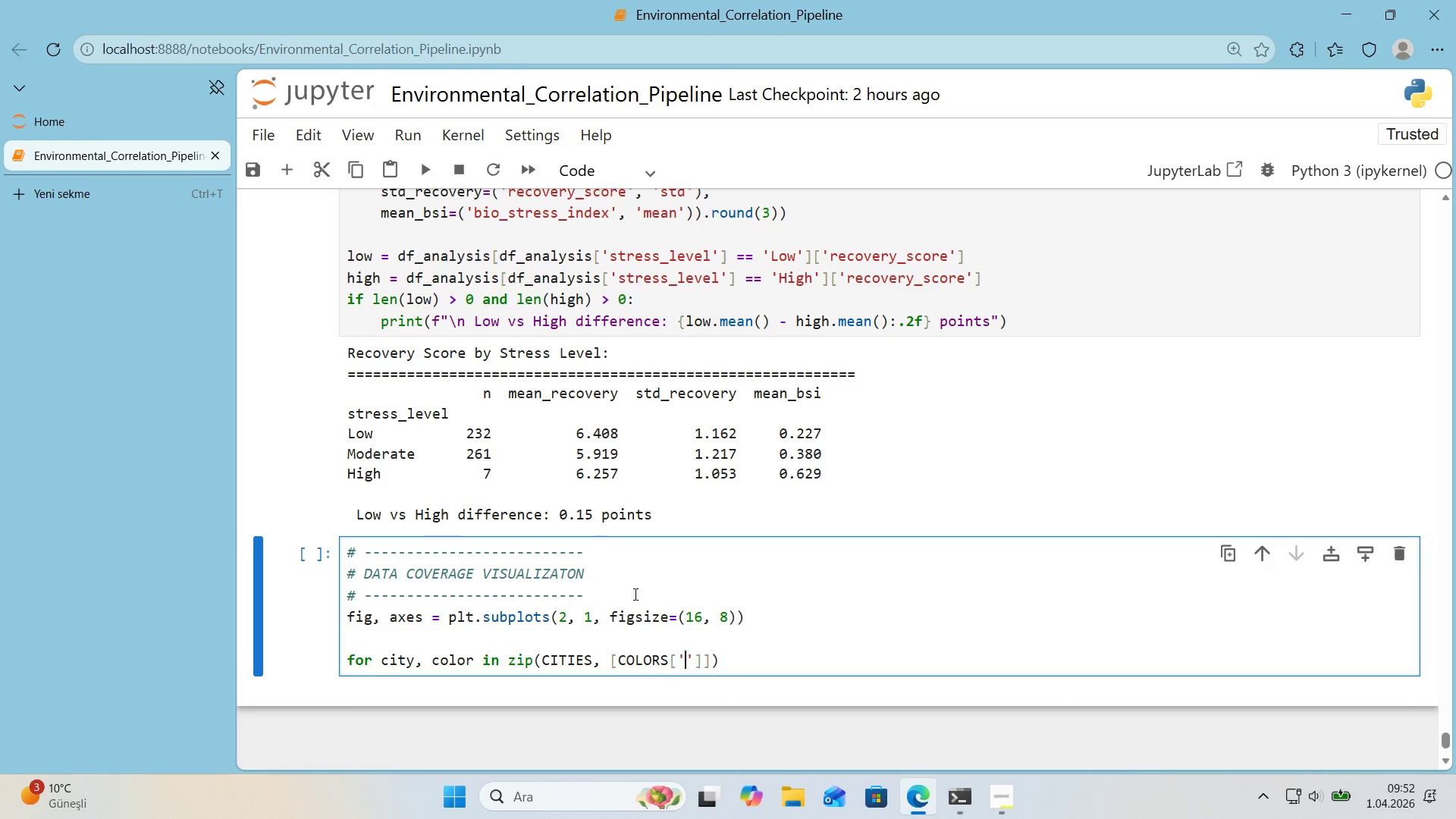 
key(ArrowLeft)
 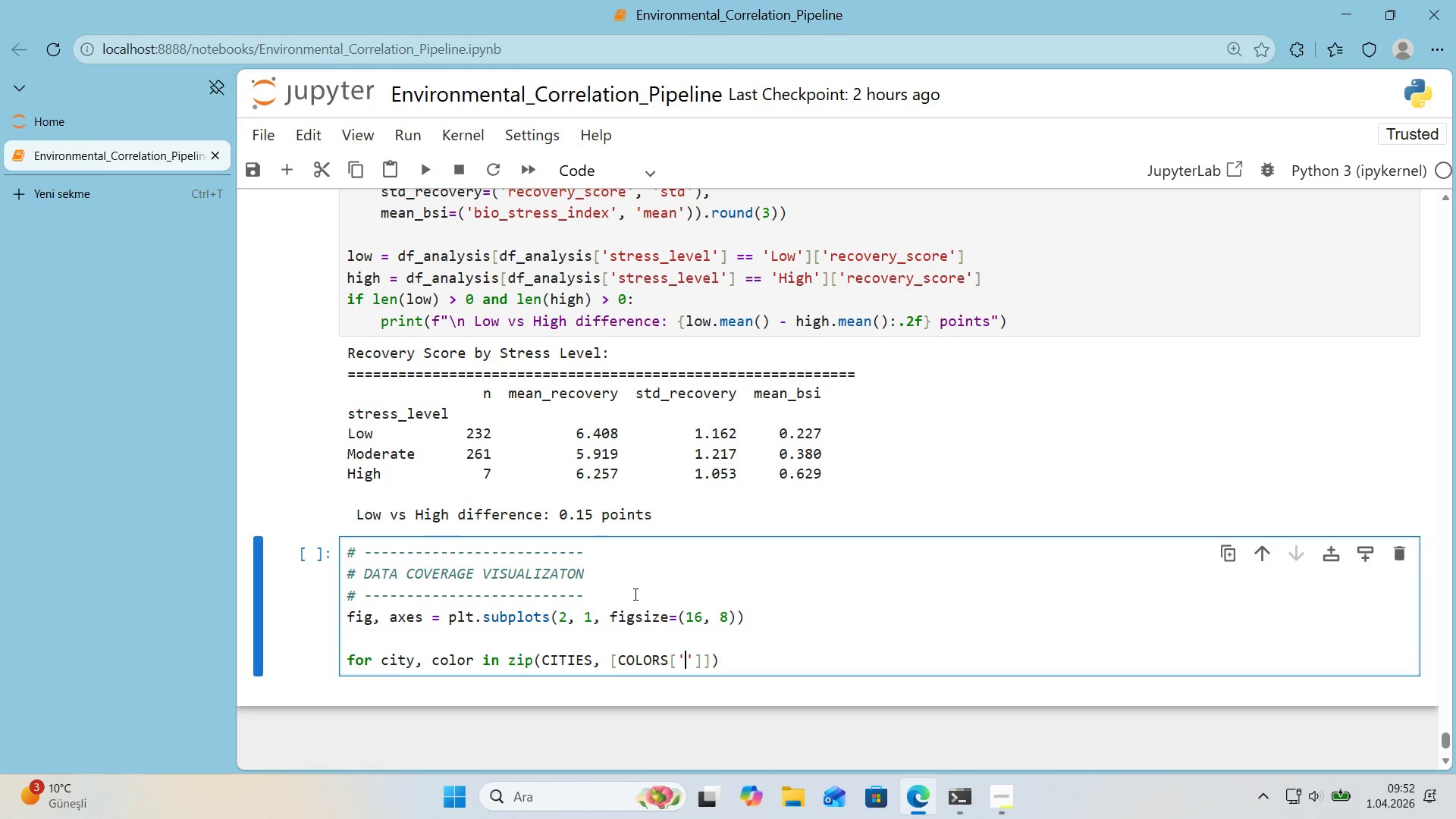 
type(pr'mary_sage)
 